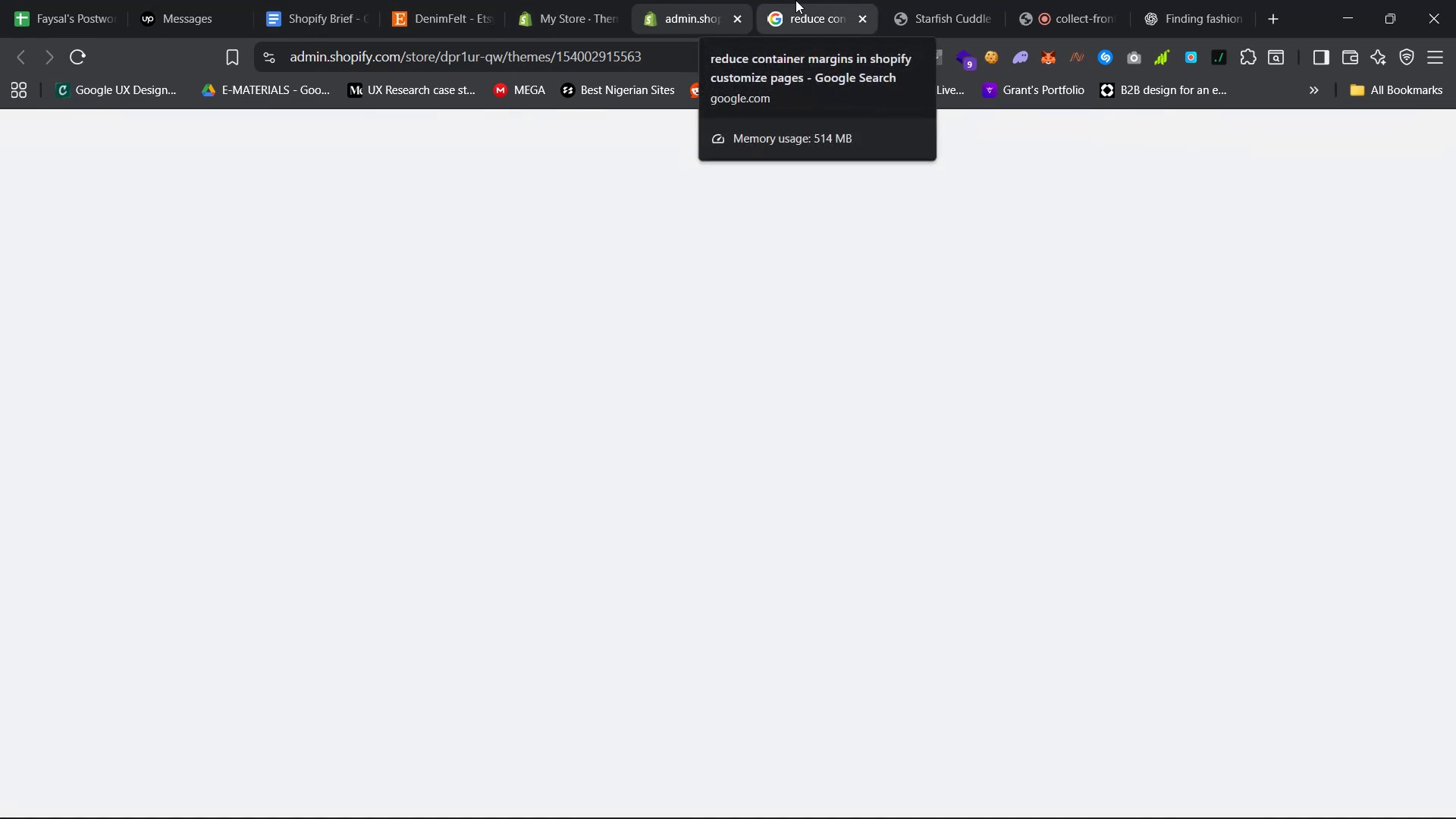 
left_click([795, 0])
 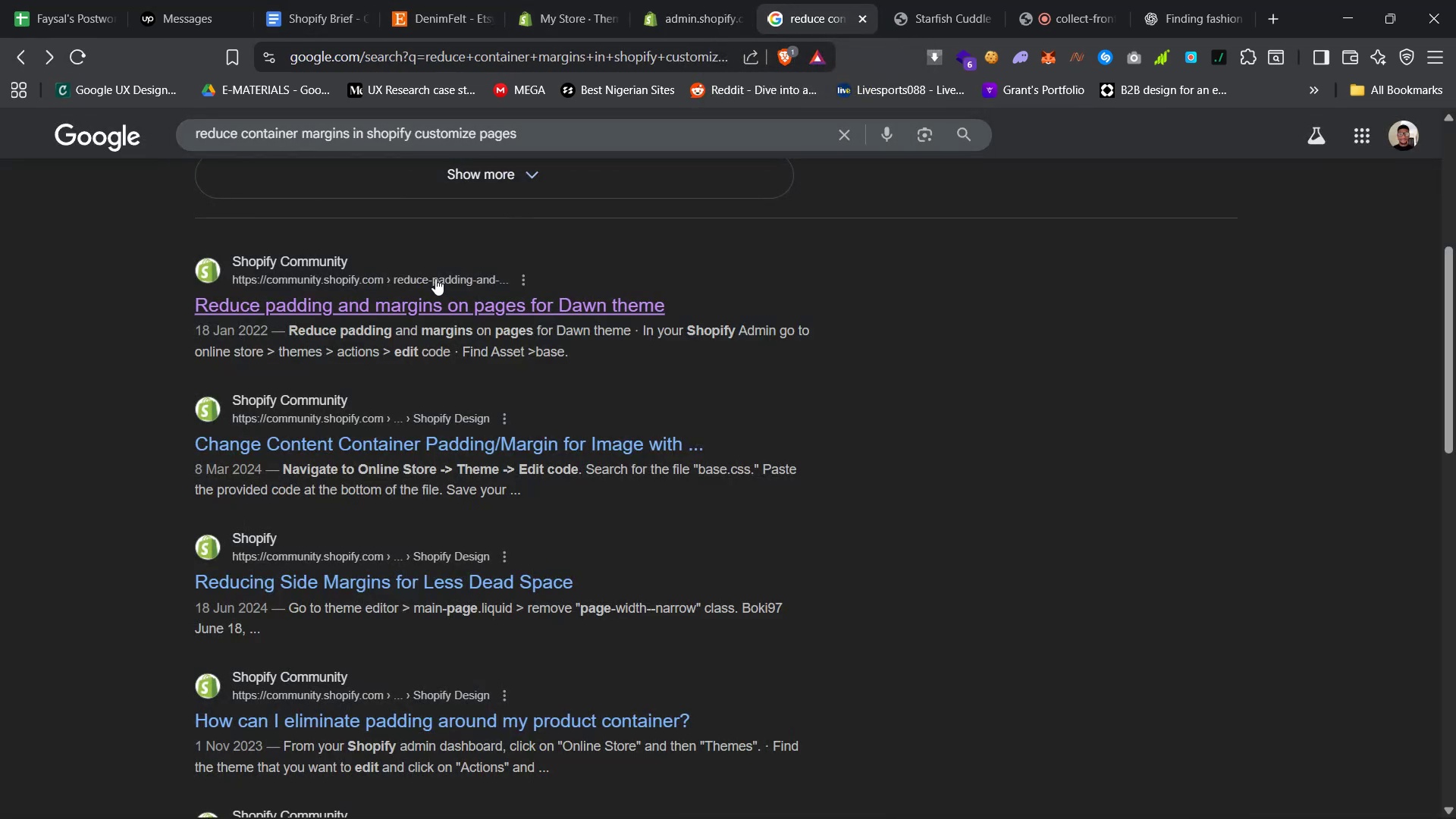 
scroll: coordinate [350, 397], scroll_direction: up, amount: 33.0
 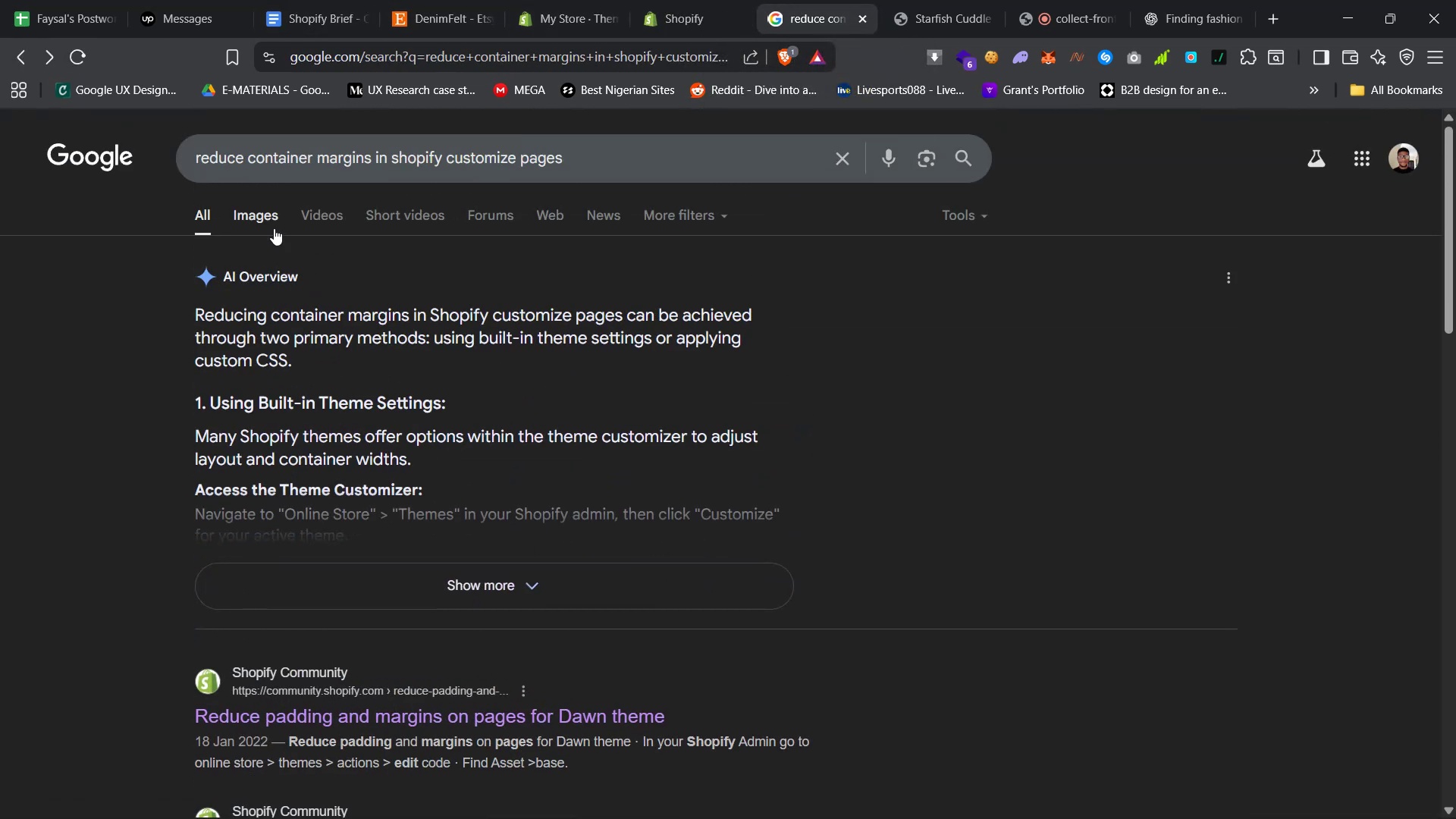 
left_click([312, 209])
 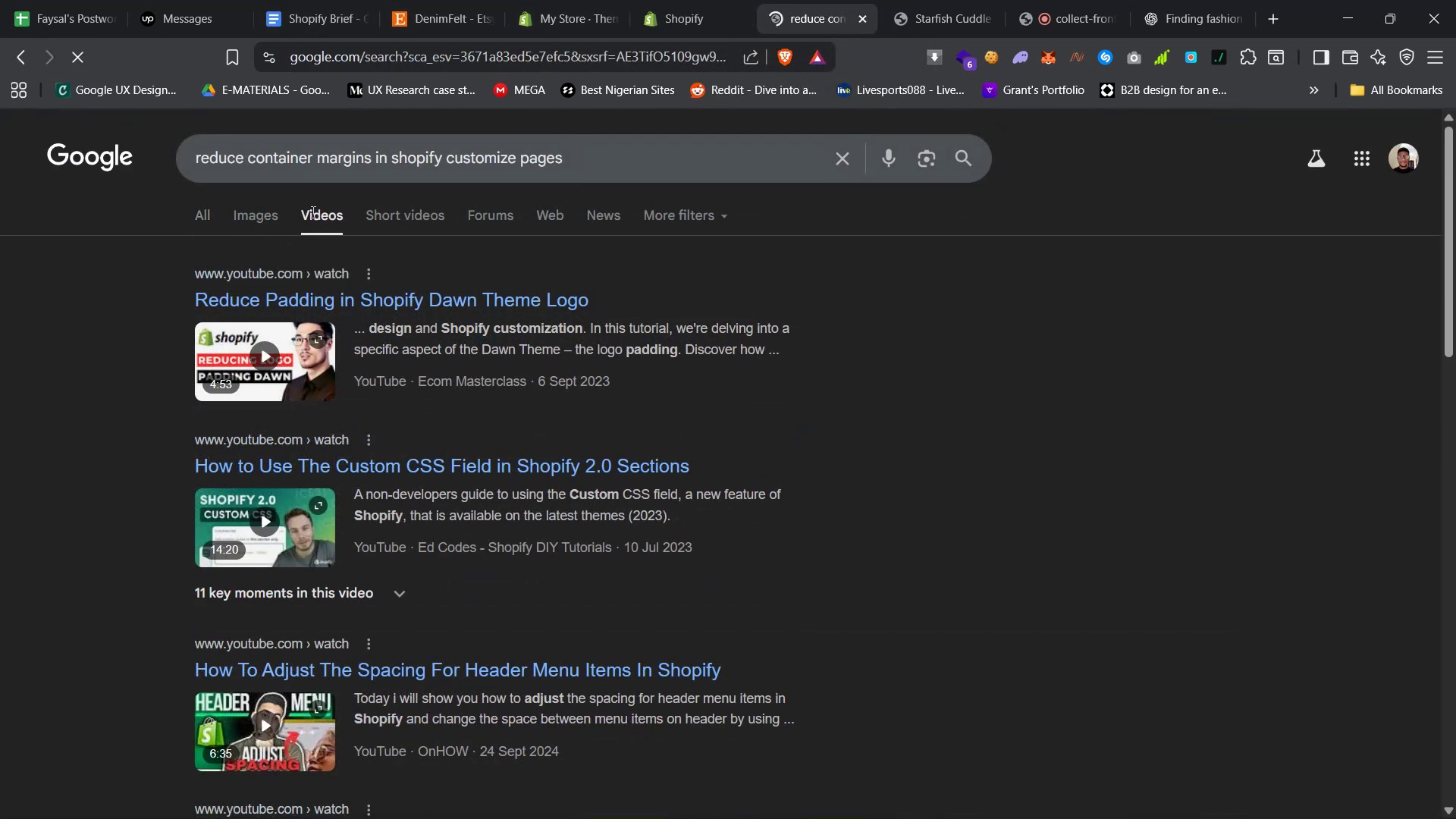 
left_click([326, 291])
 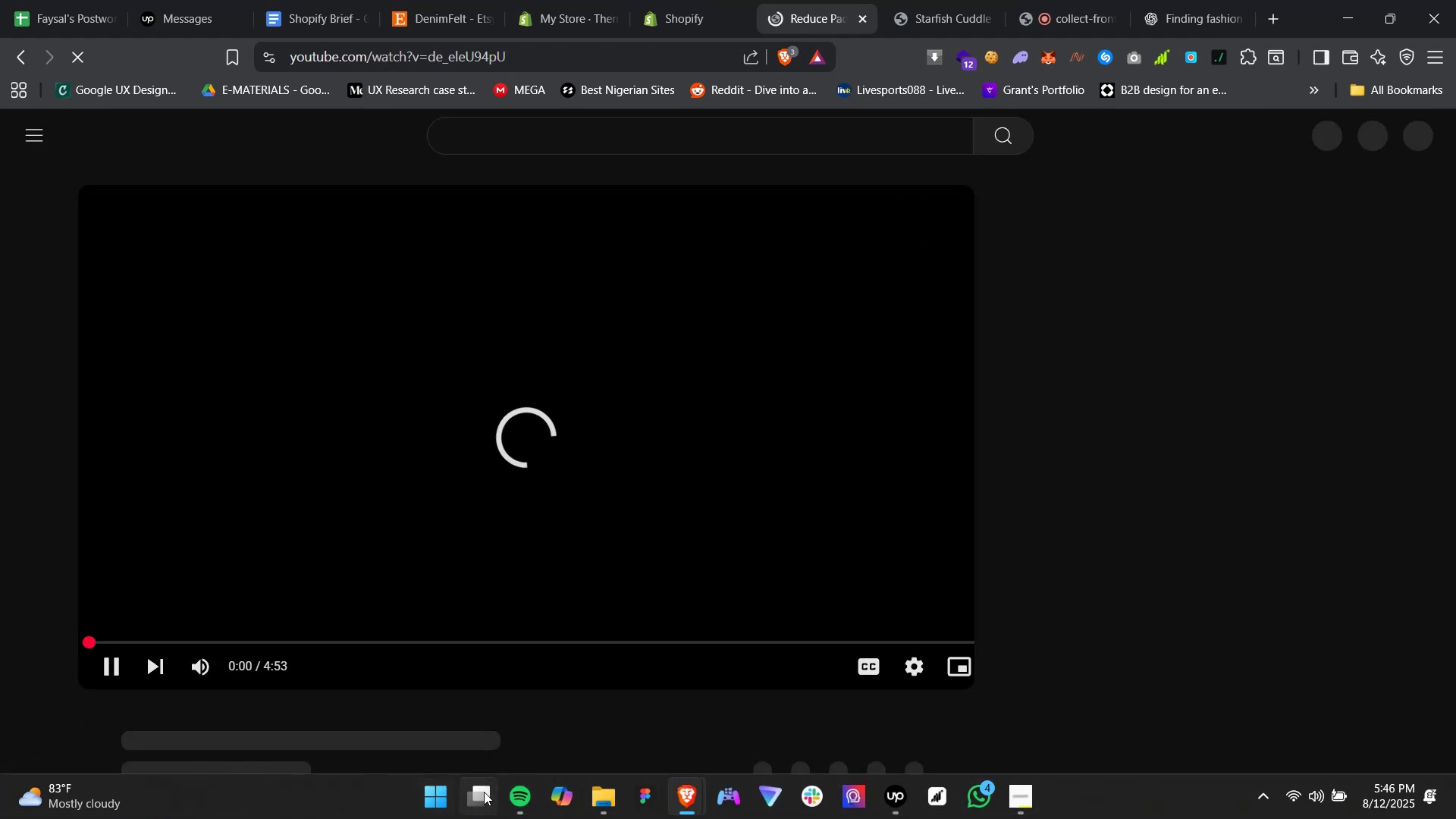 
wait(5.42)
 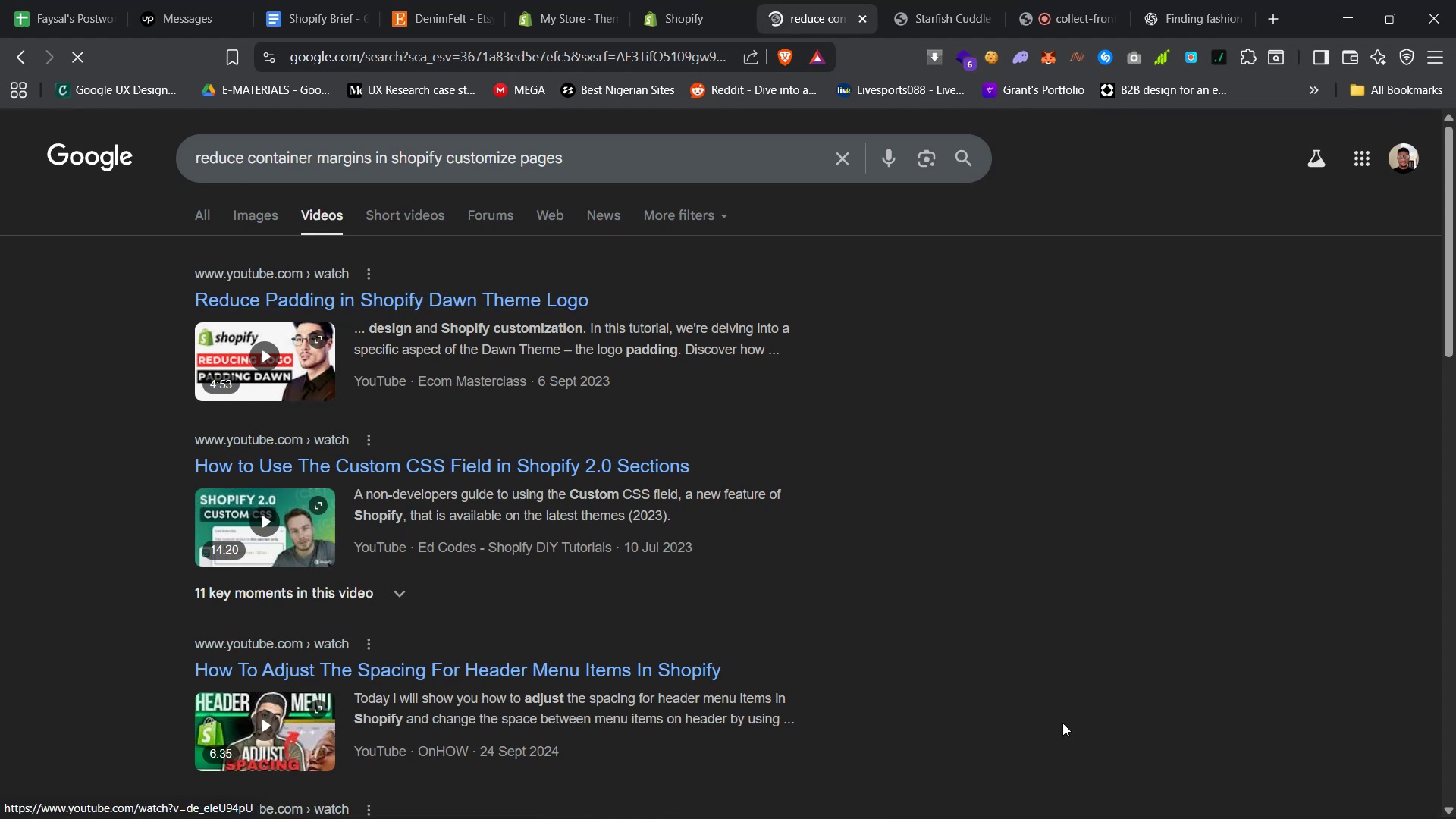 
left_click([518, 751])
 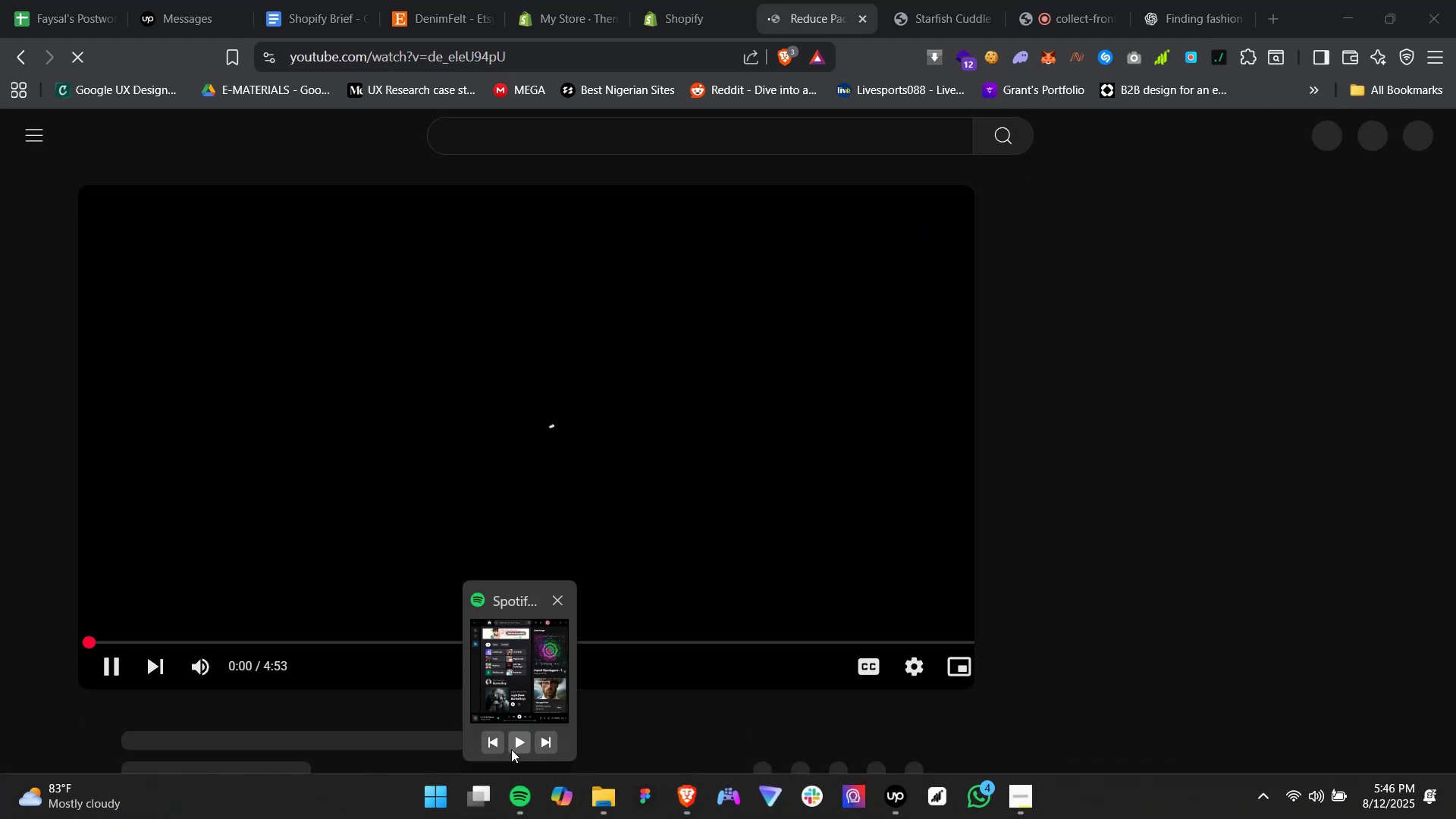 
mouse_move([-1, 606])
 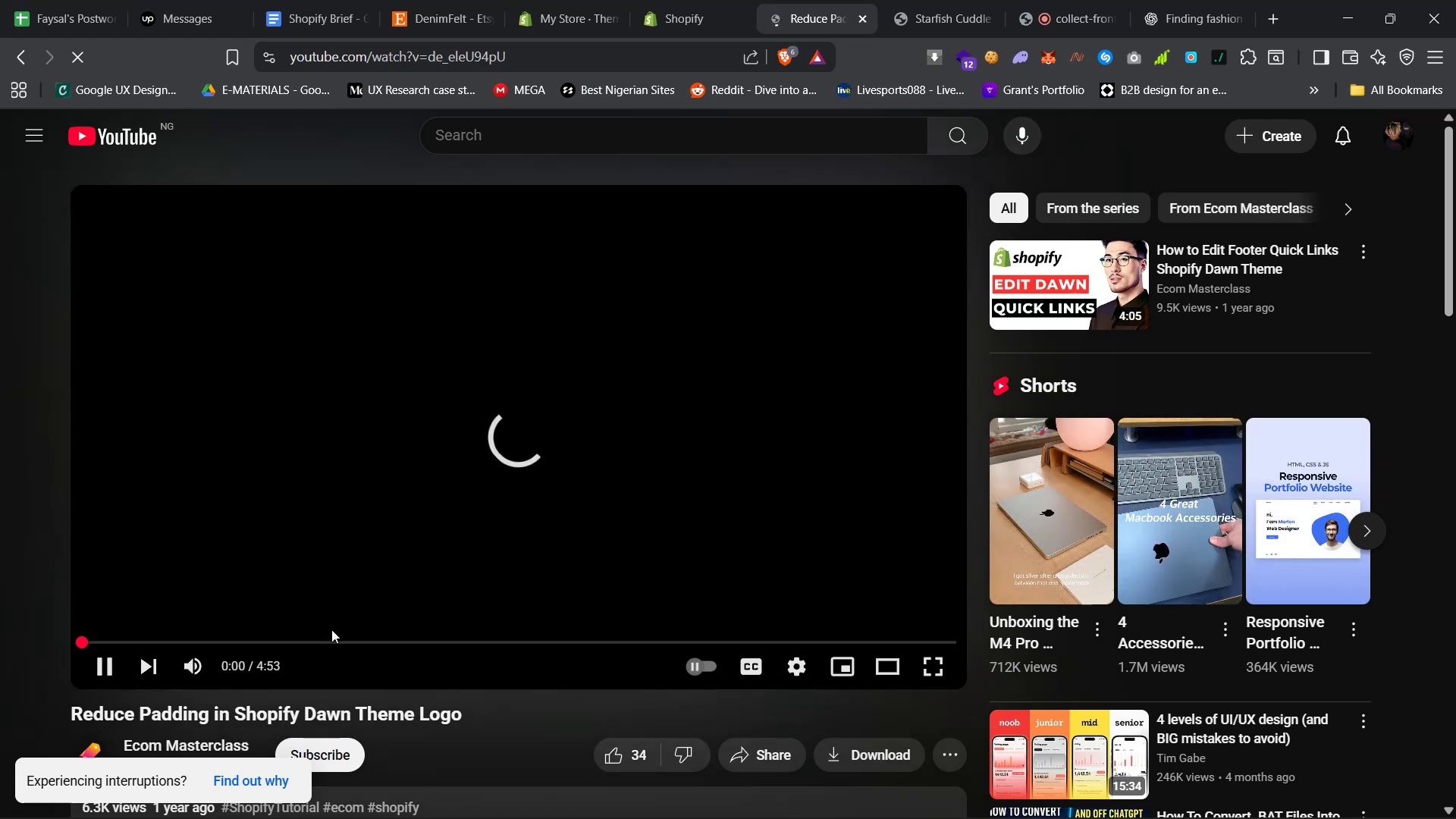 
scroll: coordinate [262, 636], scroll_direction: down, amount: 20.0
 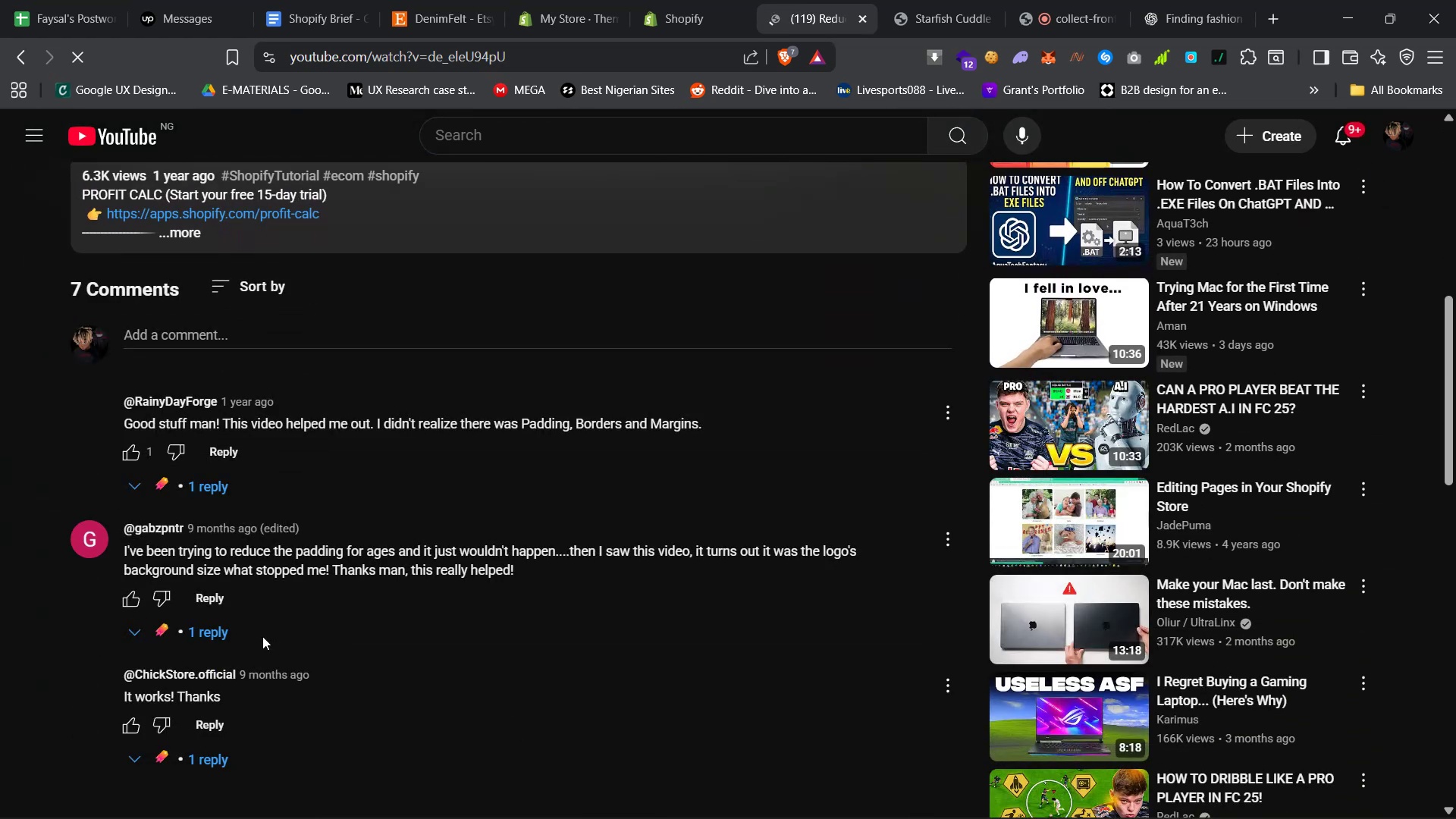 
scroll: coordinate [261, 634], scroll_direction: up, amount: 2.0
 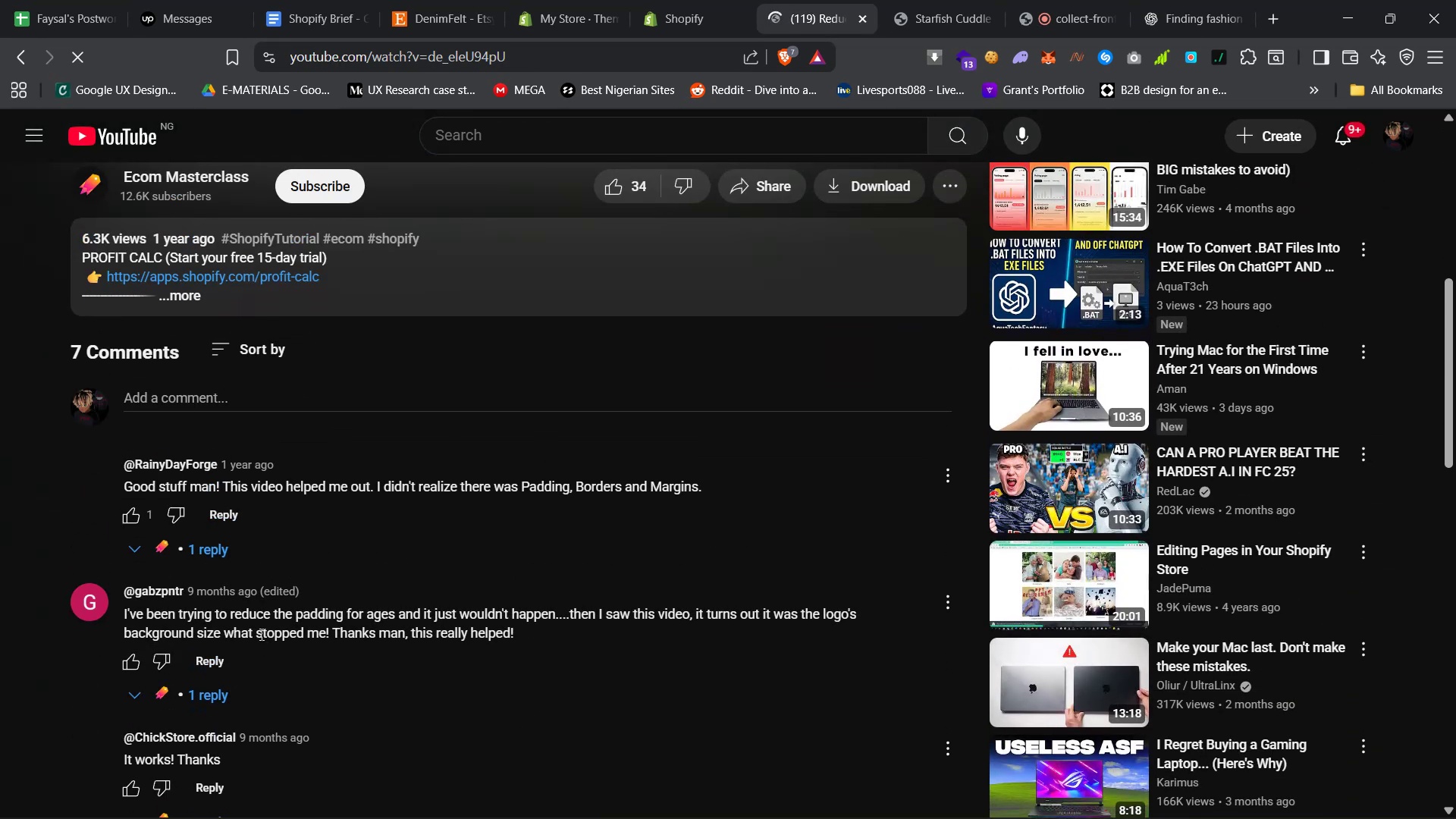 
wait(5.18)
 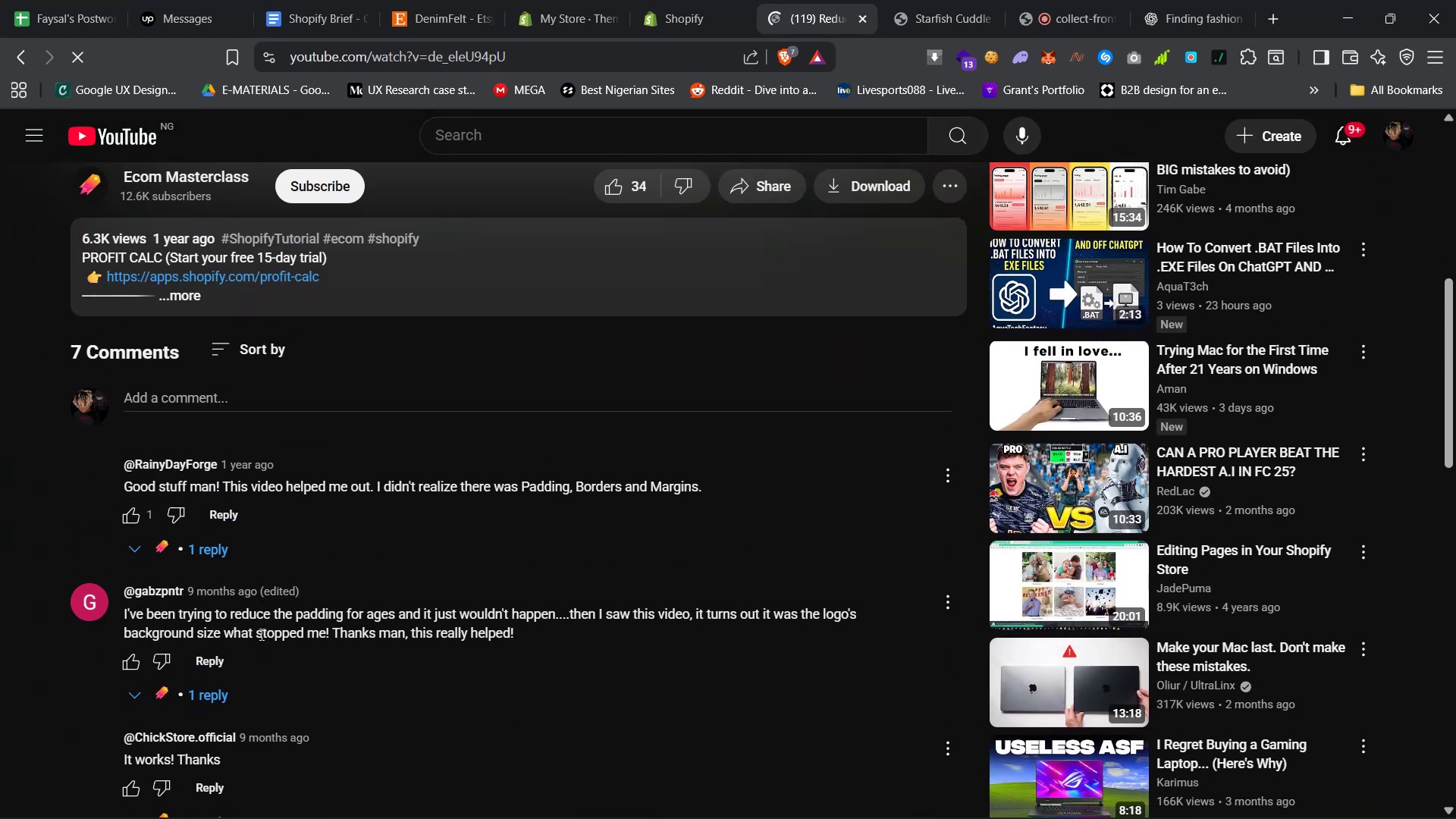 
scroll: coordinate [260, 635], scroll_direction: up, amount: 23.0
 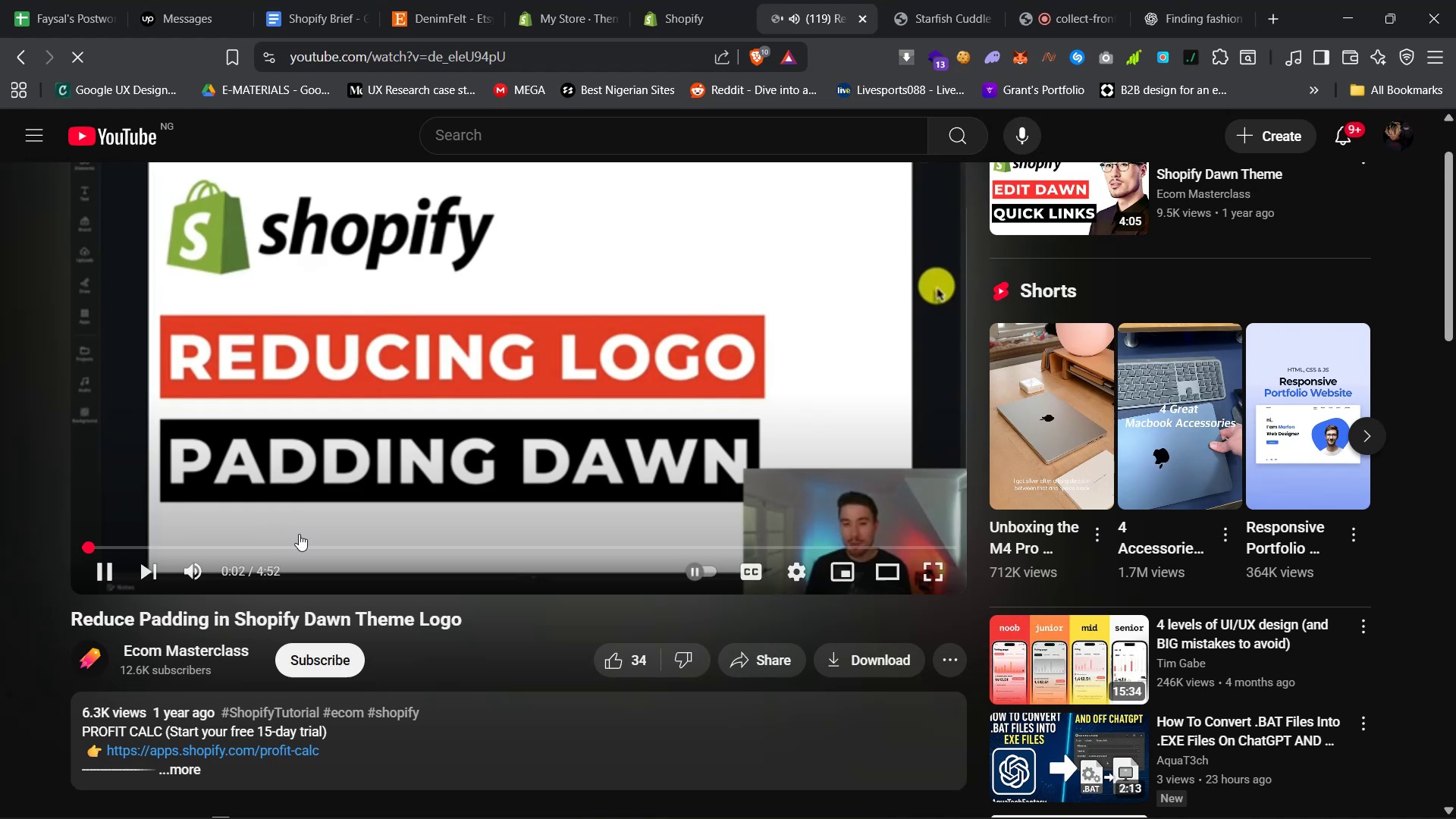 
left_click([312, 543])
 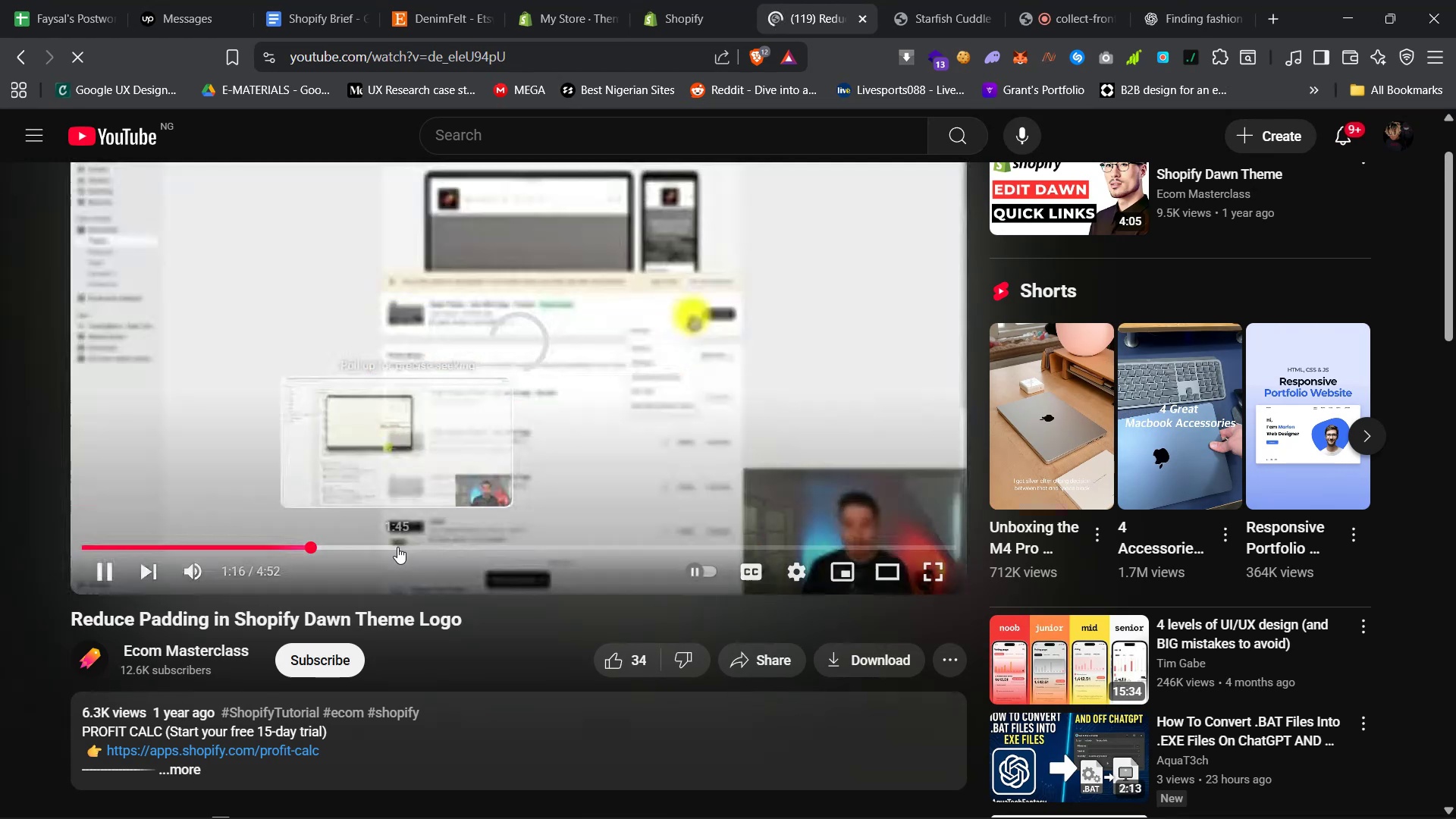 
wait(9.07)
 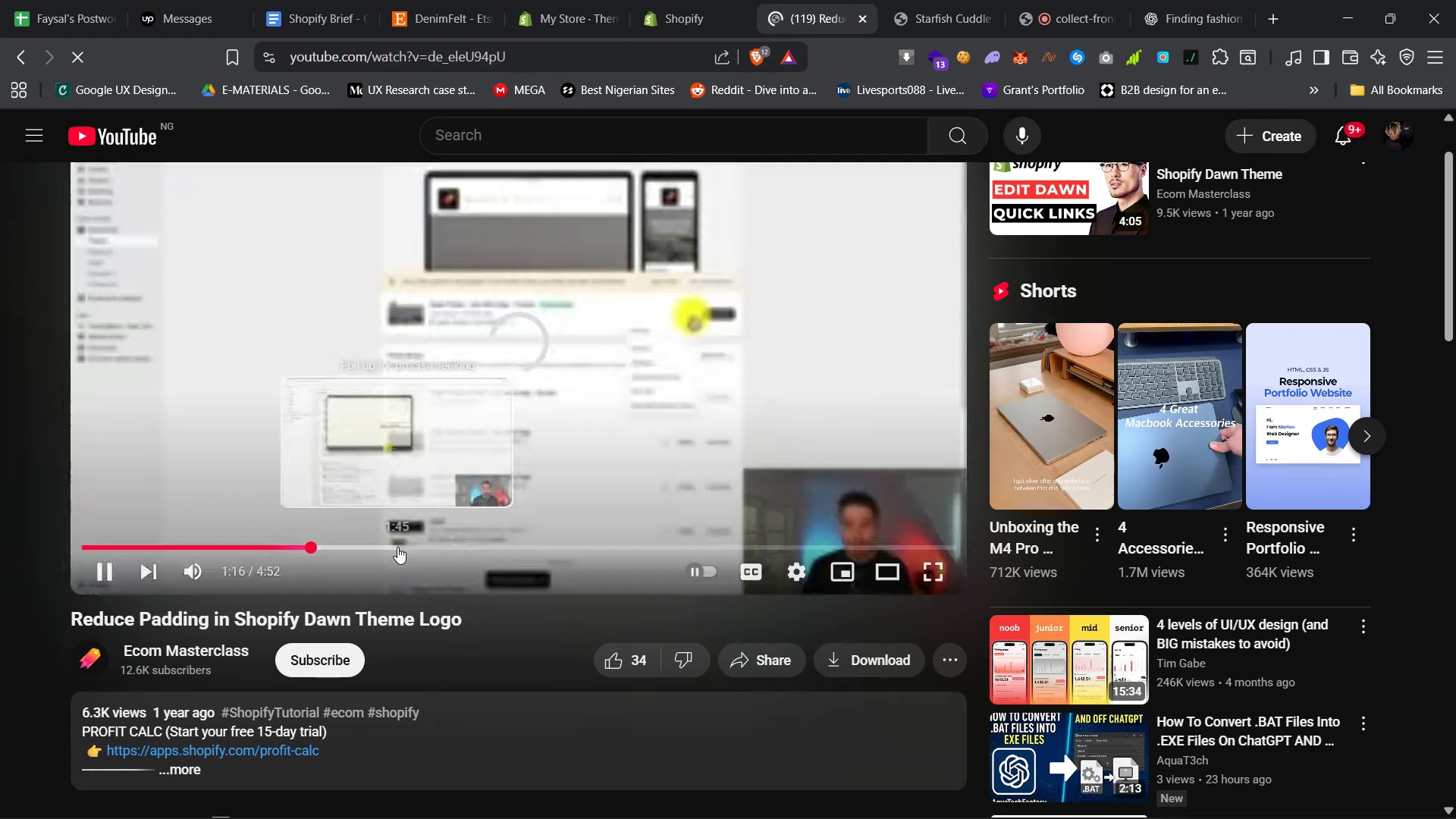 
left_click([654, 0])
 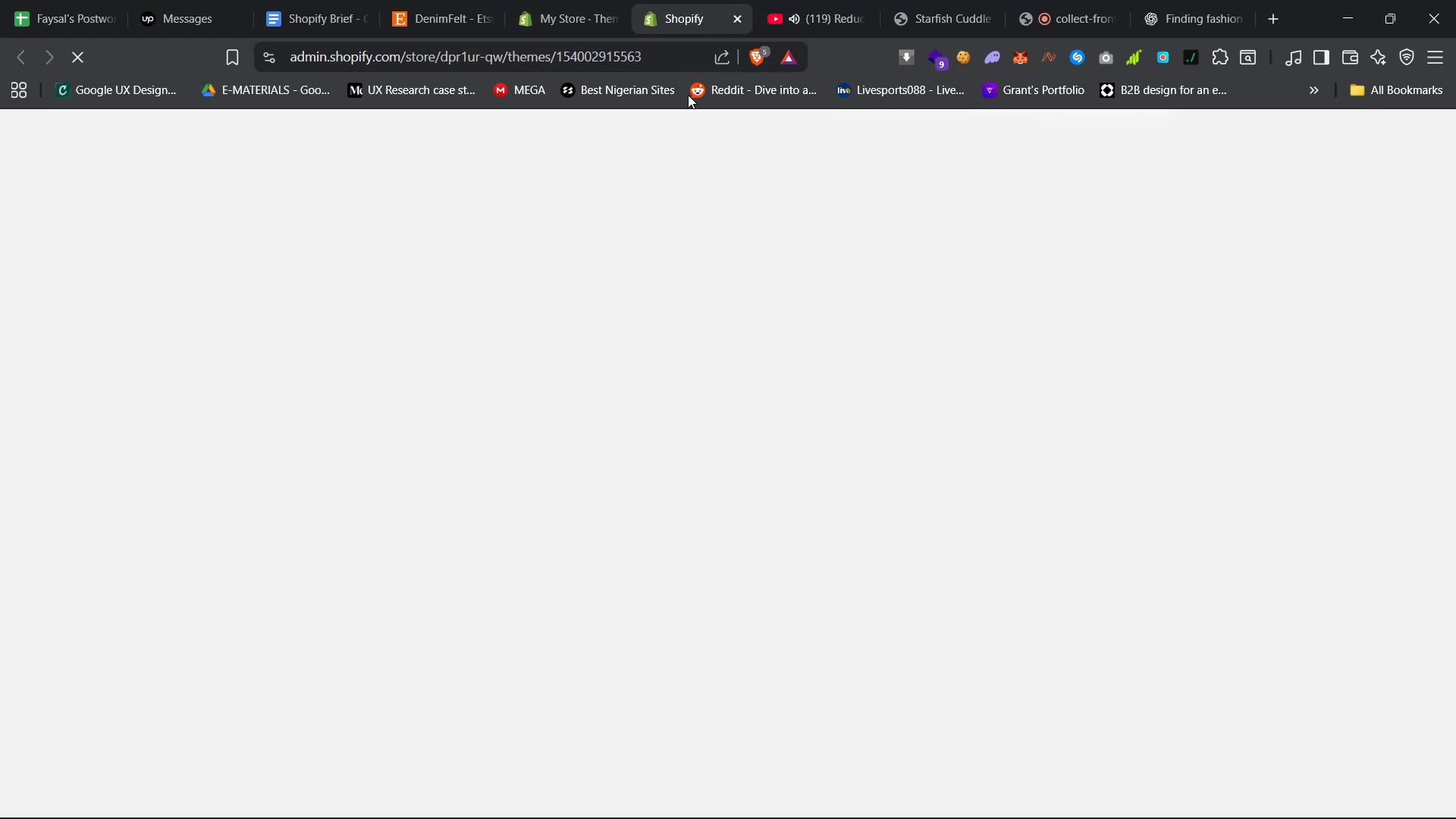 
left_click([806, 1])
 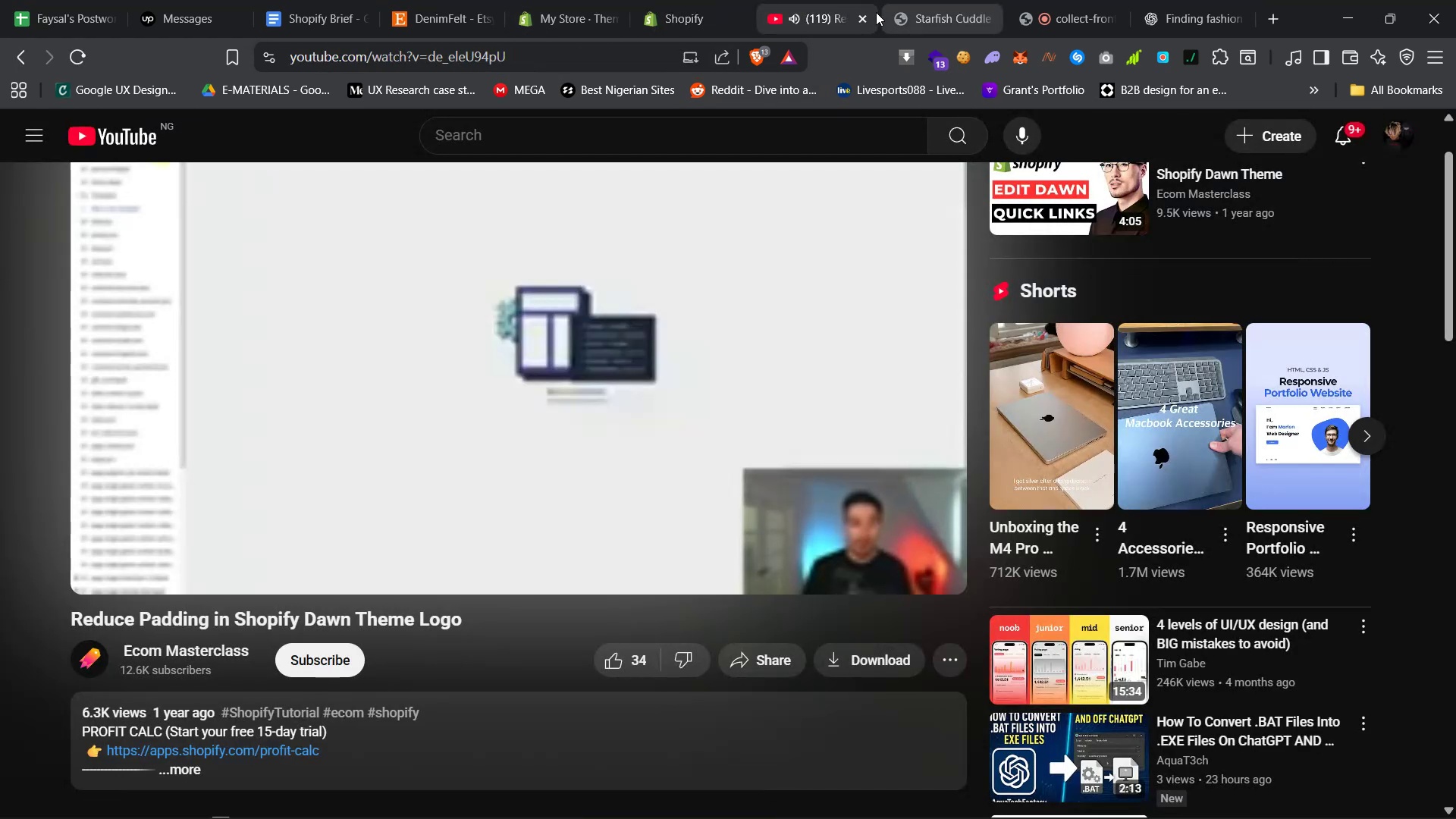 
left_click([864, 17])
 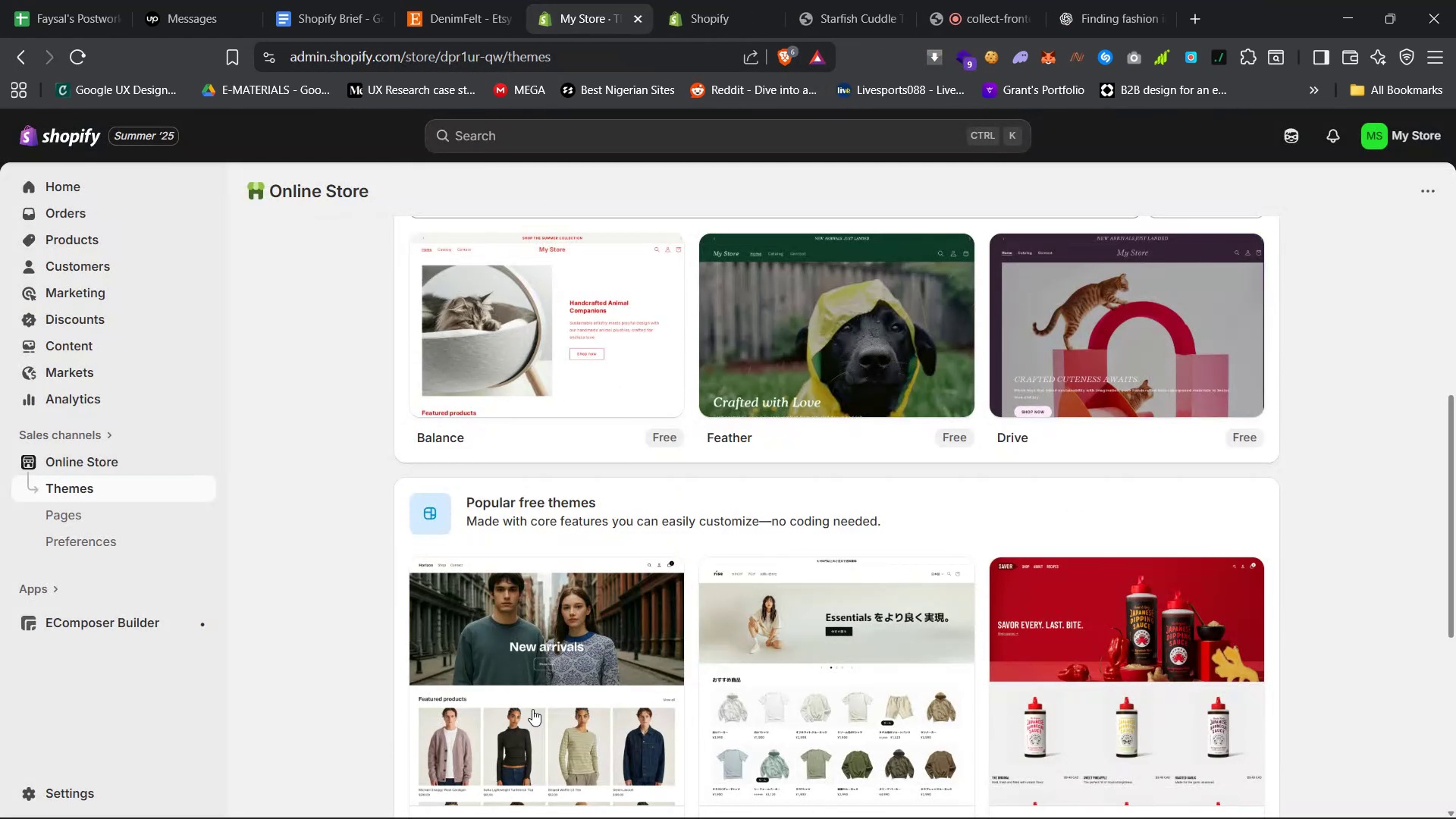 
scroll: coordinate [618, 768], scroll_direction: up, amount: 20.0
 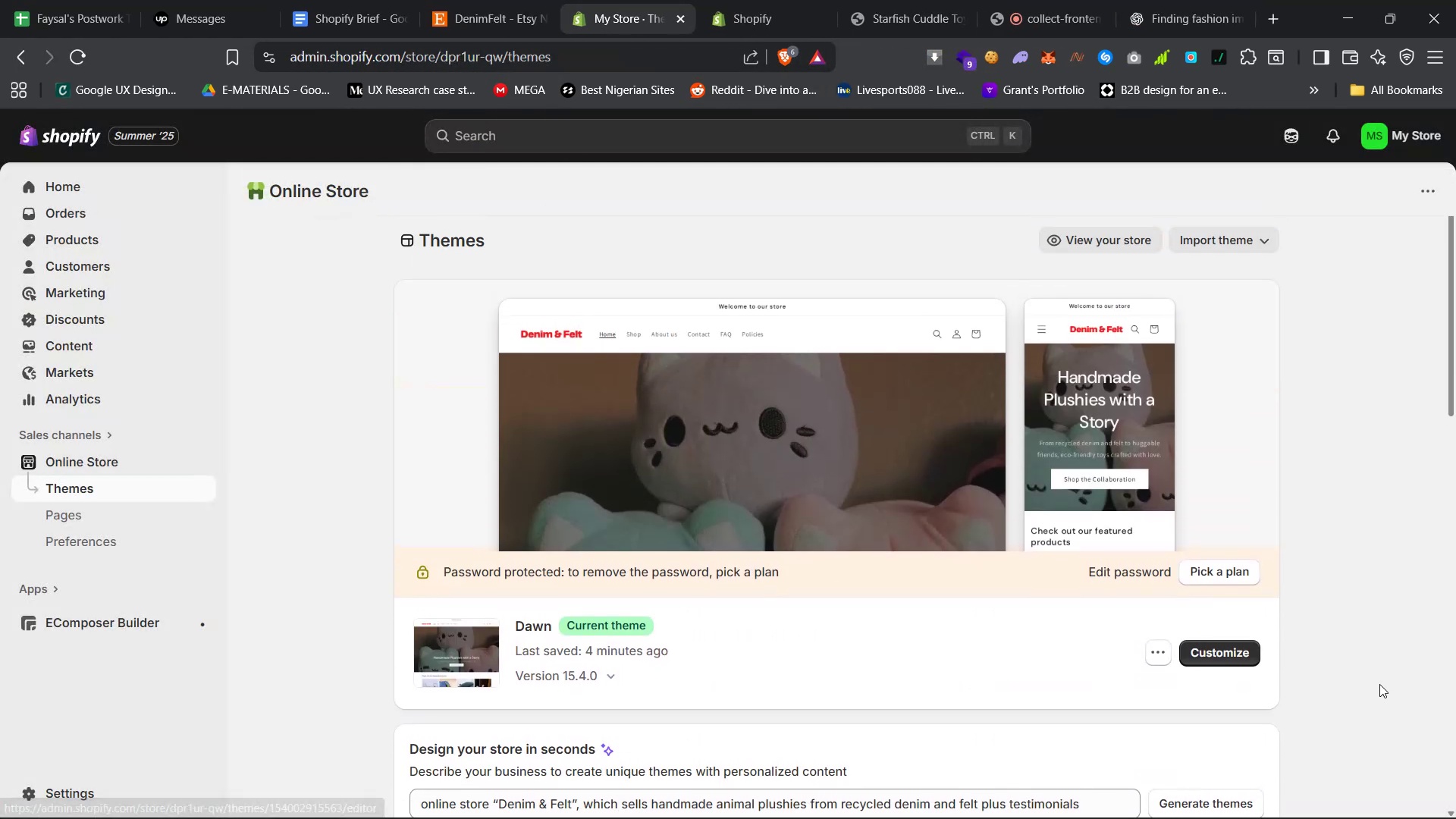 
mouse_move([1202, 632])
 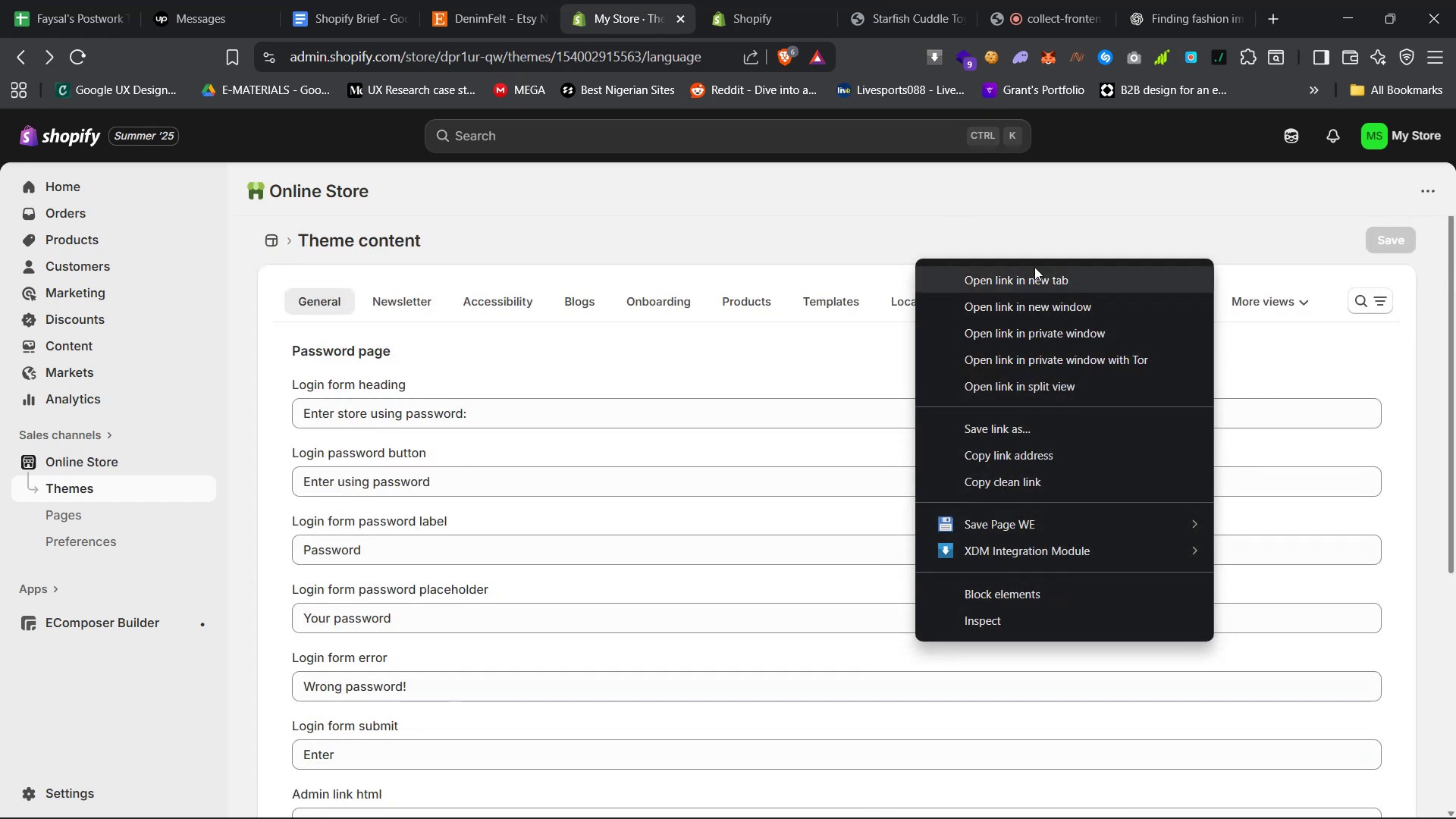 
left_click([1037, 278])
 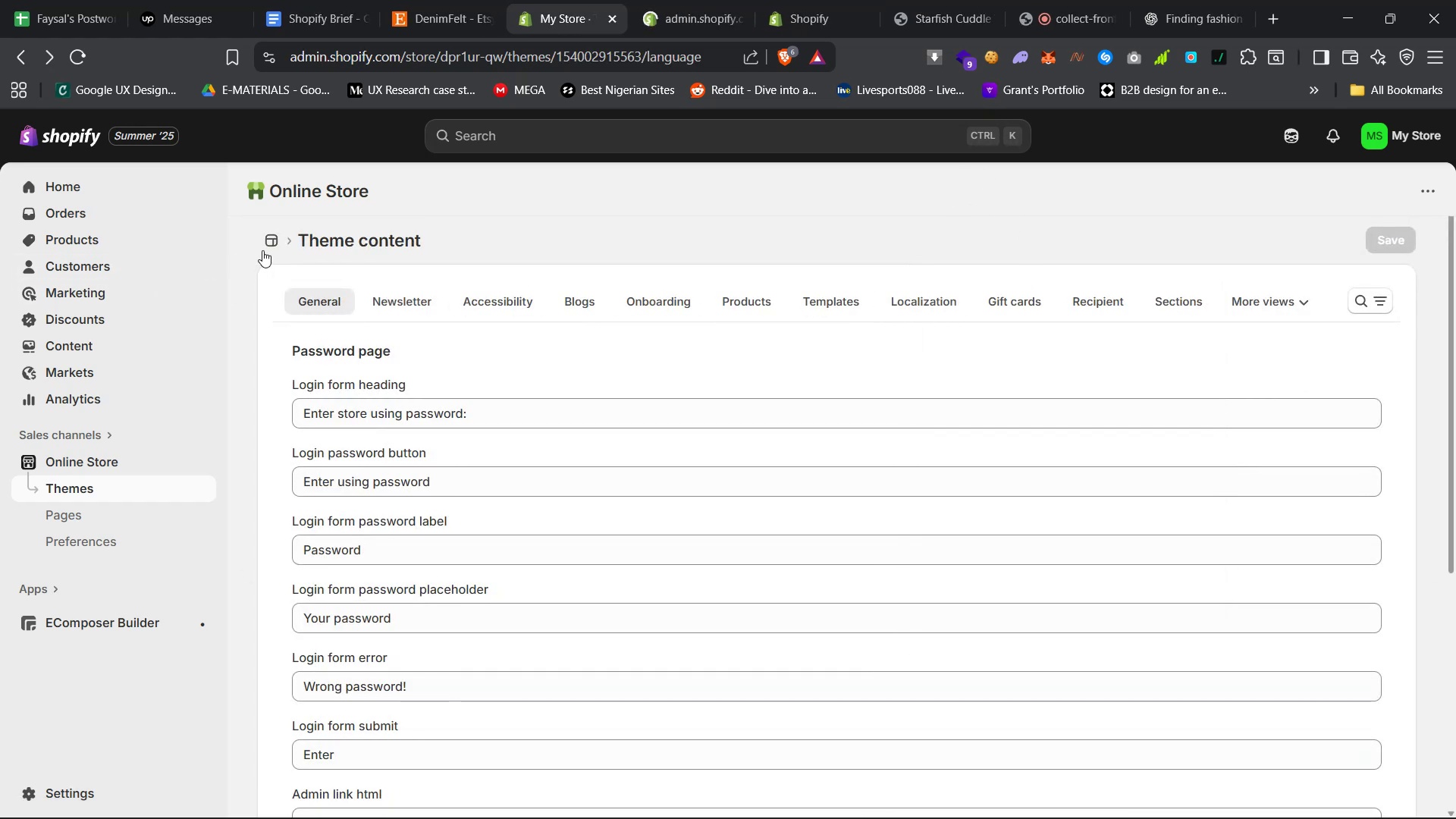 
left_click([266, 243])
 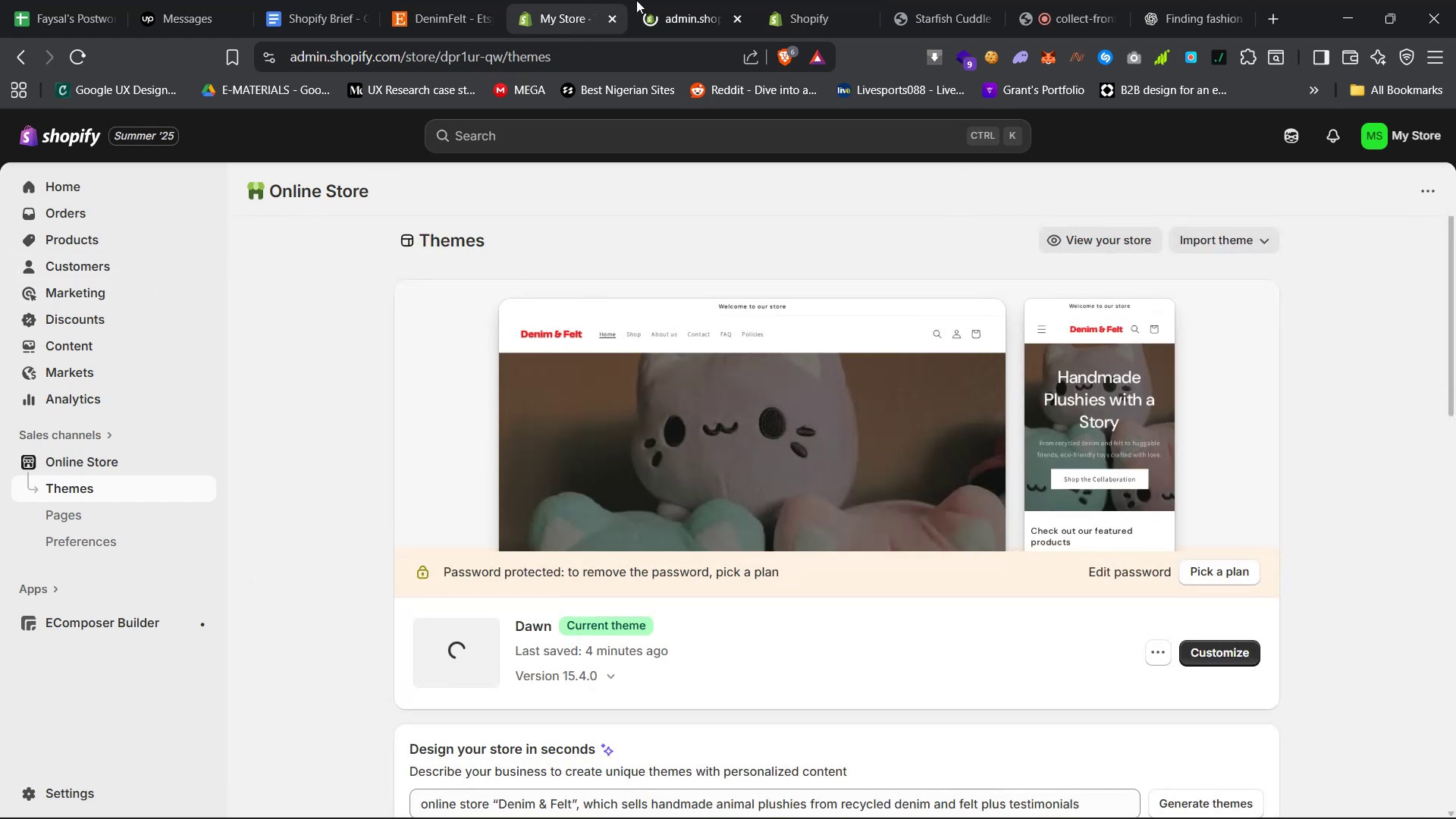 
left_click([673, 0])
 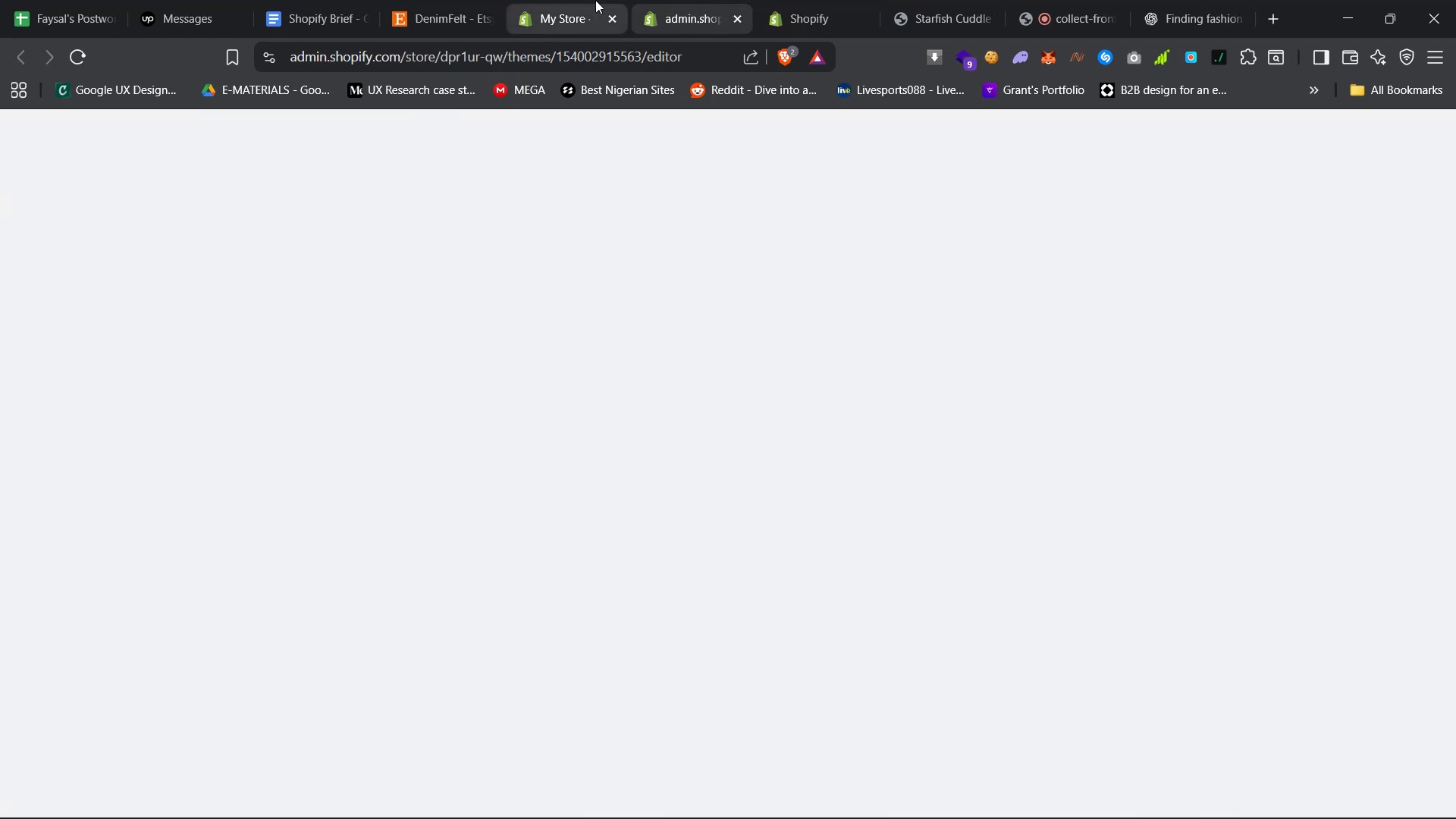 
left_click([566, 0])
 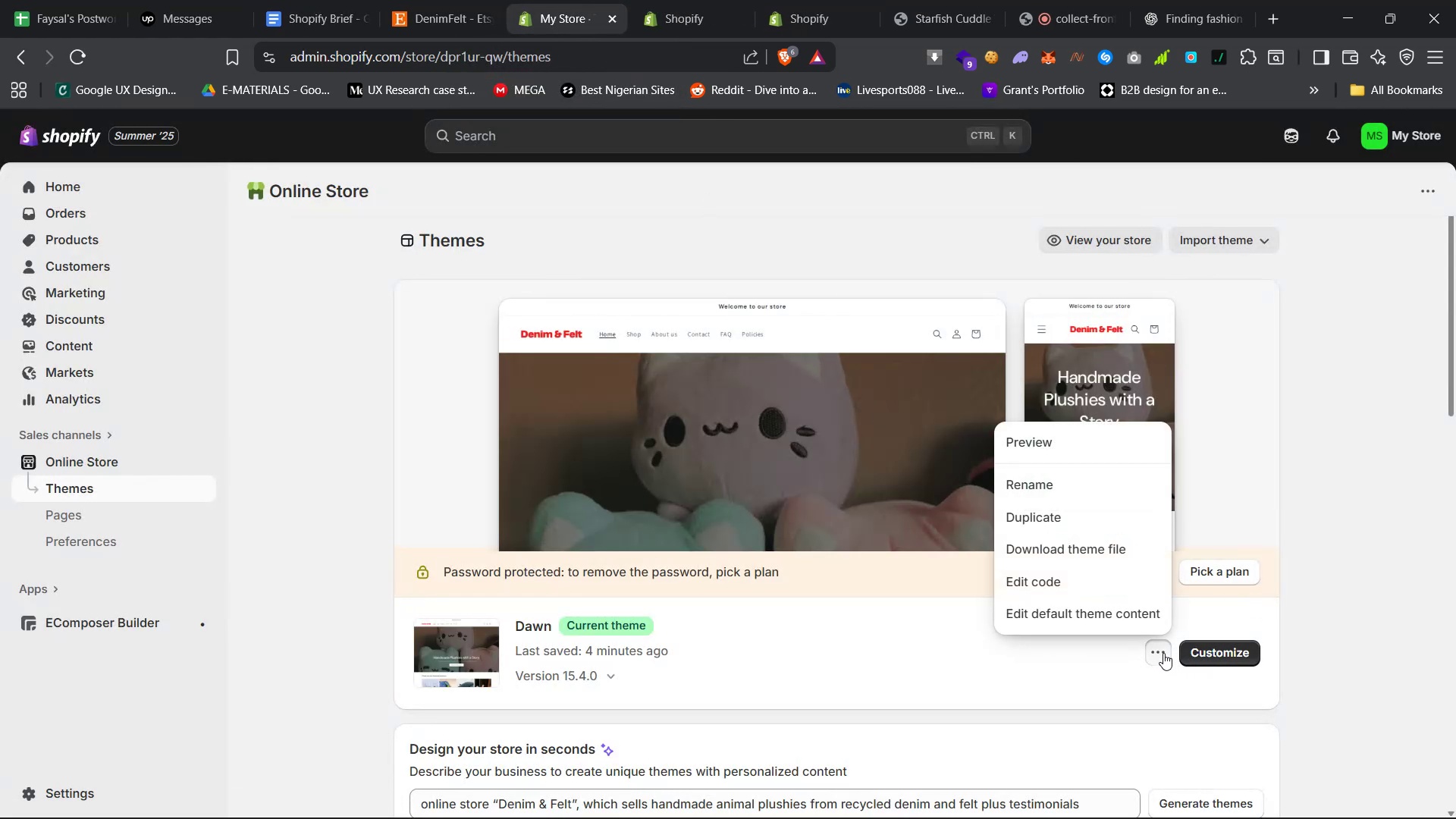 
left_click([1163, 652])
 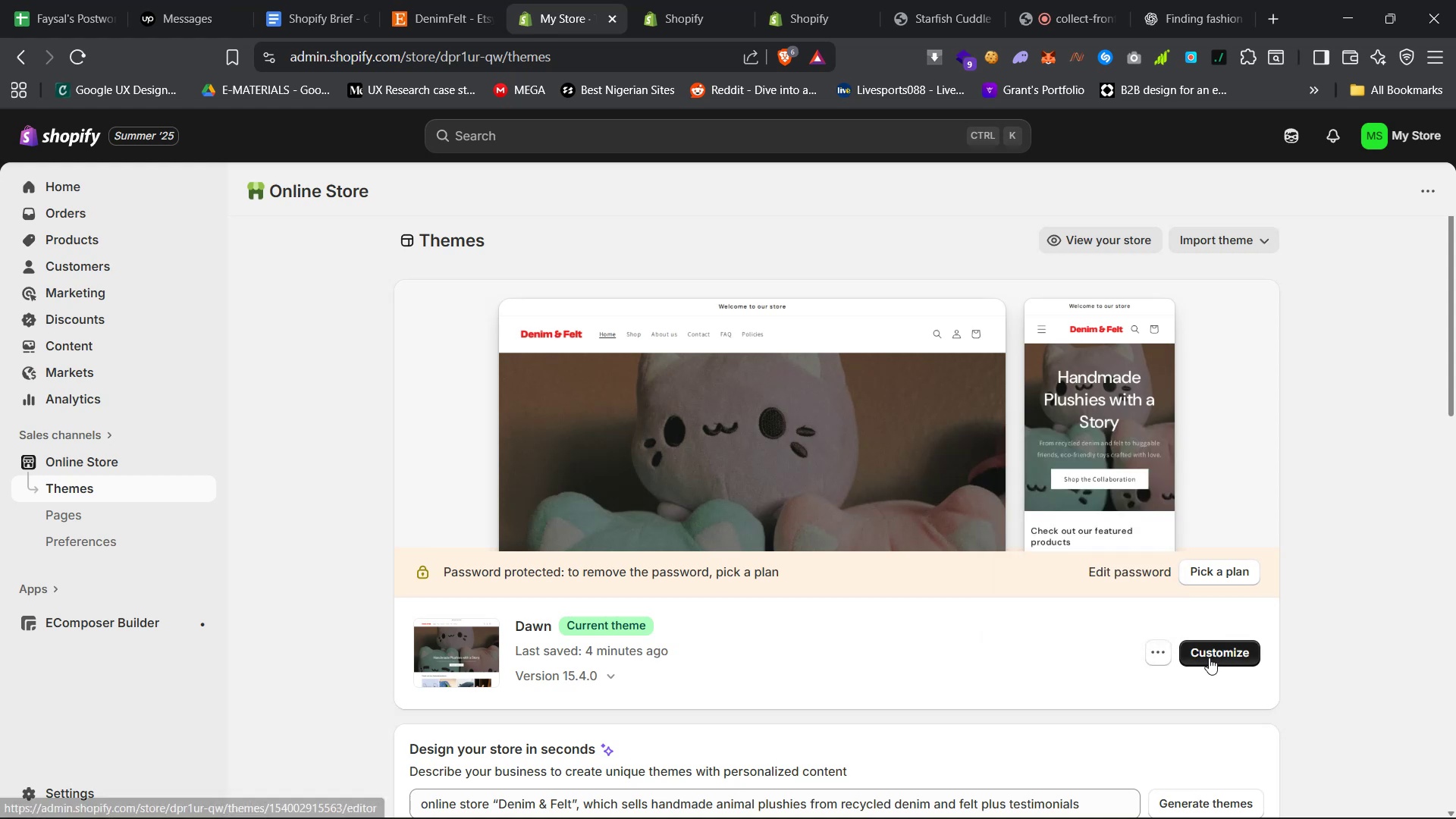 
 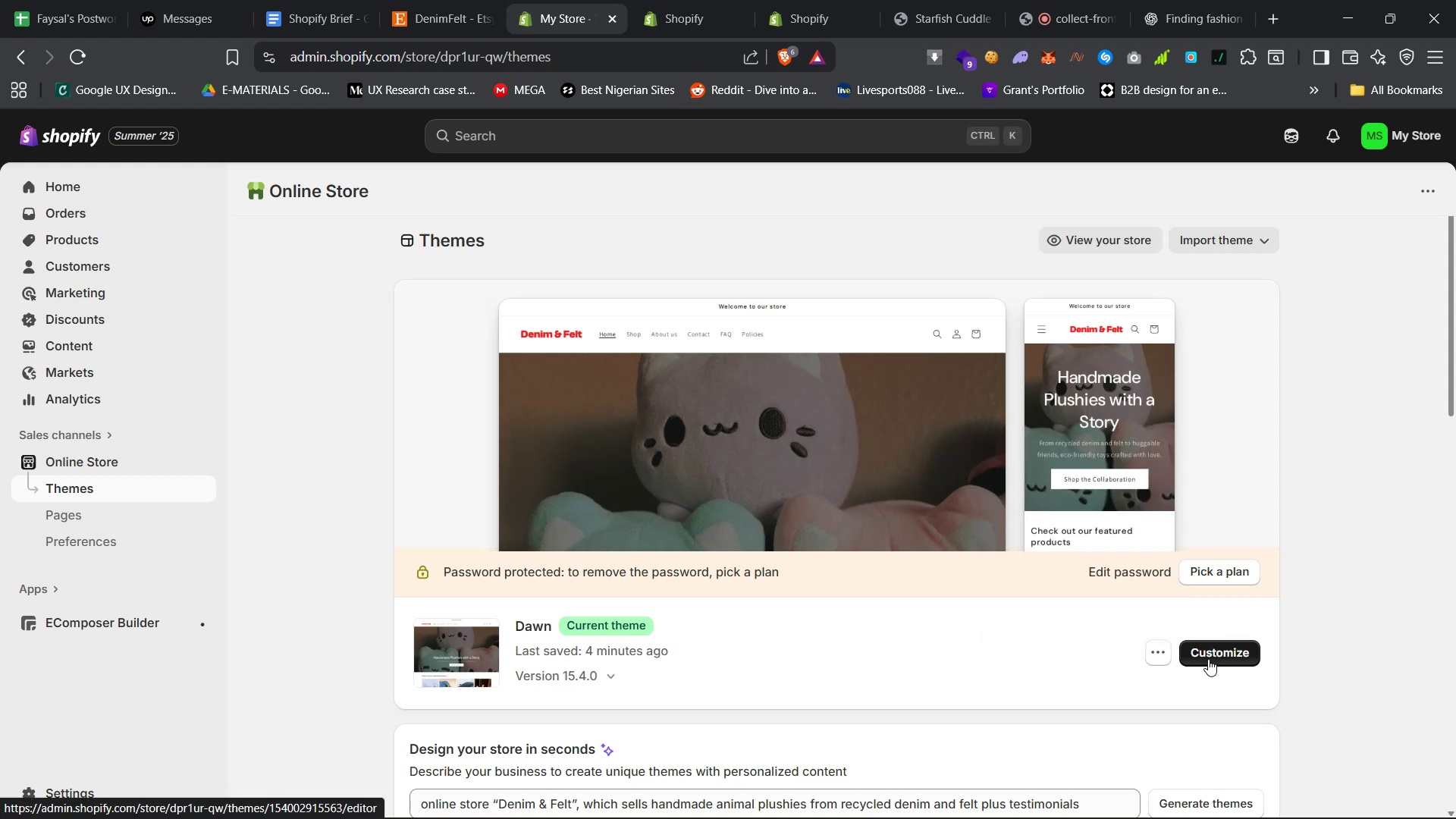 
right_click([1208, 659])
 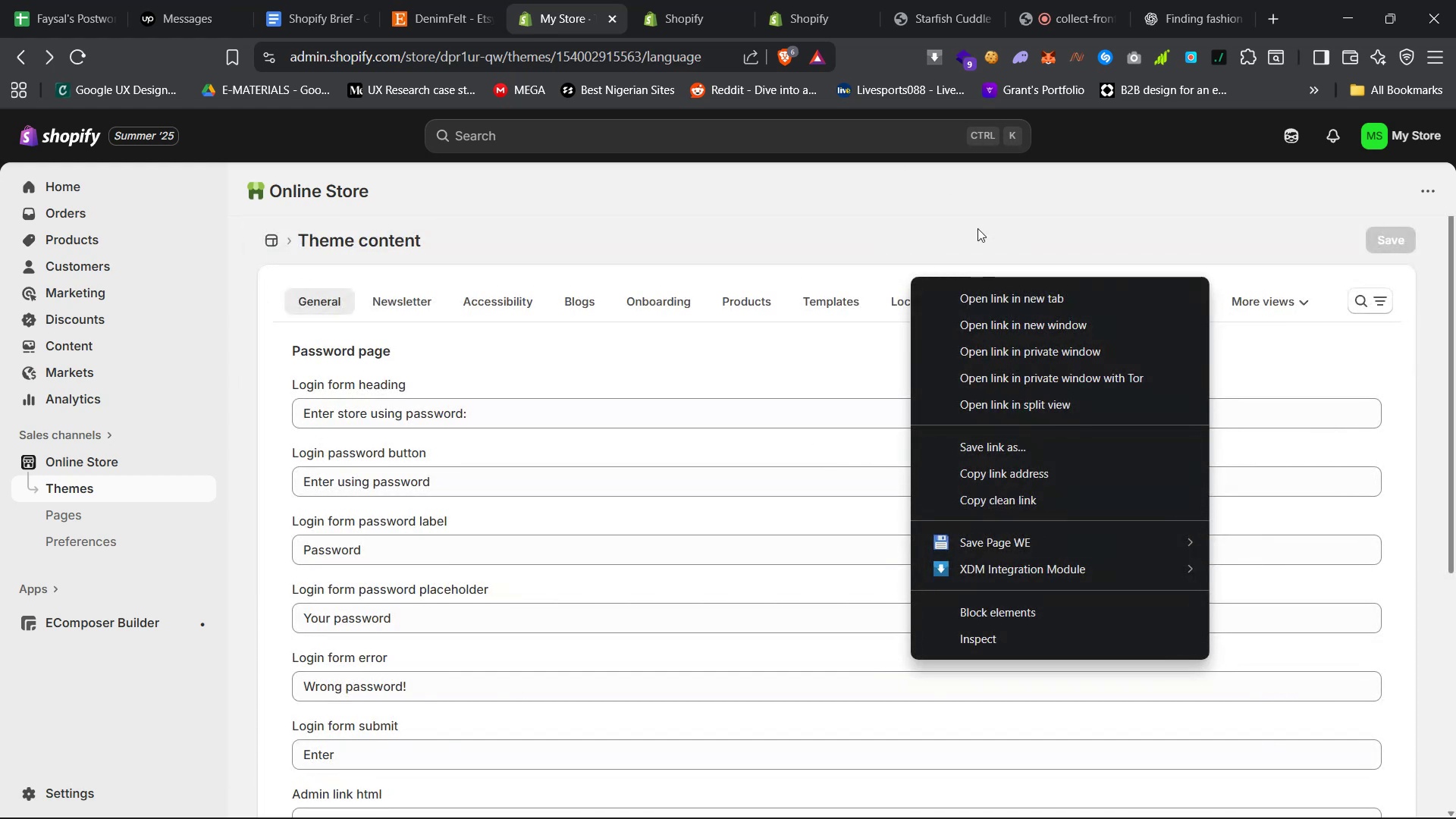 
left_click([1047, 297])
 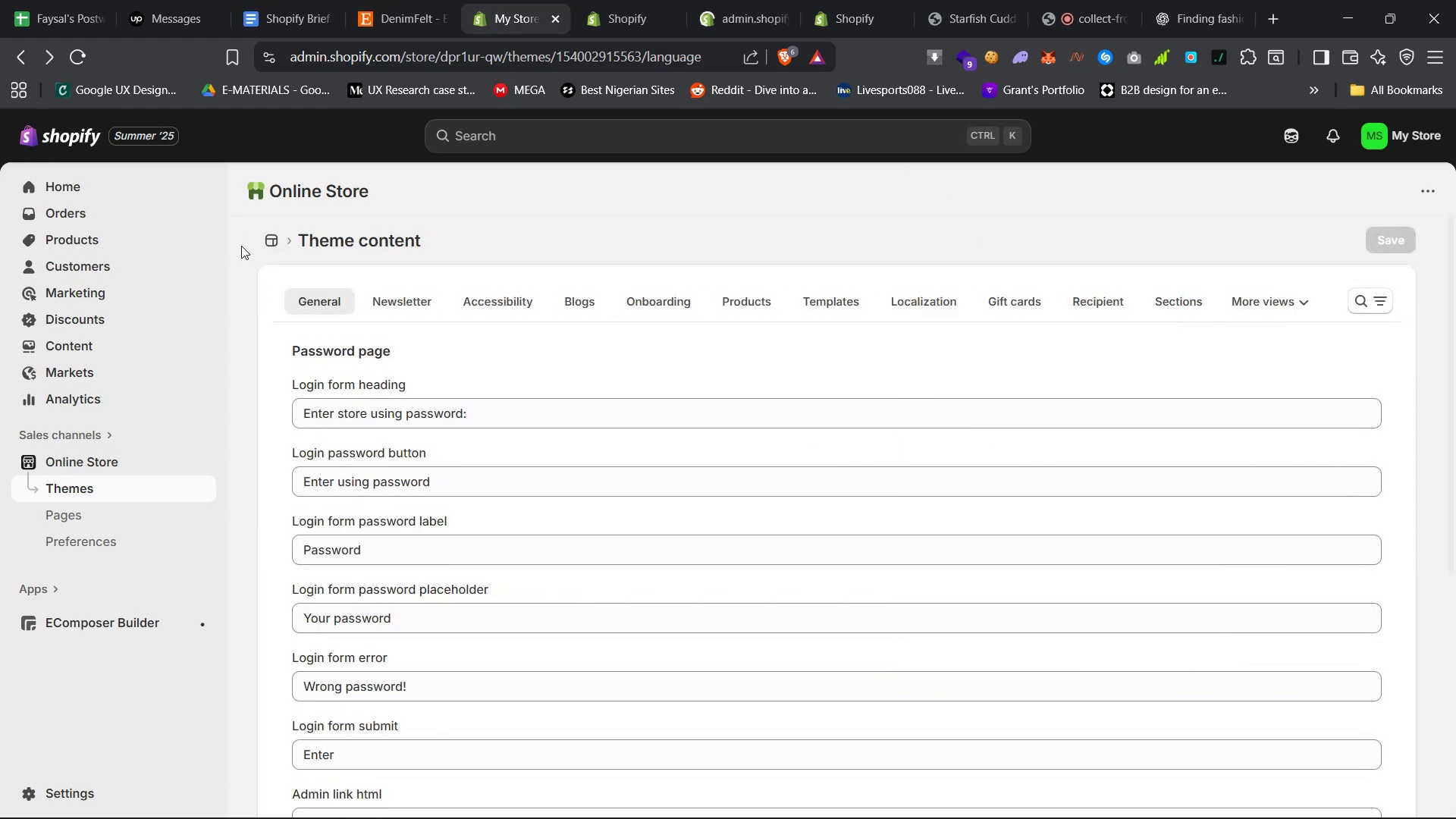 
left_click([266, 239])
 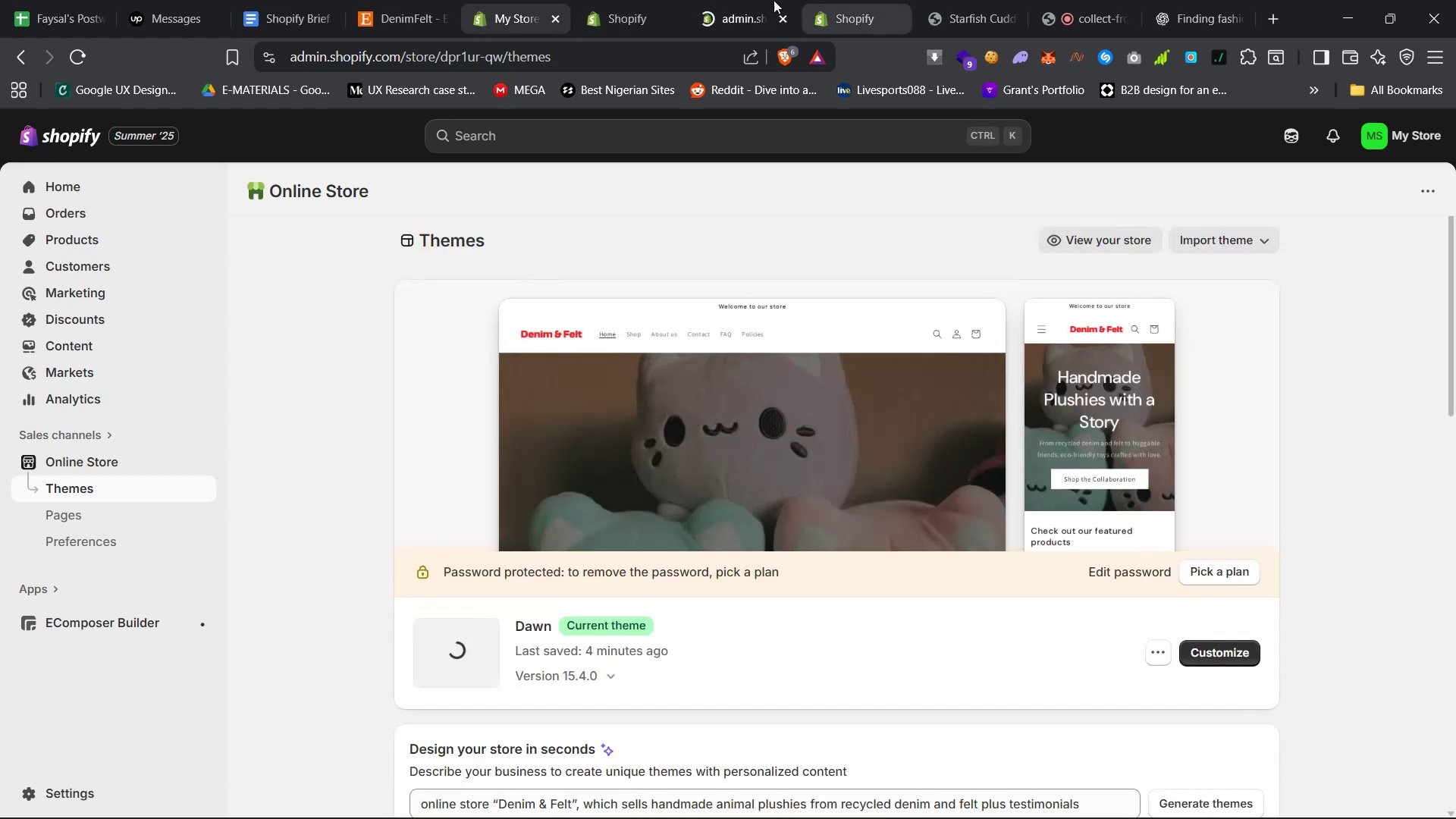 
left_click([723, 0])
 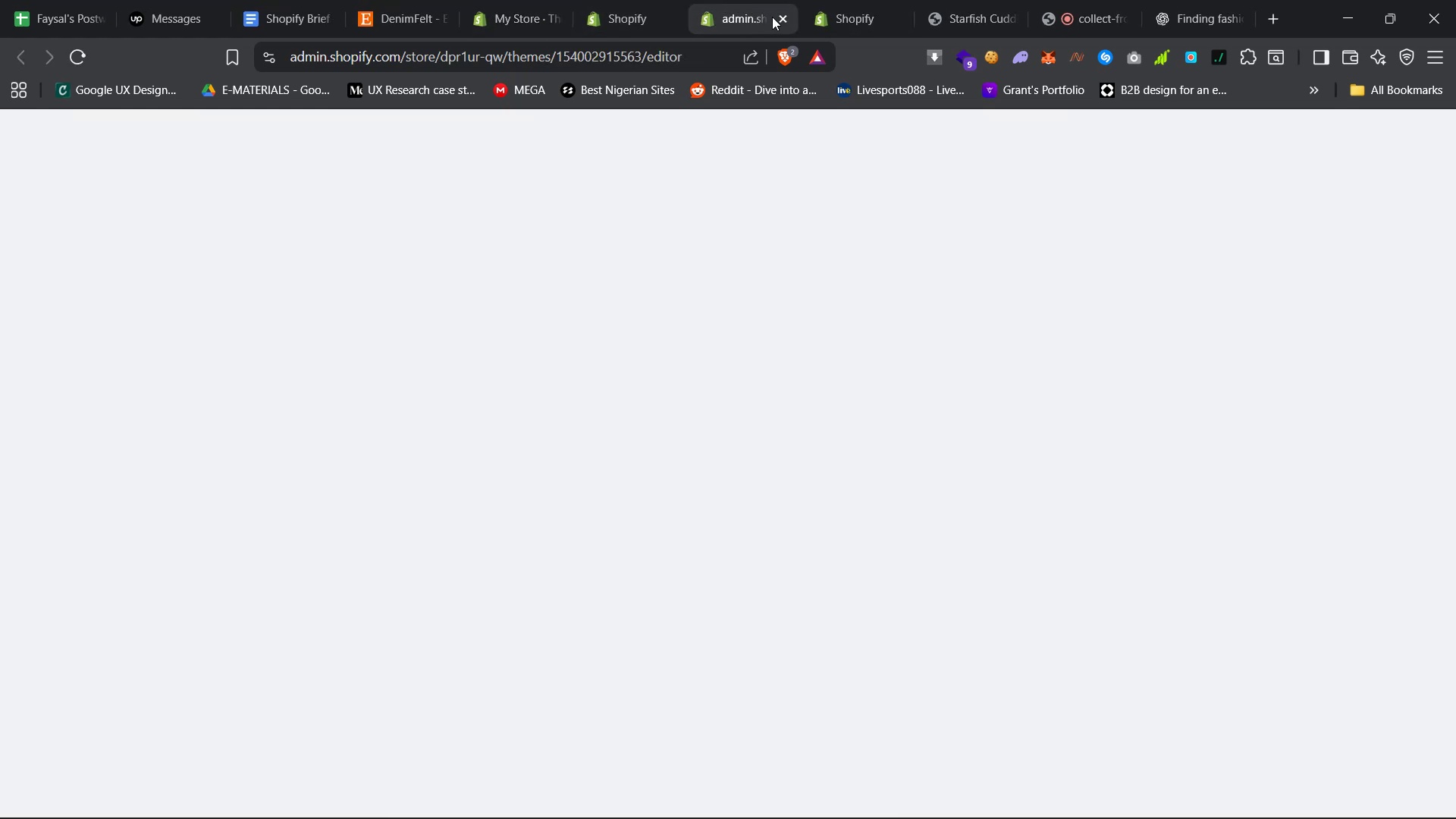 
left_click([780, 19])
 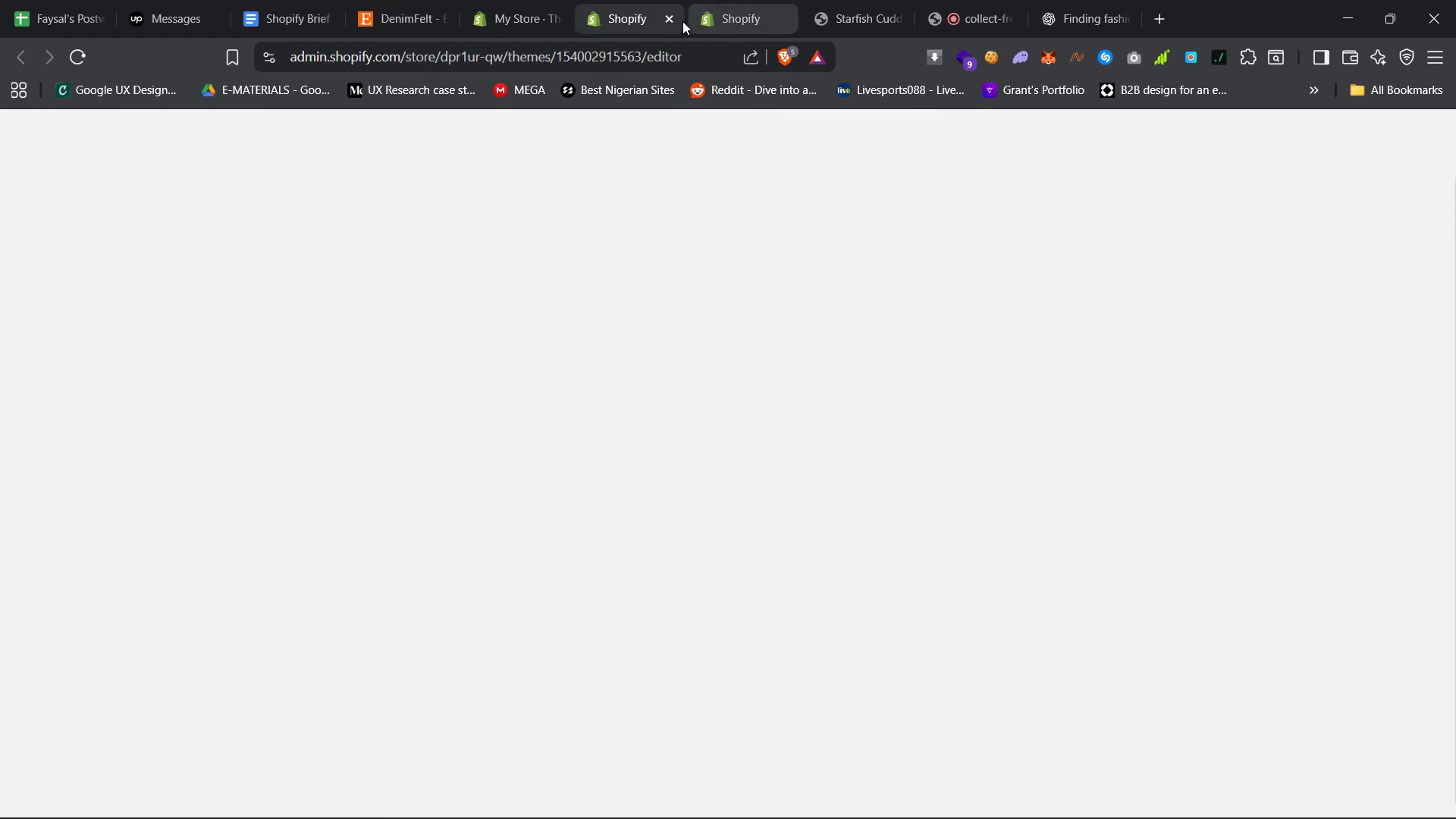 
left_click([671, 20])
 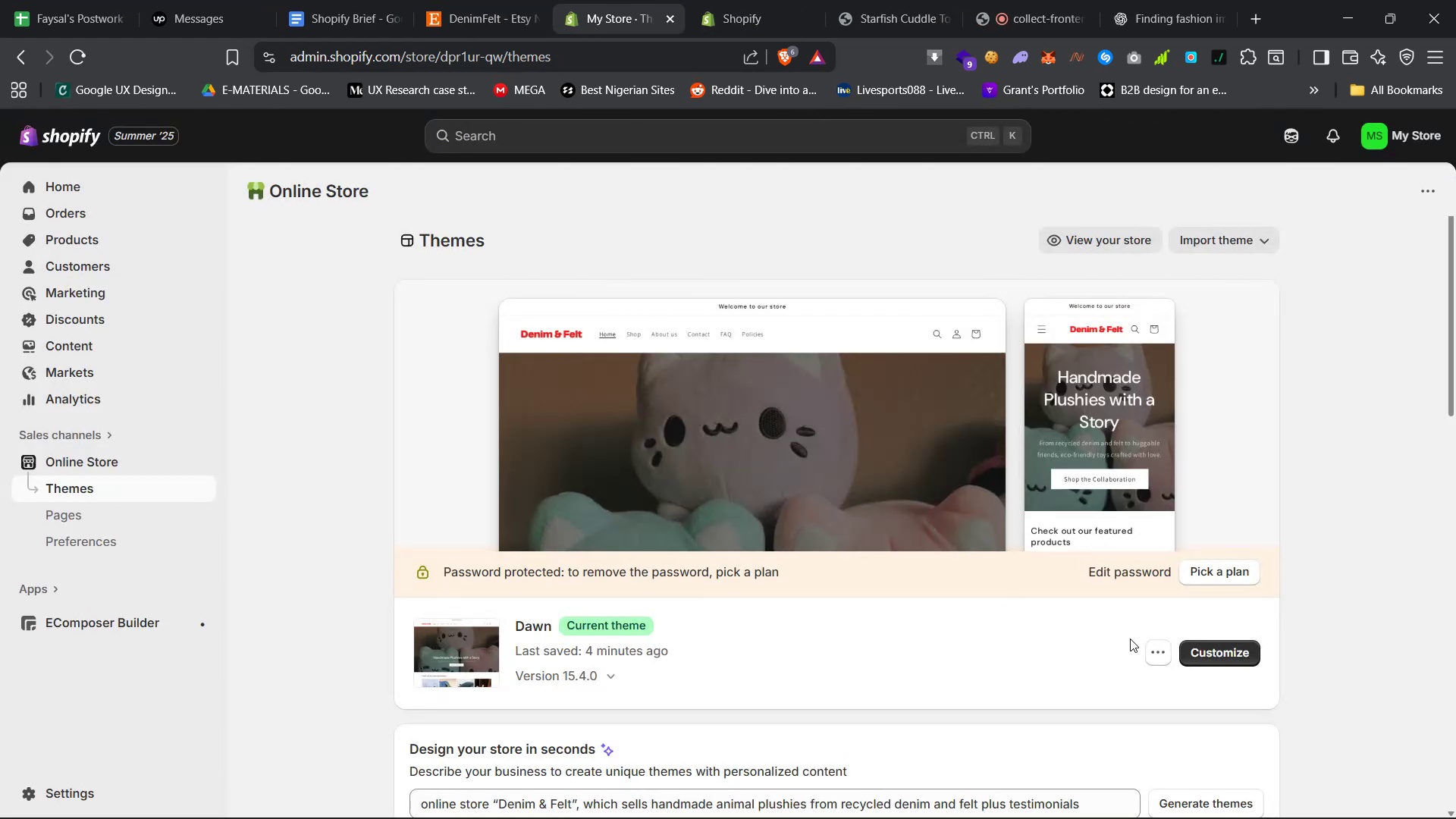 
left_click([1212, 655])
 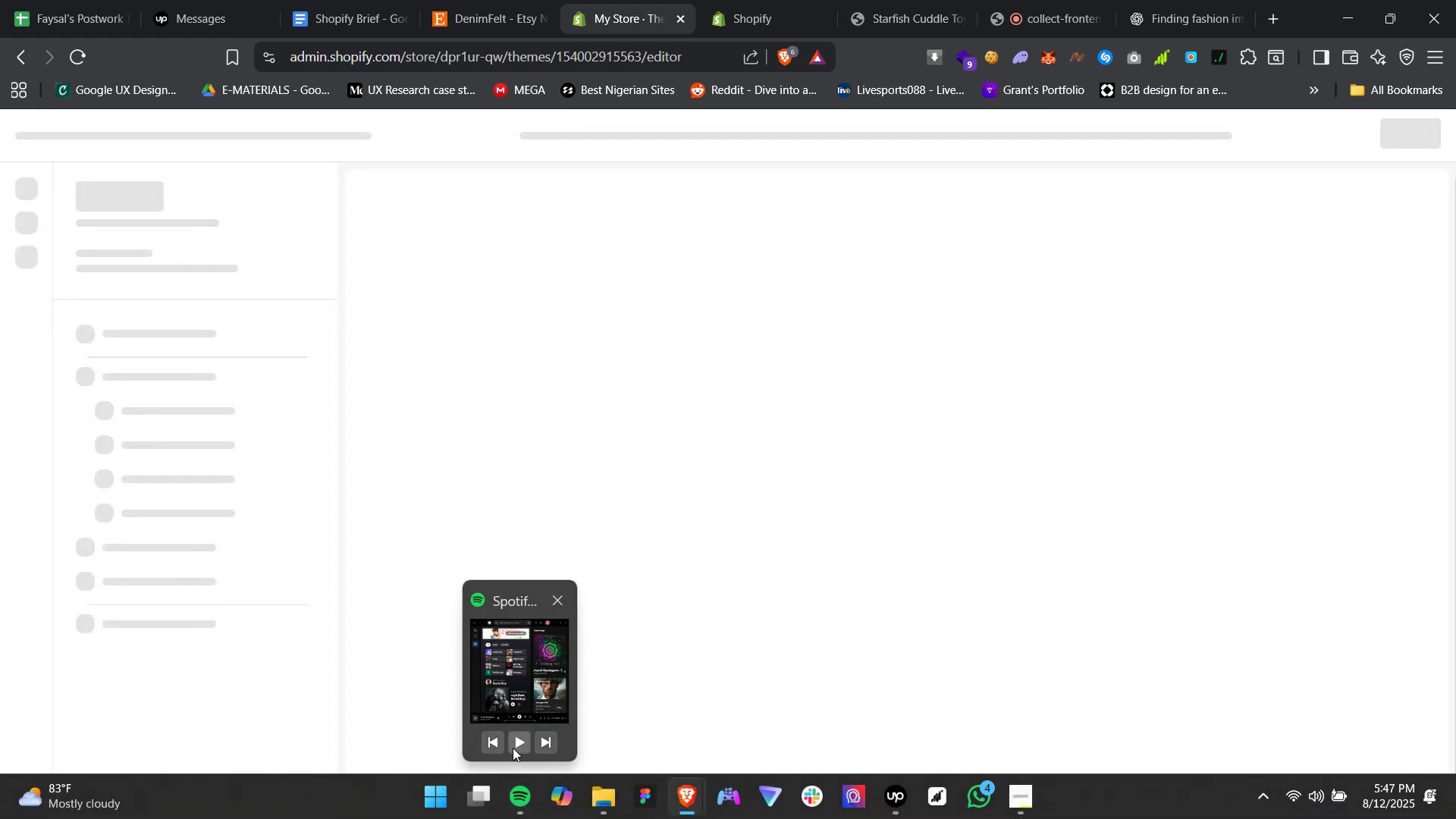 
left_click([552, 743])
 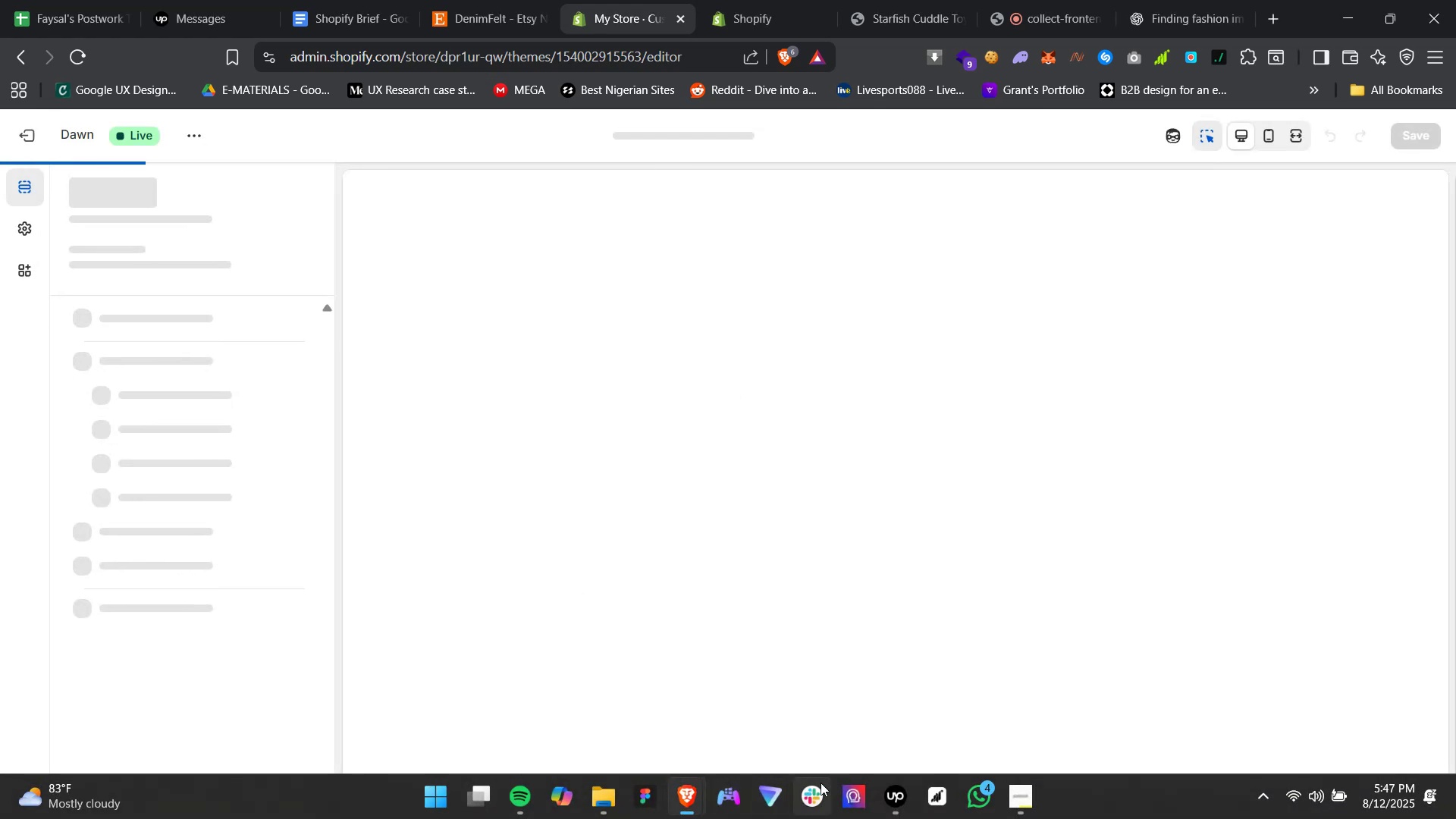 
left_click([892, 792])
 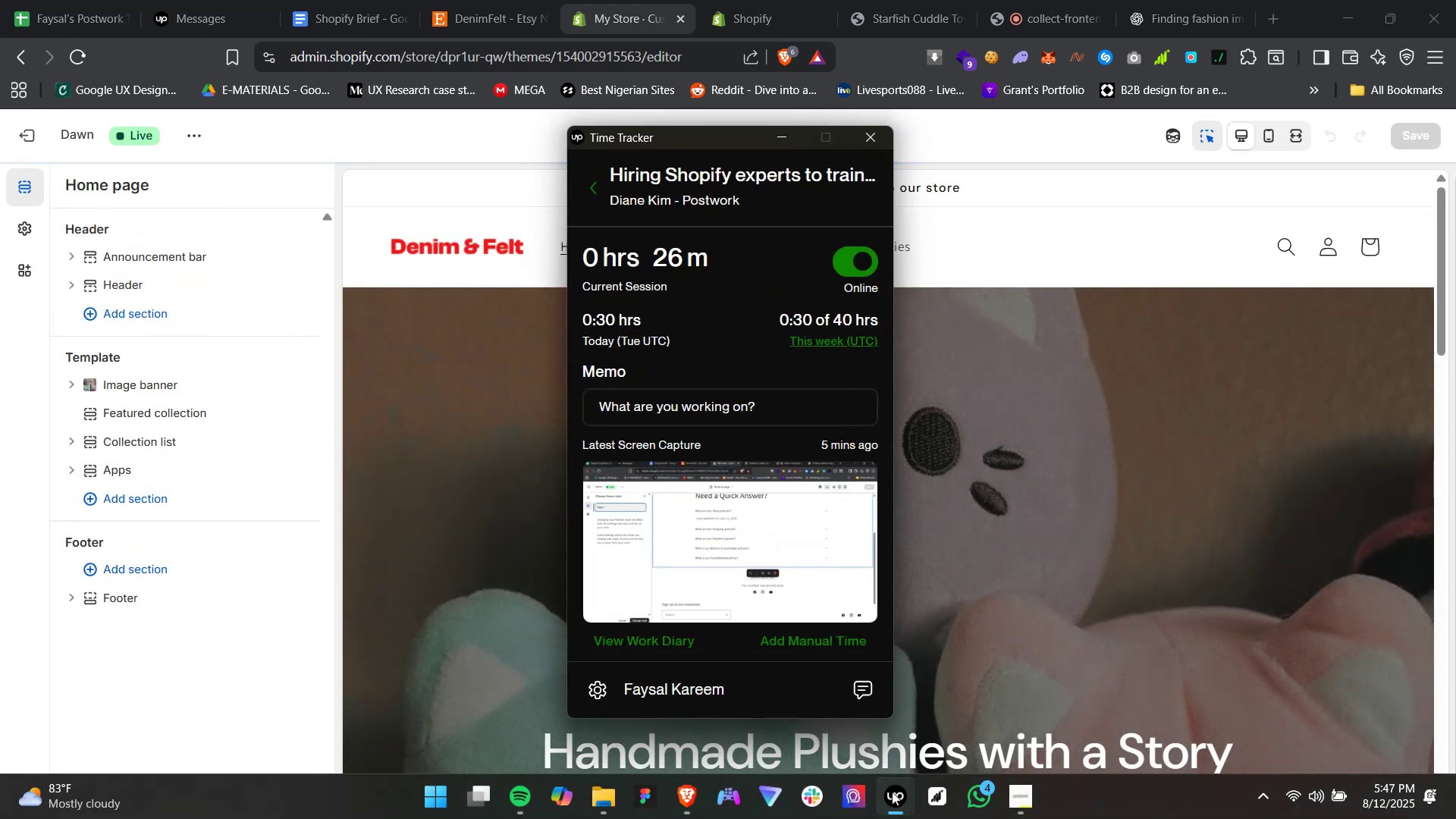 
left_click([892, 792])
 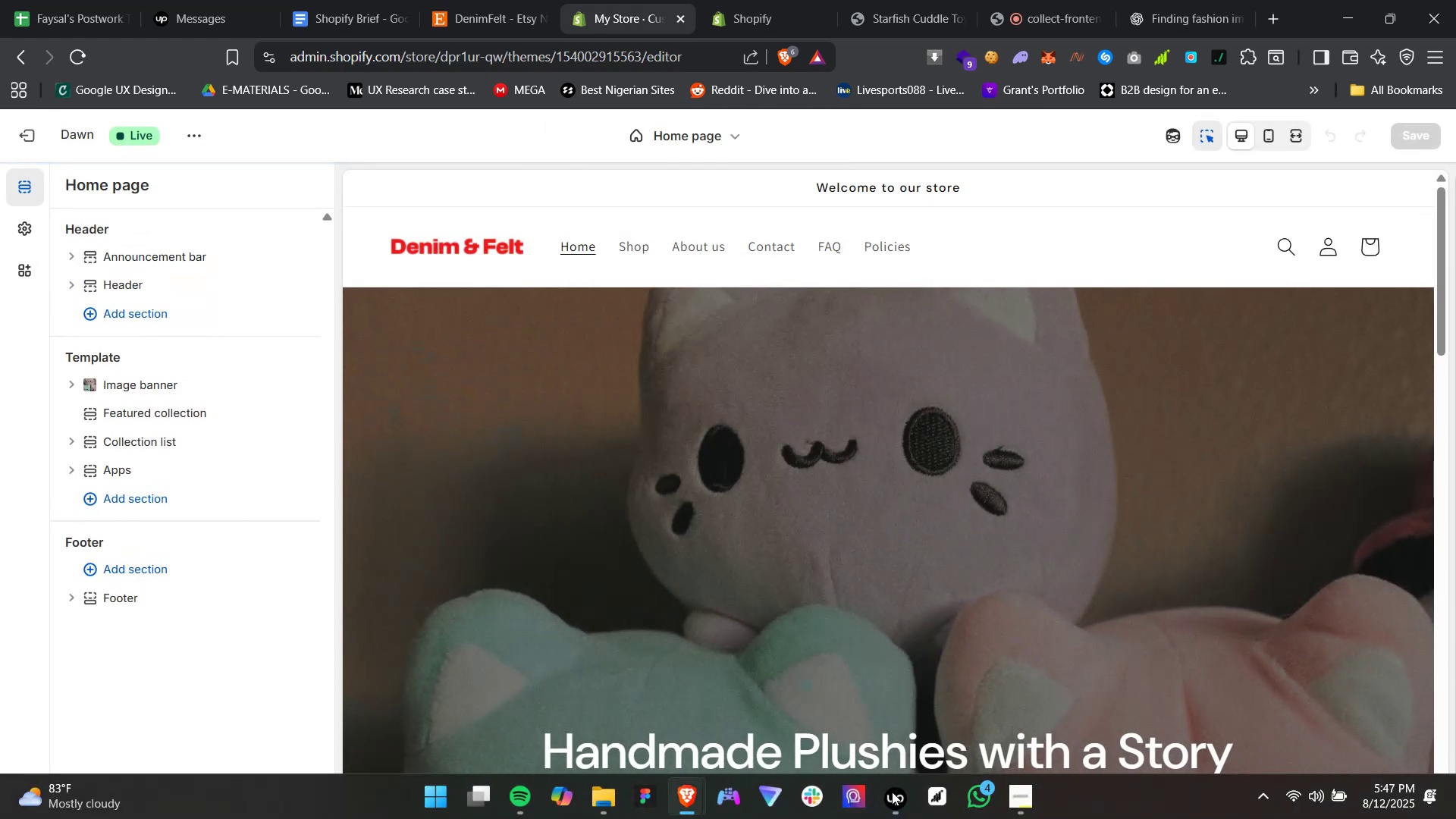 
left_click([892, 792])
 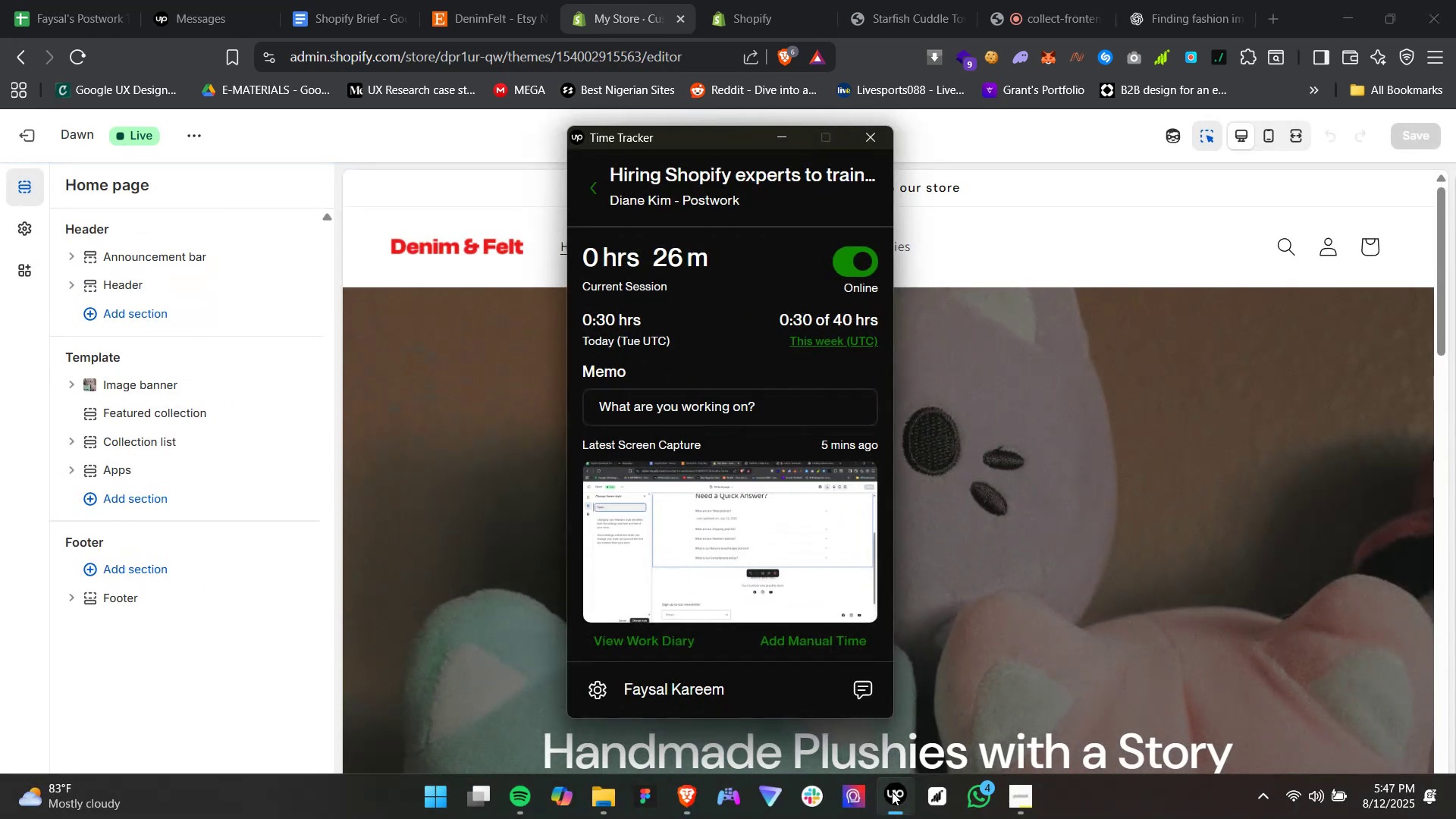 
left_click([892, 792])
 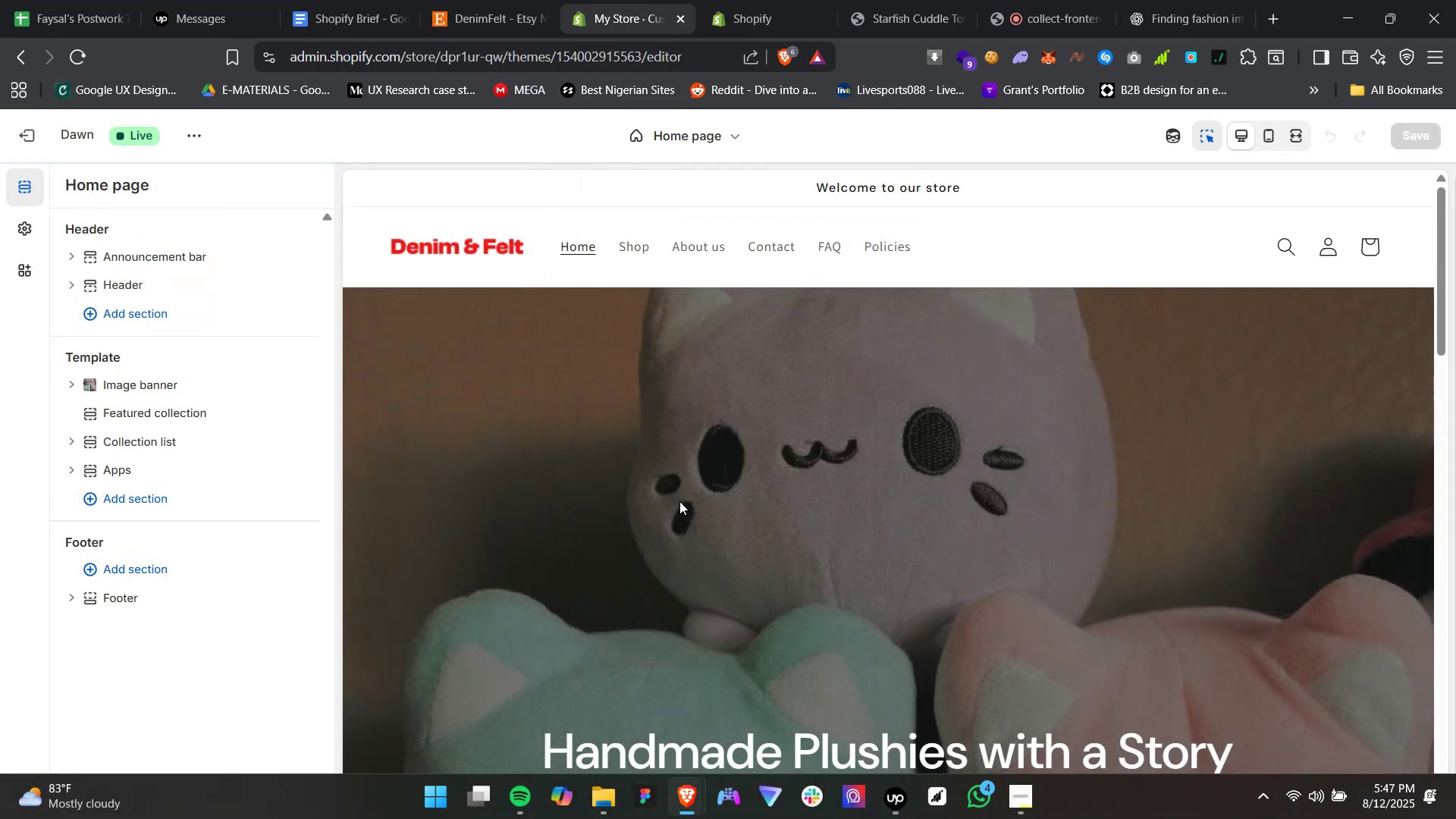 
scroll: coordinate [661, 471], scroll_direction: down, amount: 17.0
 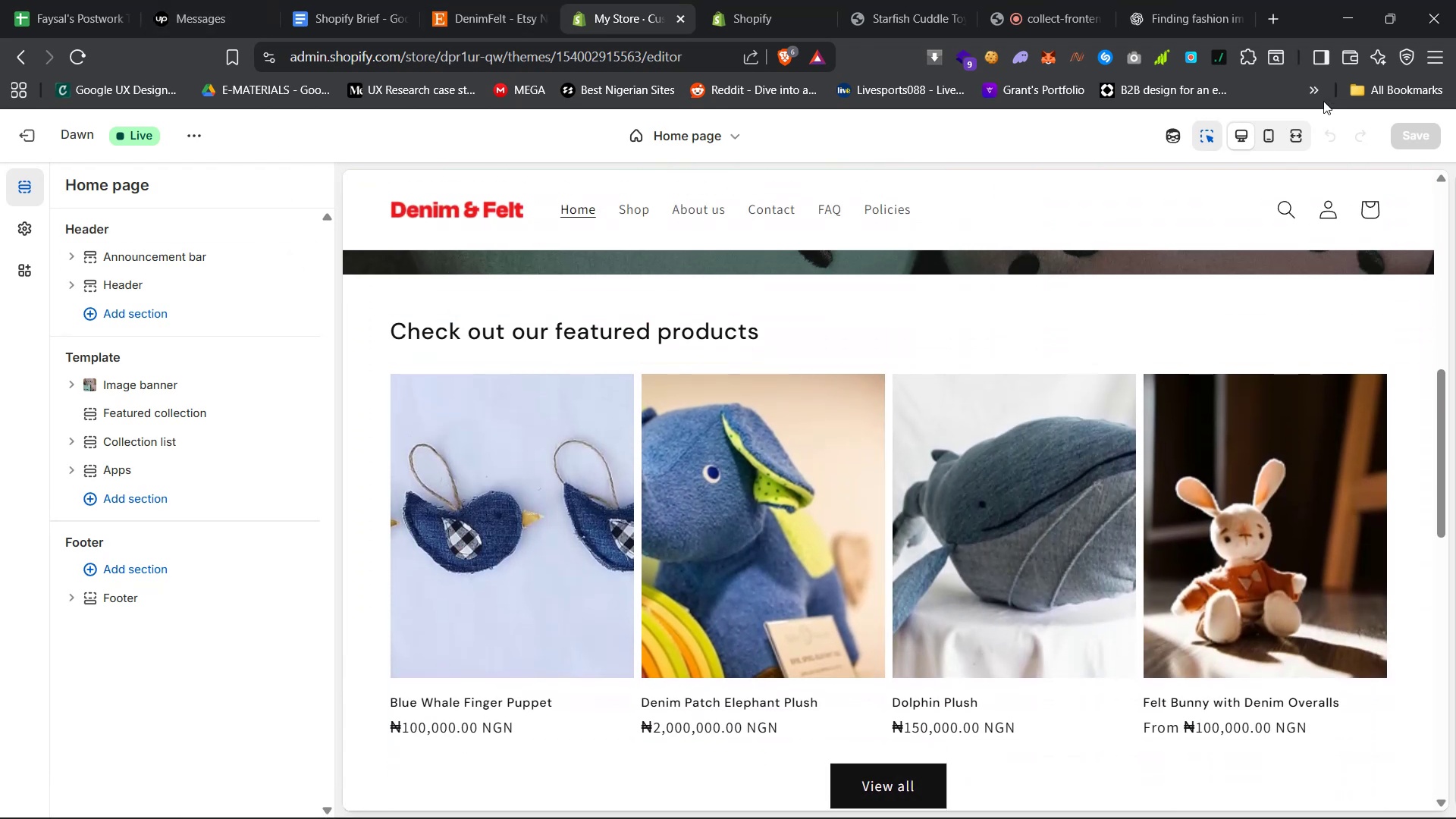 
left_click([1299, 143])
 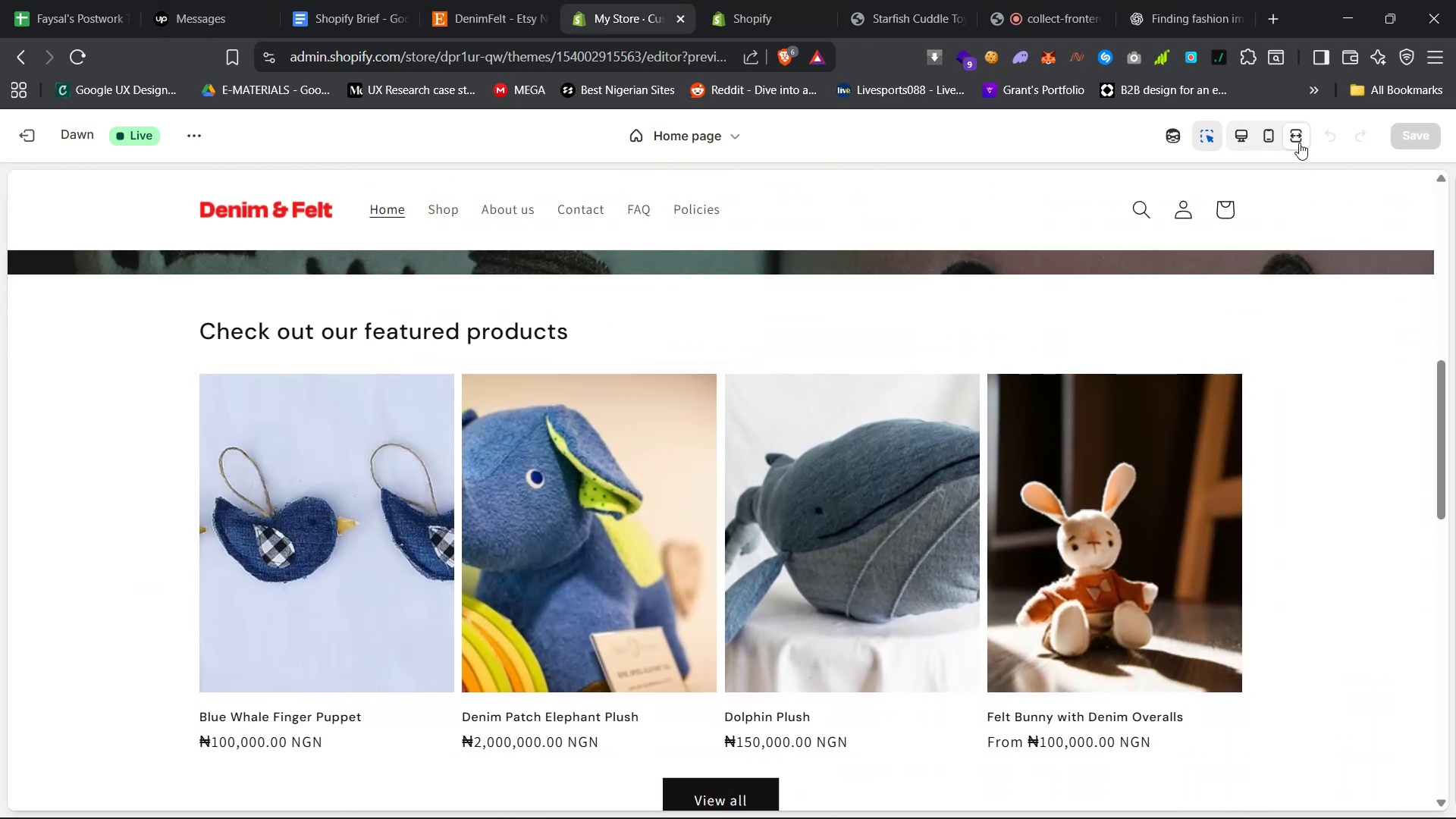 
left_click([1299, 143])
 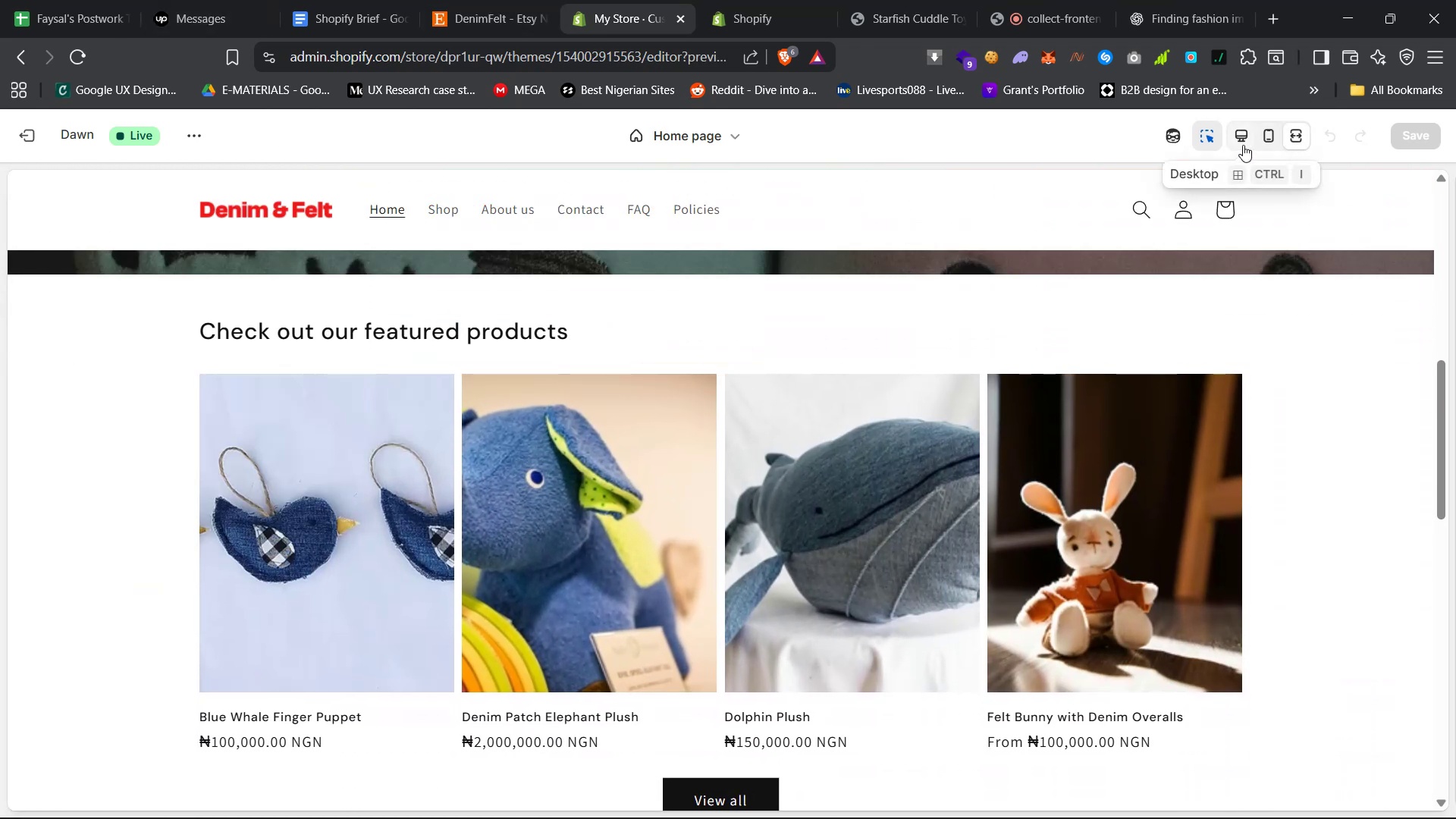 
left_click([1243, 145])
 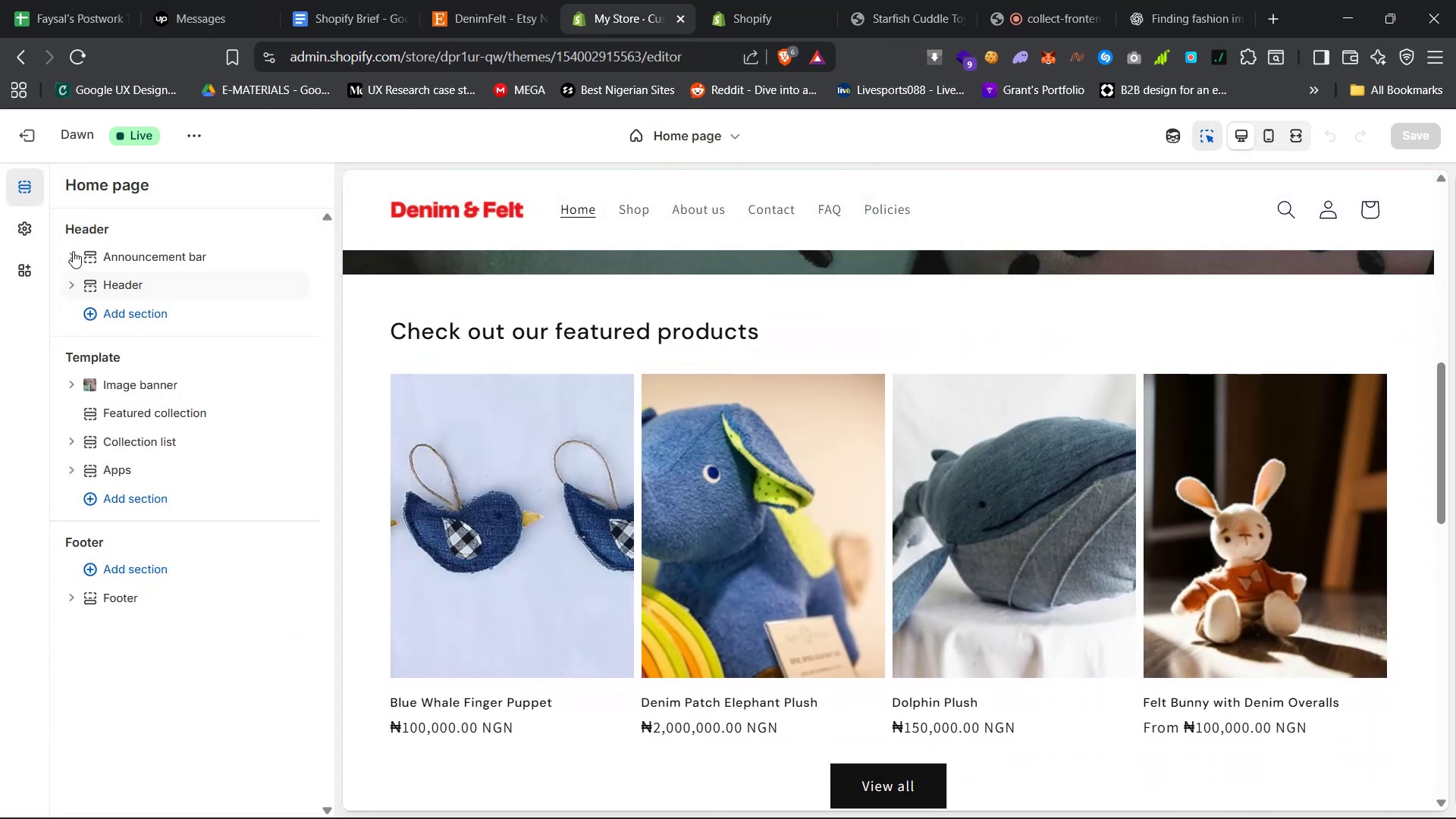 
mouse_move([136, 451])
 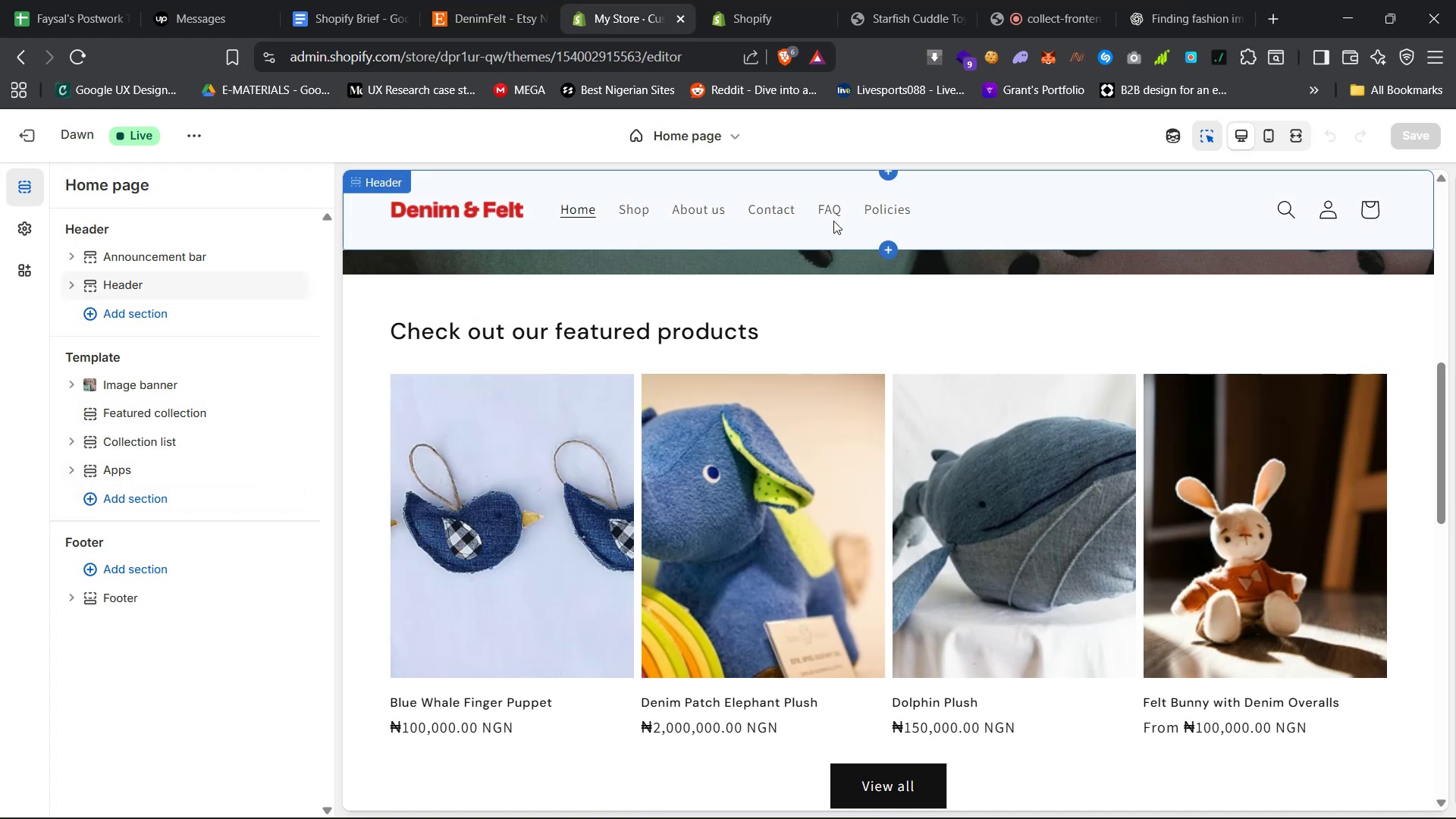 
left_click([833, 211])
 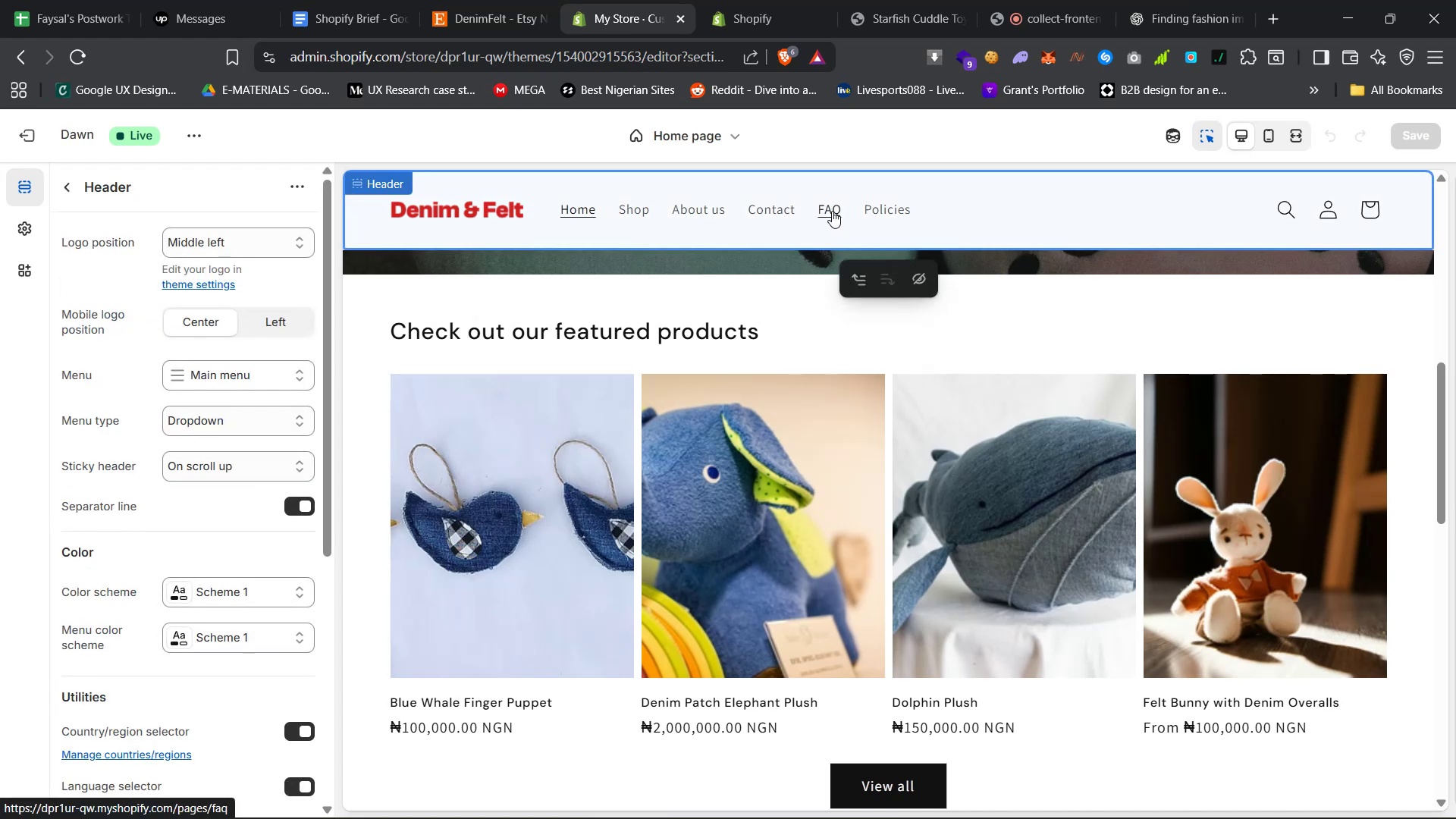 
left_click([832, 211])
 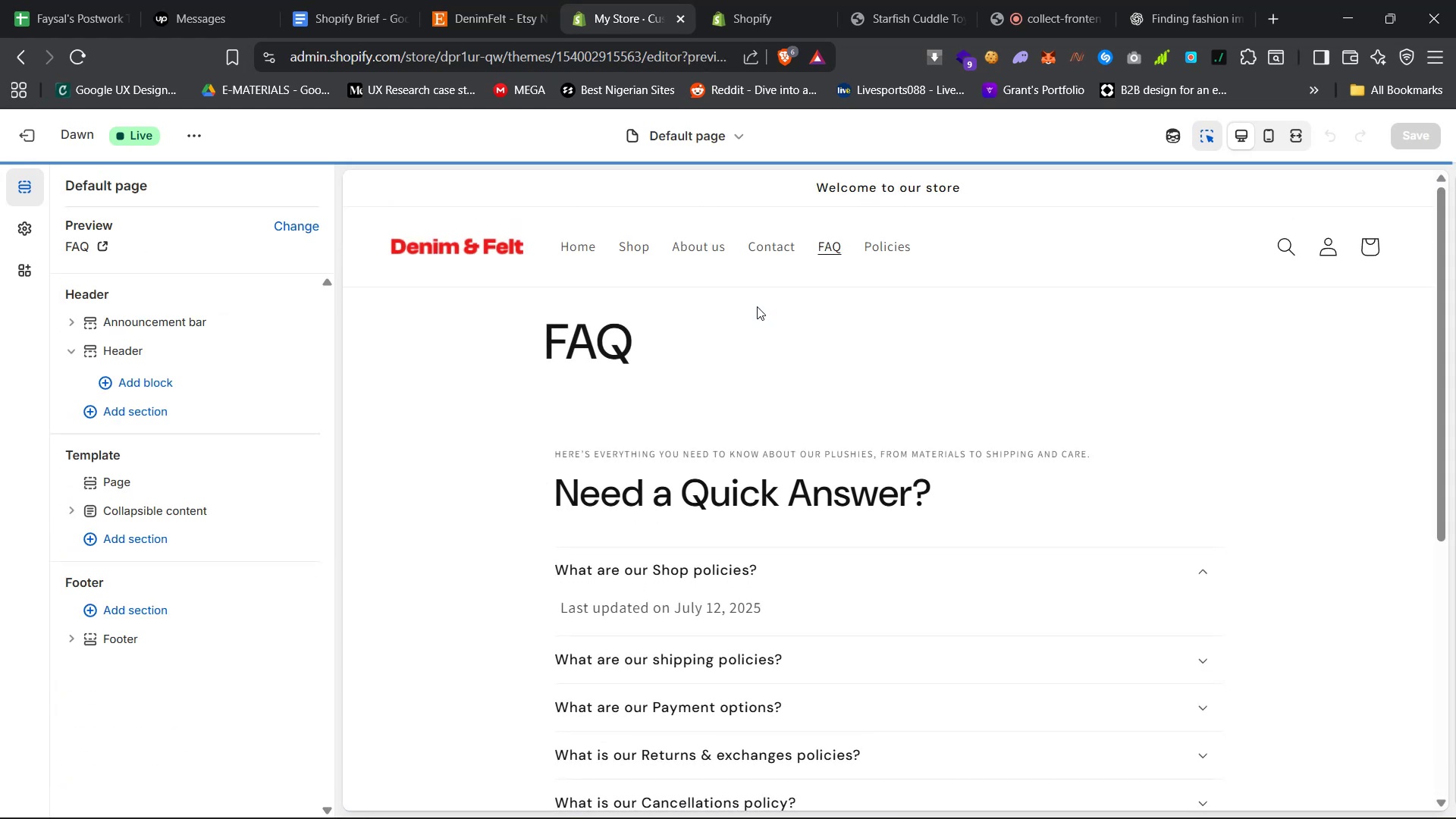 
wait(5.87)
 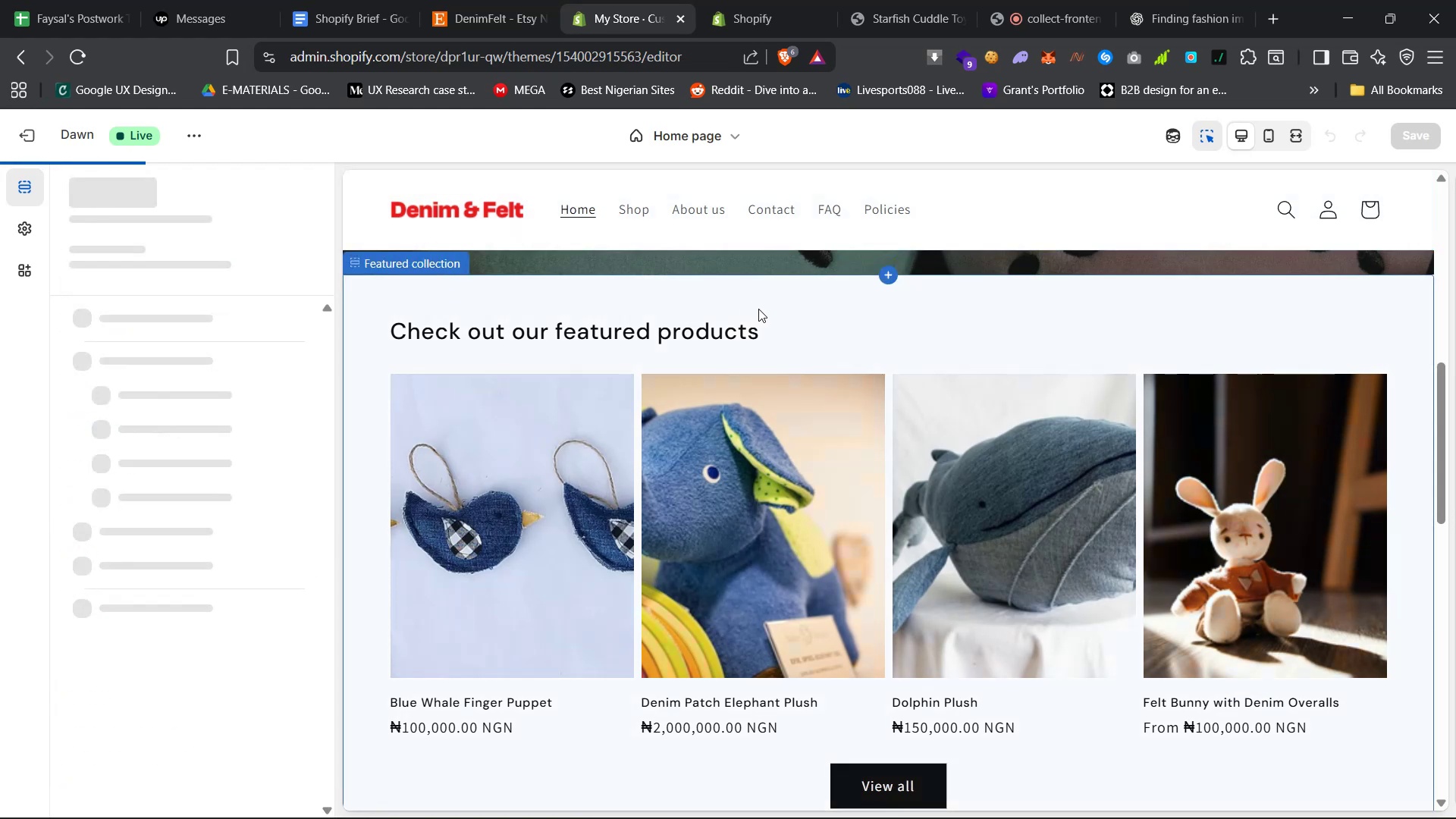 
scroll: coordinate [1059, 290], scroll_direction: down, amount: 12.0
 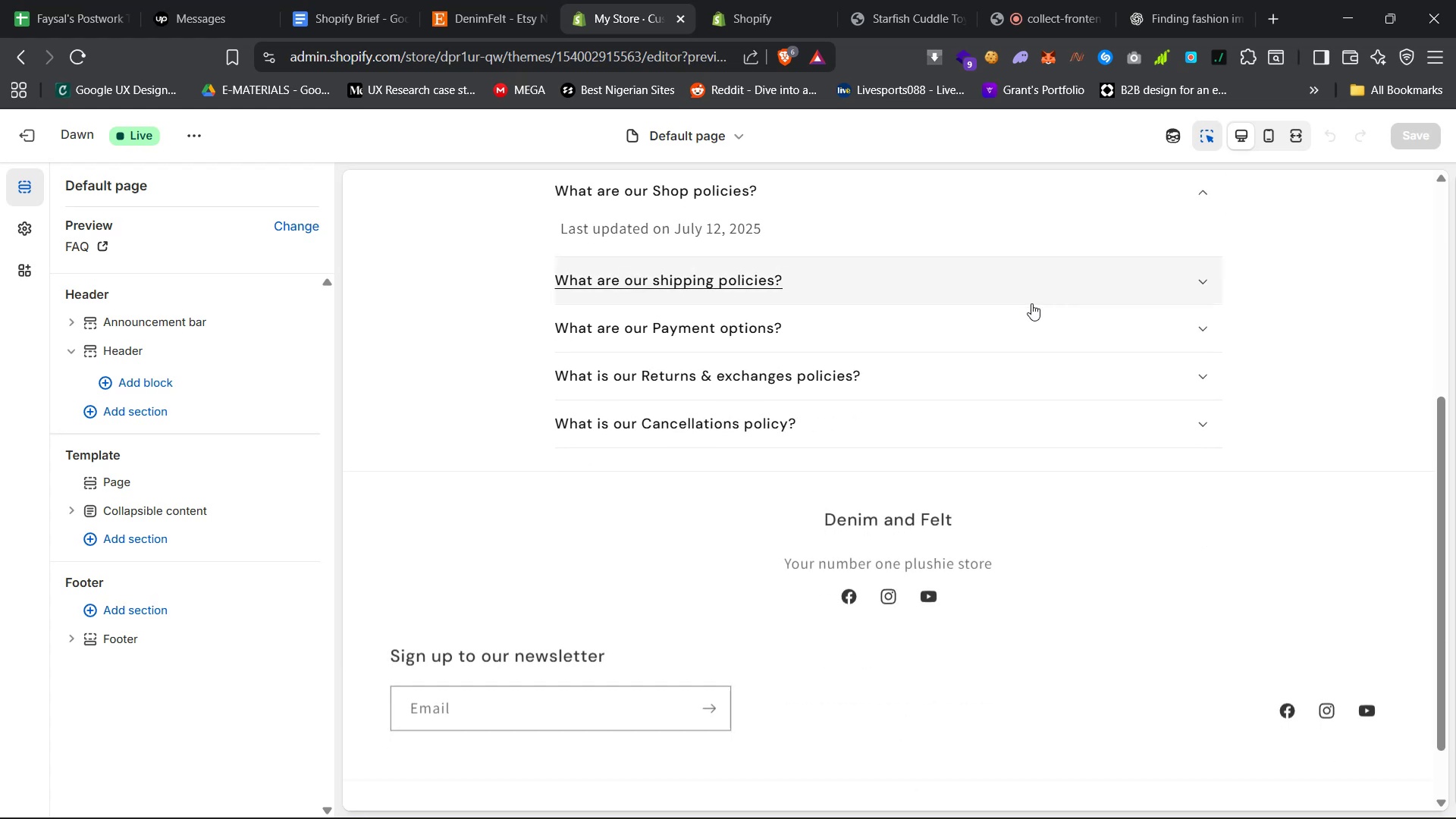 
scroll: coordinate [981, 322], scroll_direction: up, amount: 2.0
 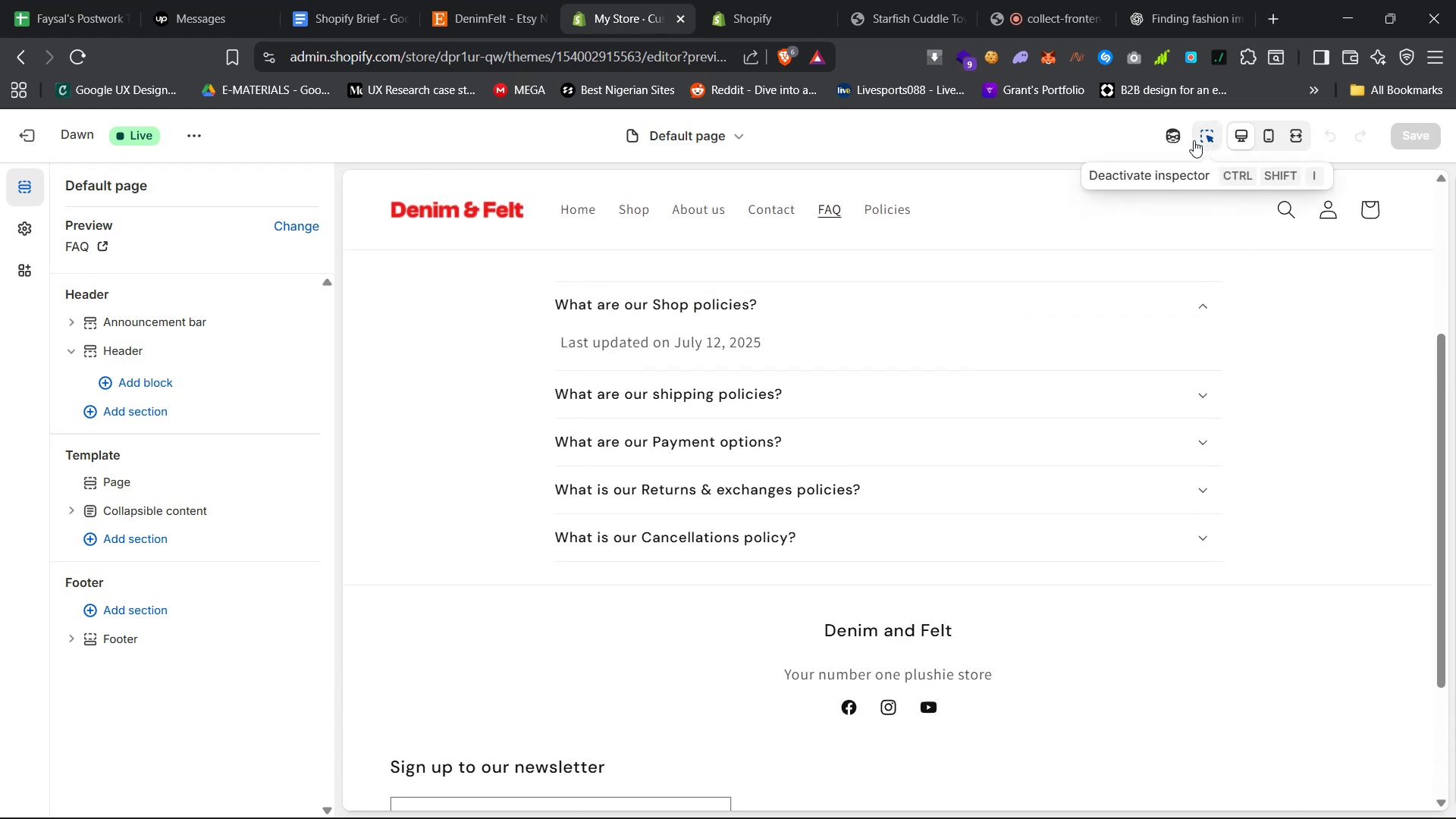 
left_click([1179, 136])
 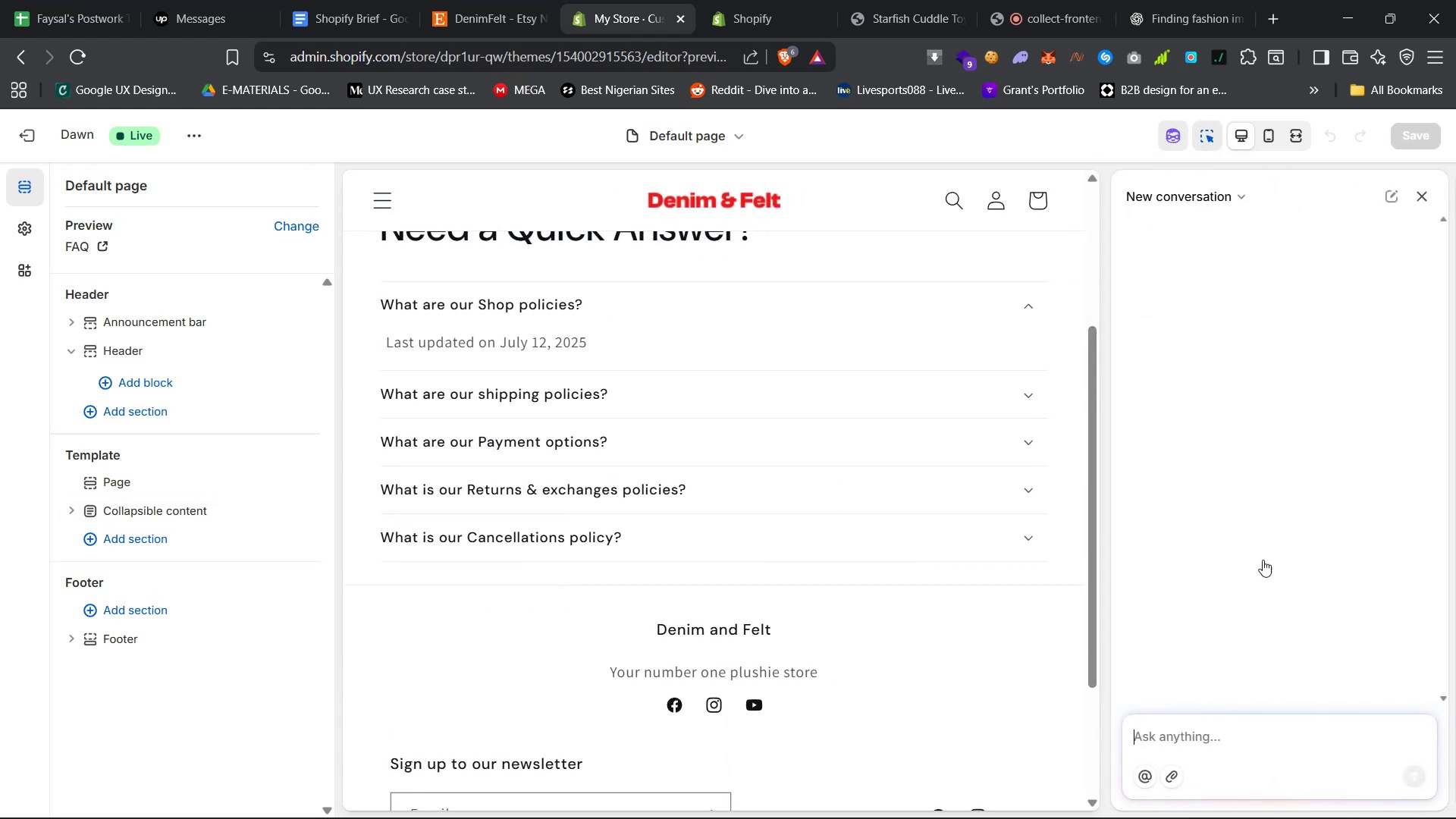 
left_click([1207, 734])
 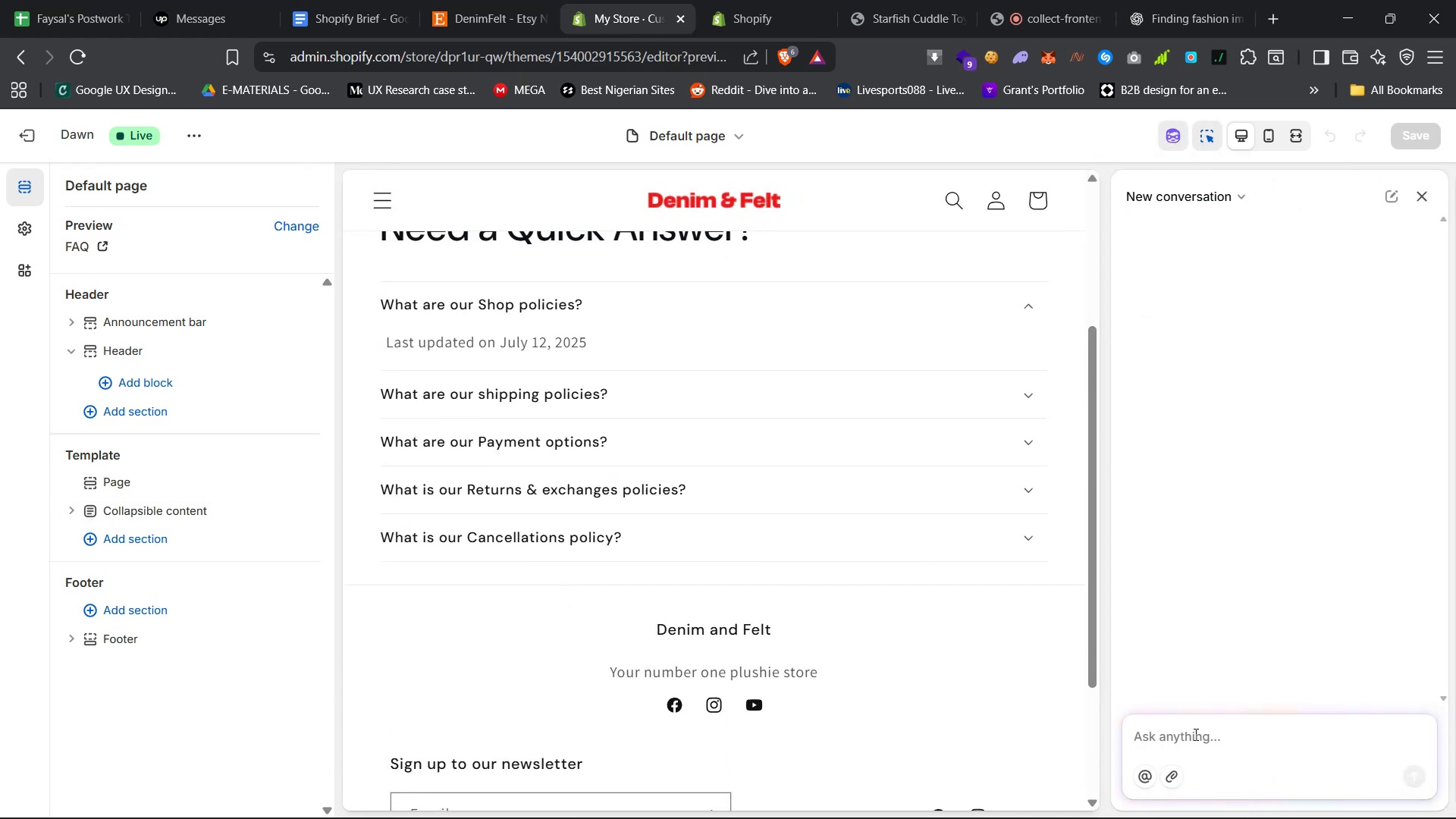 
scroll: coordinate [901, 621], scroll_direction: up, amount: 12.0
 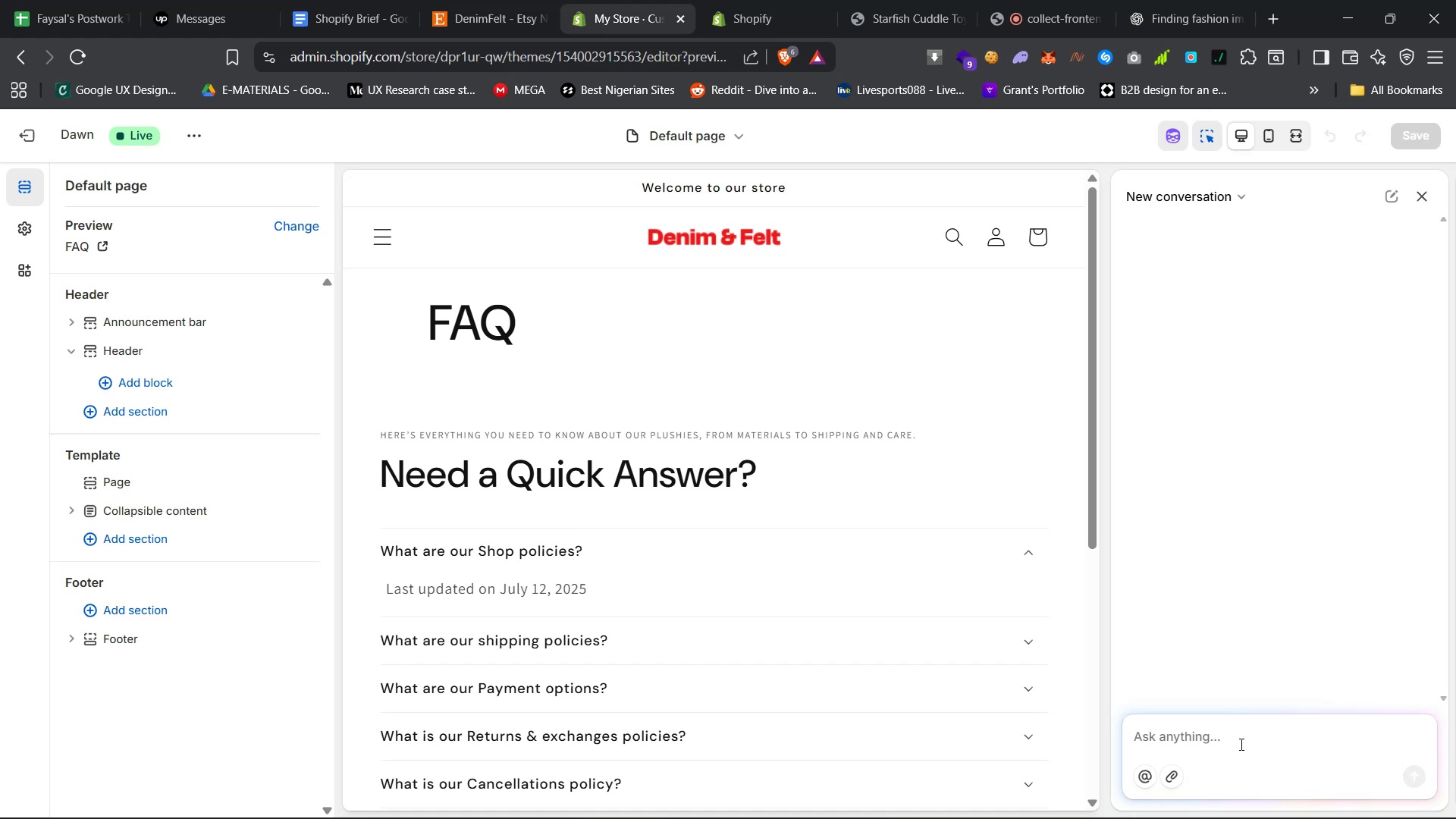 
type(im tryint to )
key(Backspace)
key(Backspace)
key(Backspace)
key(Backspace)
key(Backspace)
type(g to )
 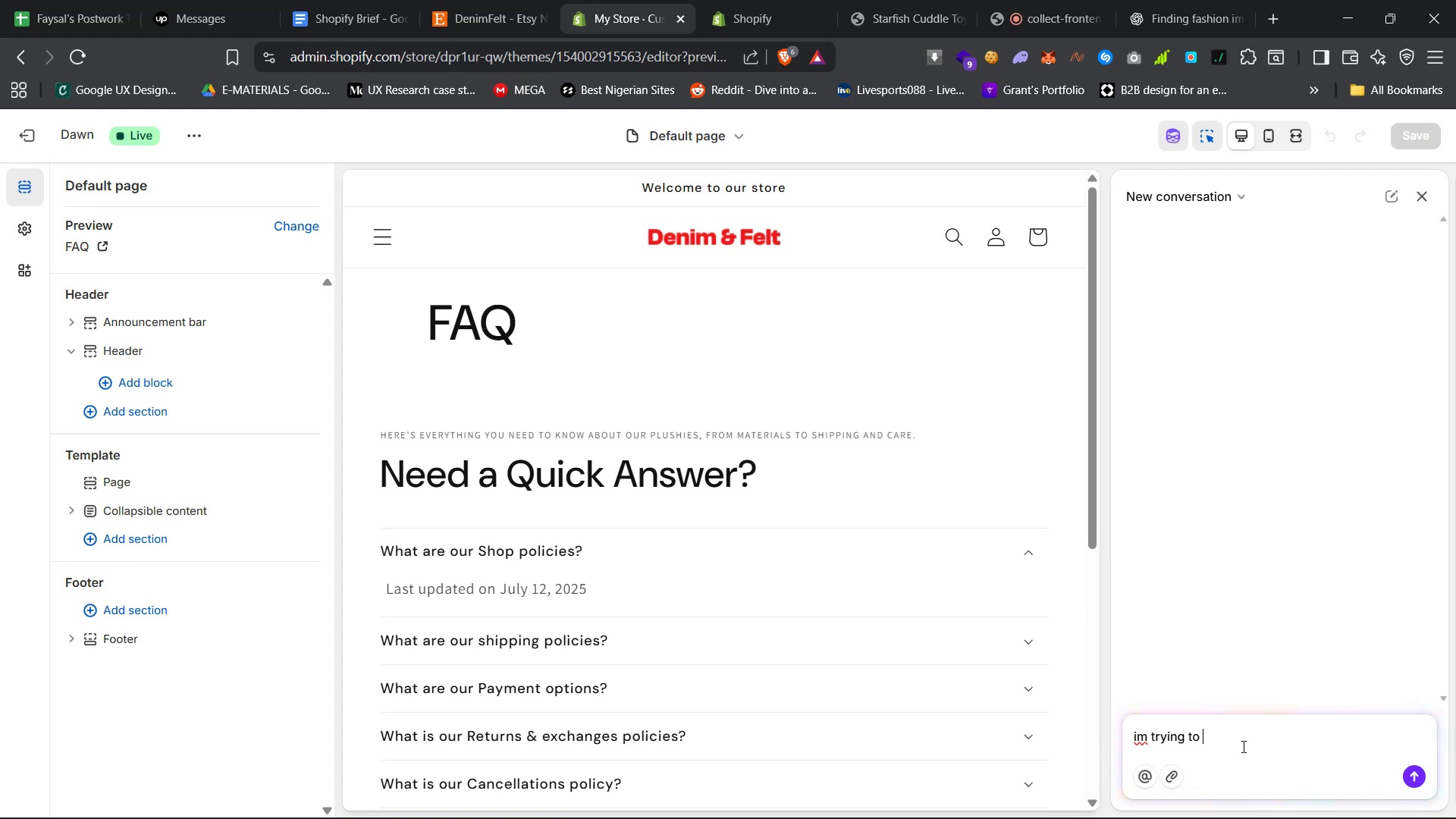 
wait(11.92)
 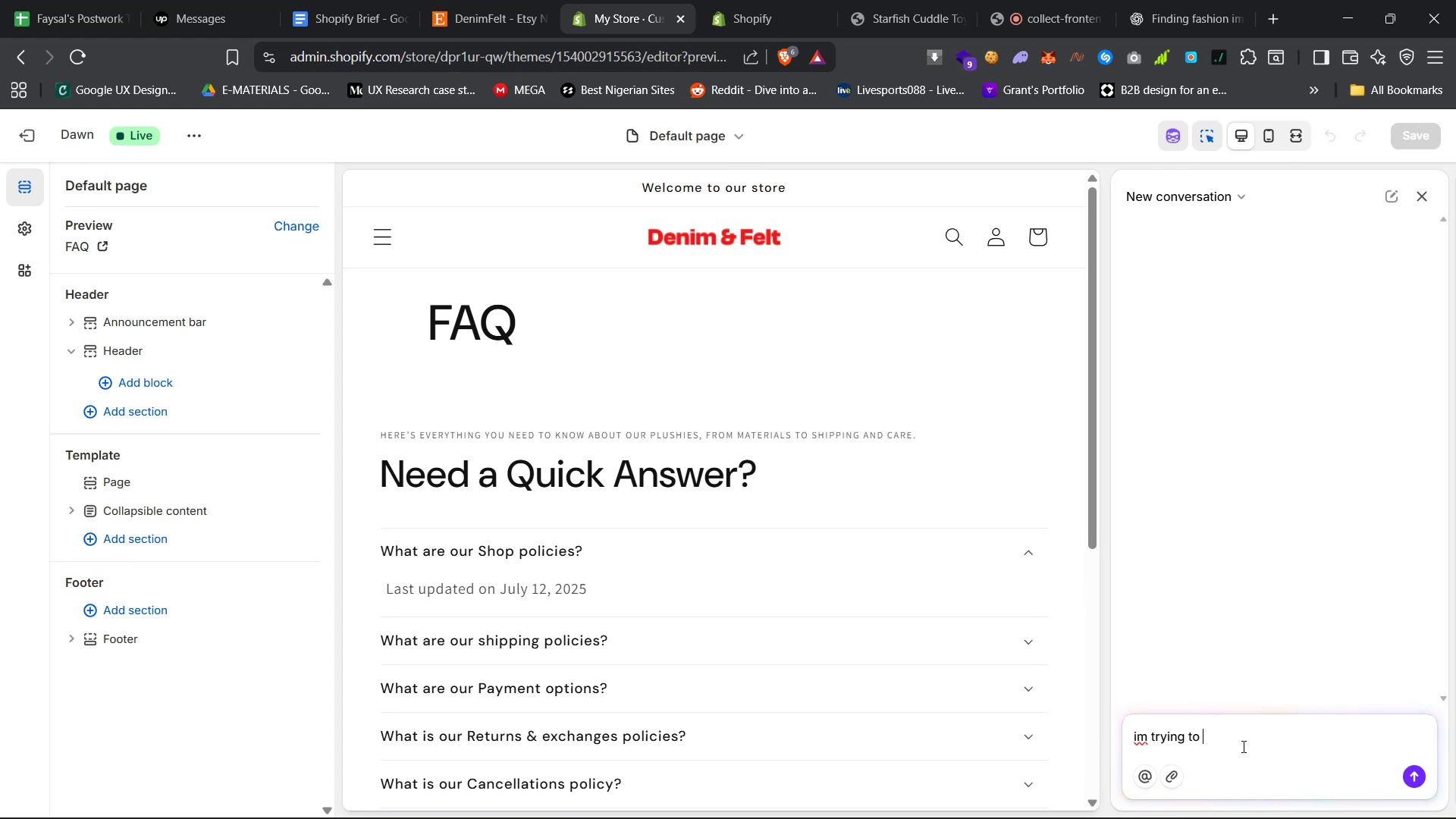 
type(reduce the FAQ )
 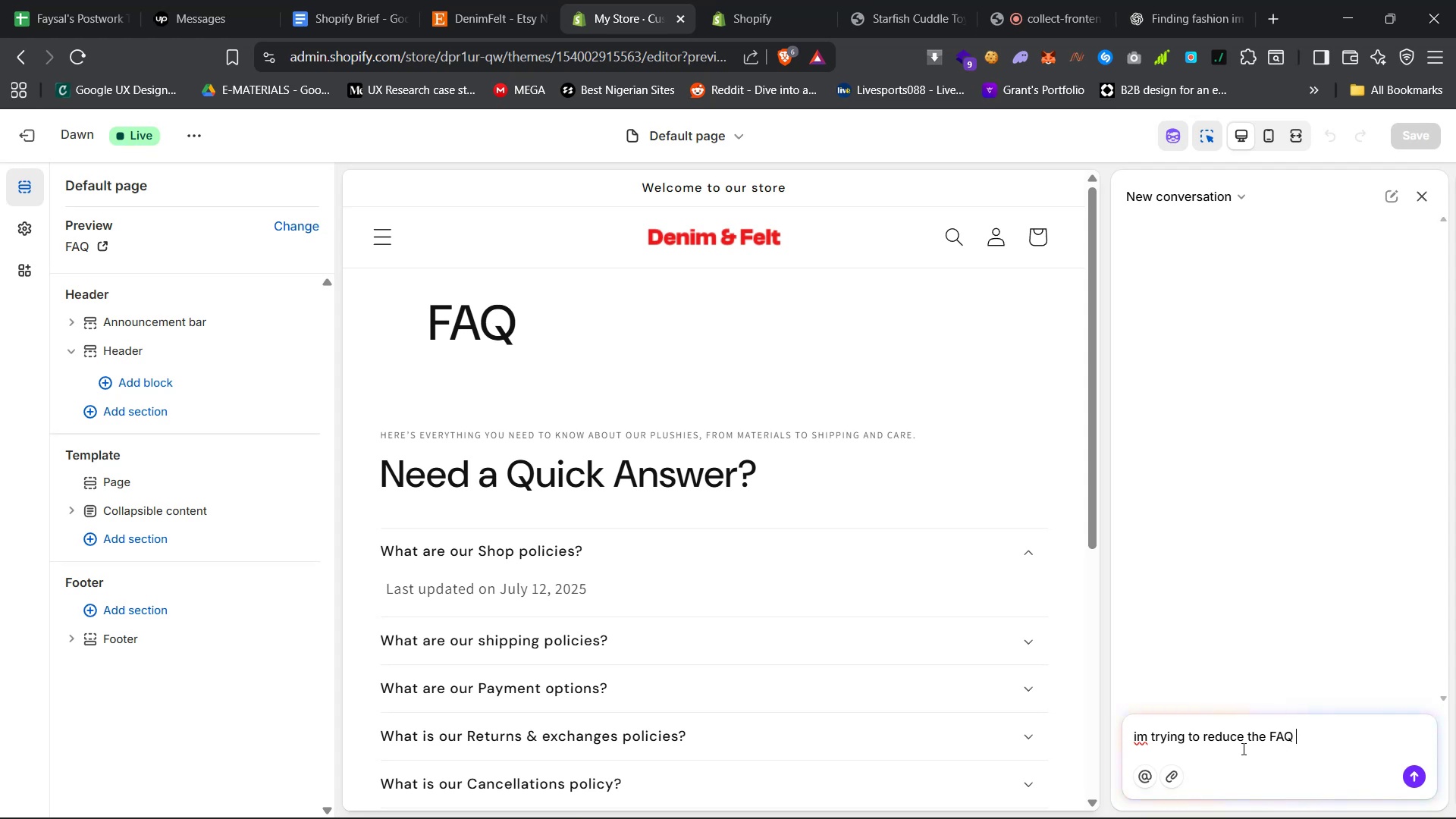 
wait(5.07)
 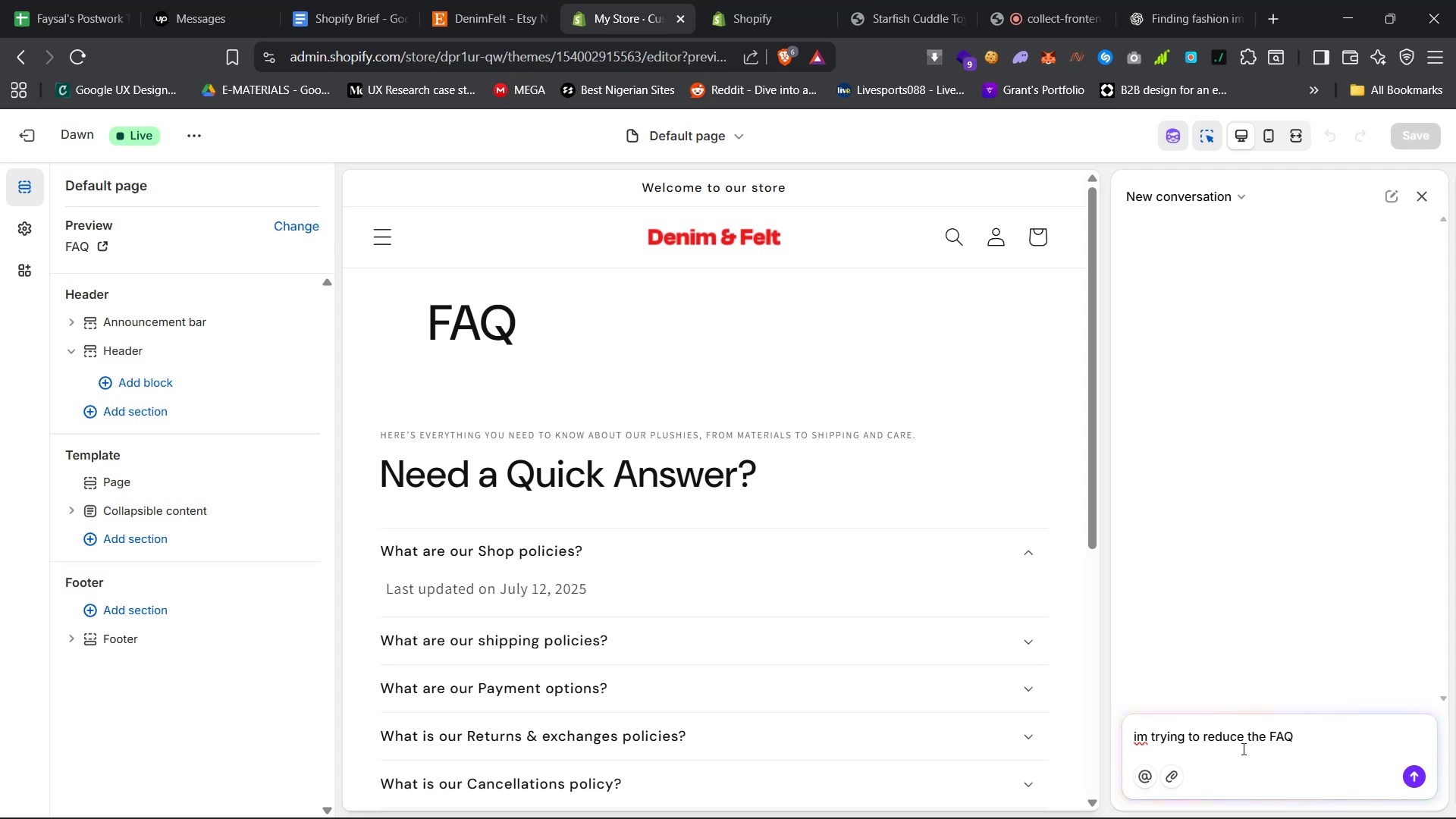 
type(left margin and alos)
key(Backspace)
key(Backspace)
type(so the containers margins in general)
 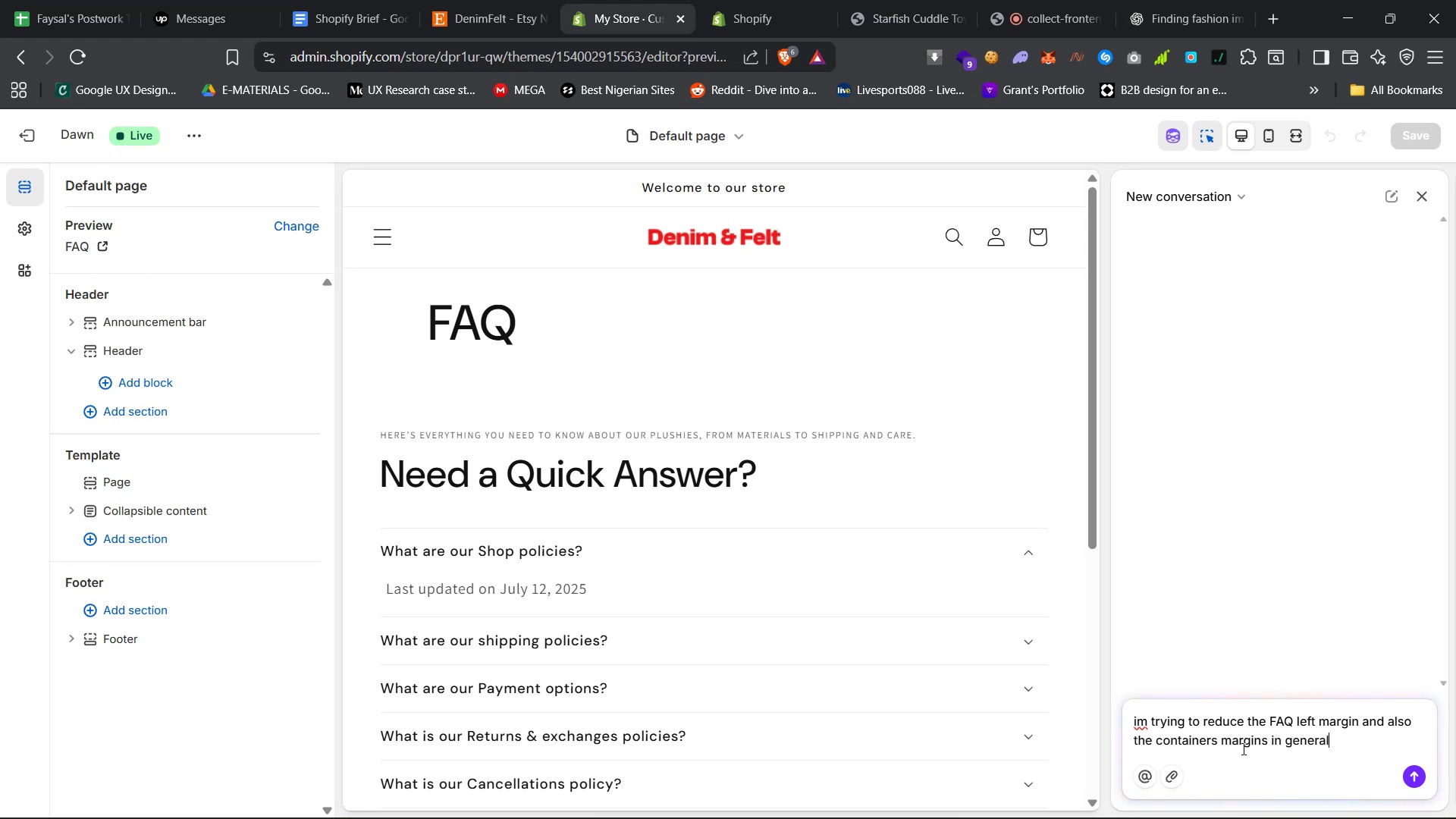 
key(Enter)
 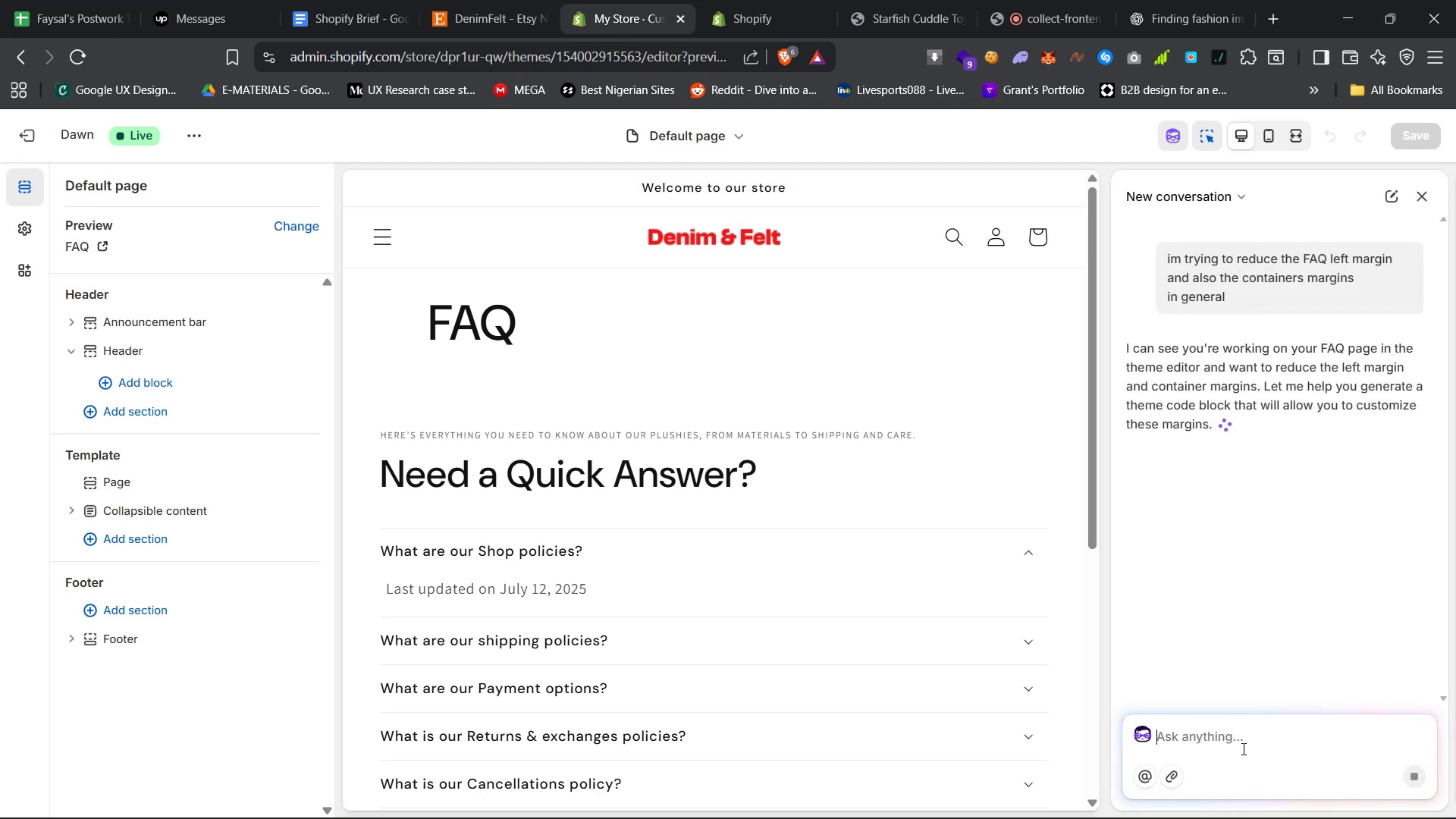 
wait(13.7)
 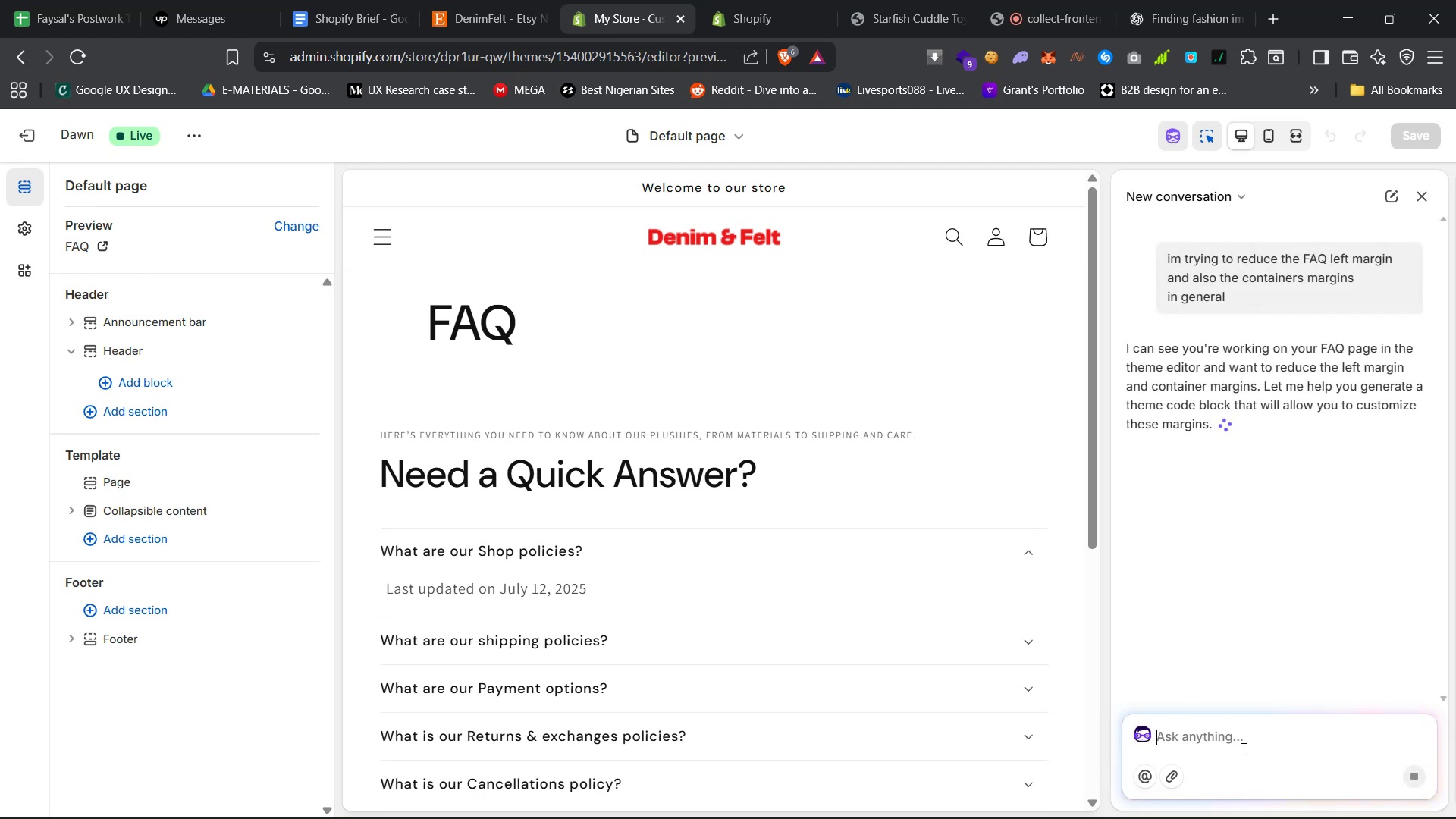 
left_click([868, 324])
 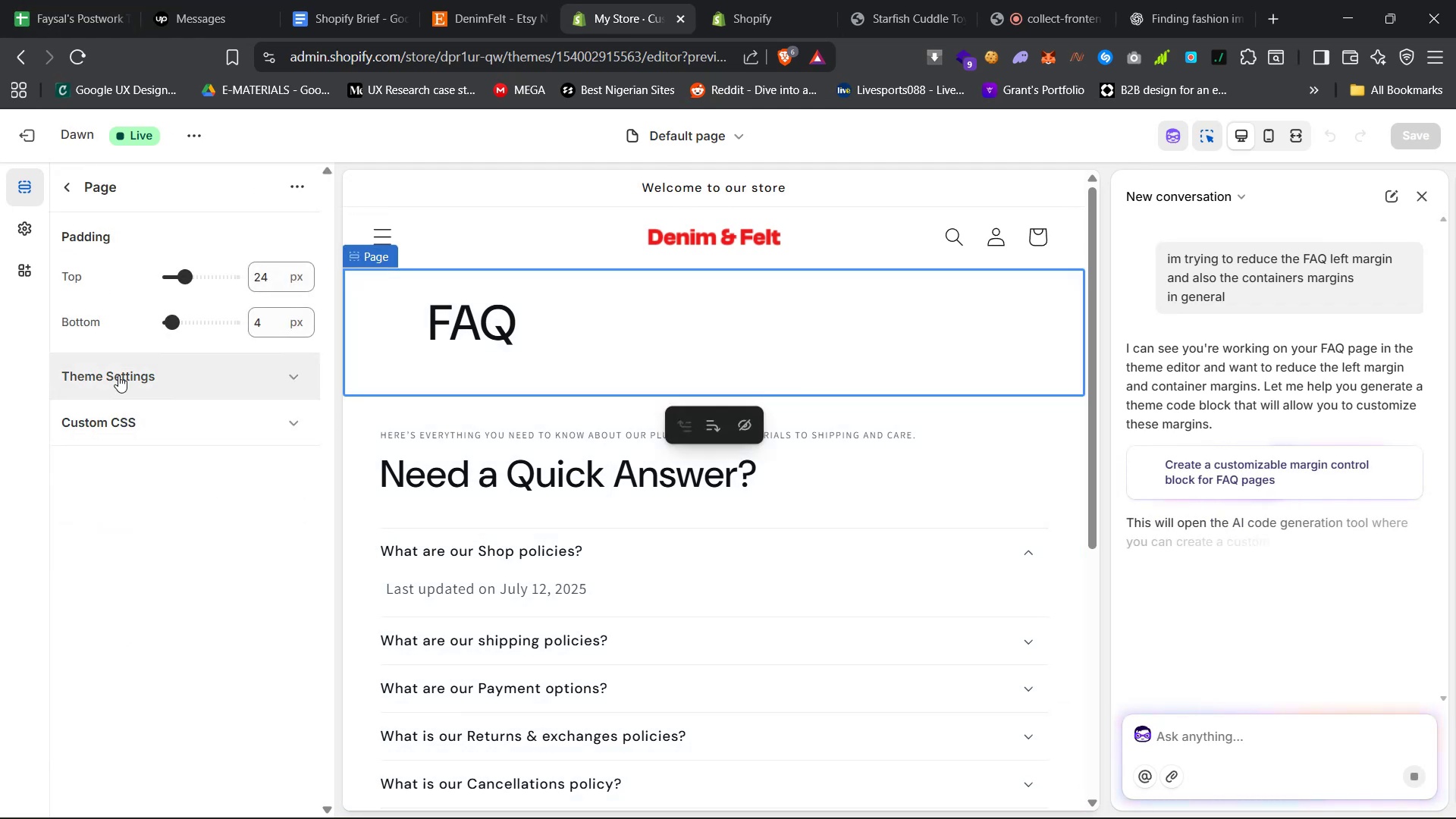 
double_click([140, 375])
 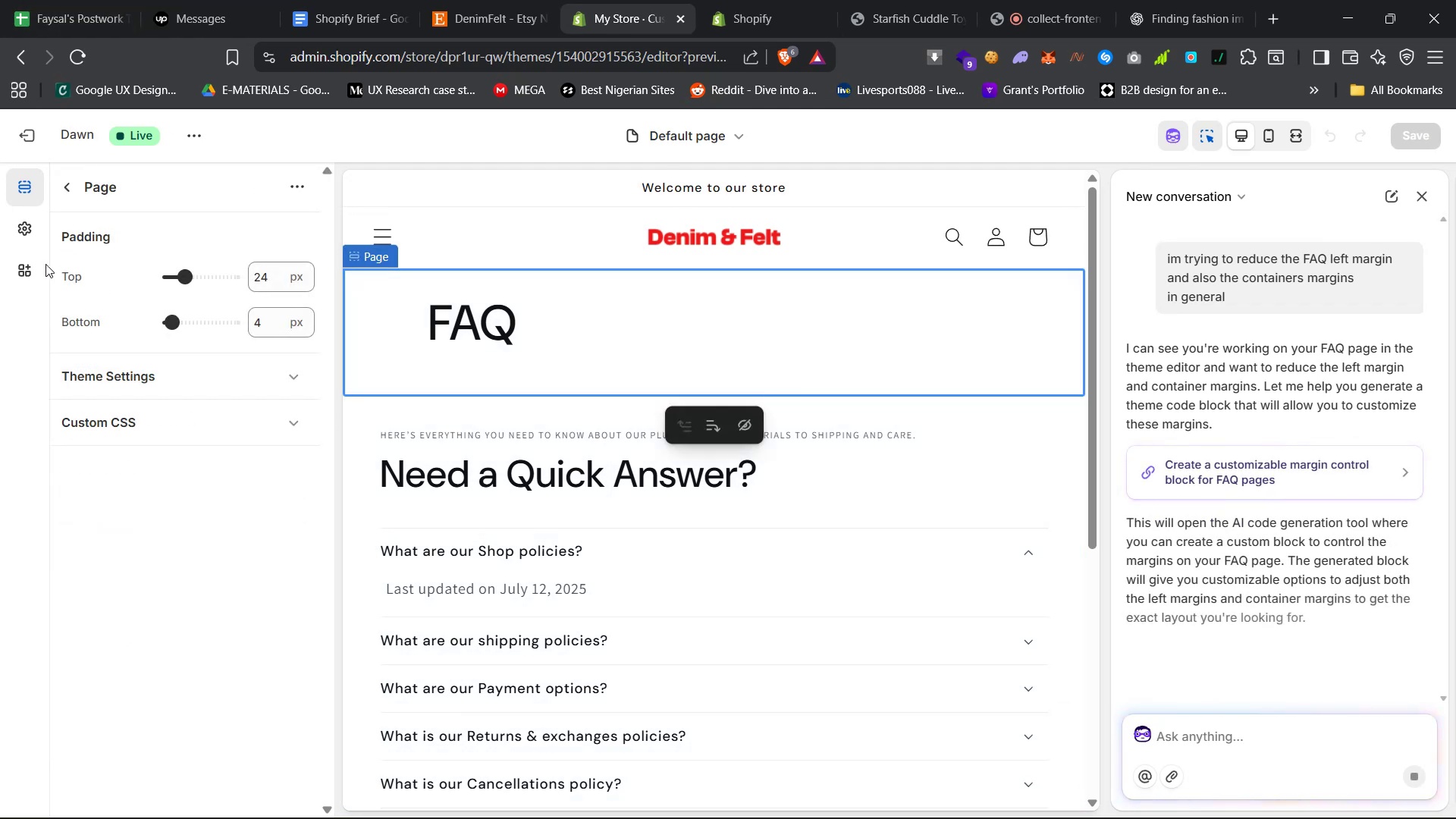 
left_click([28, 231])
 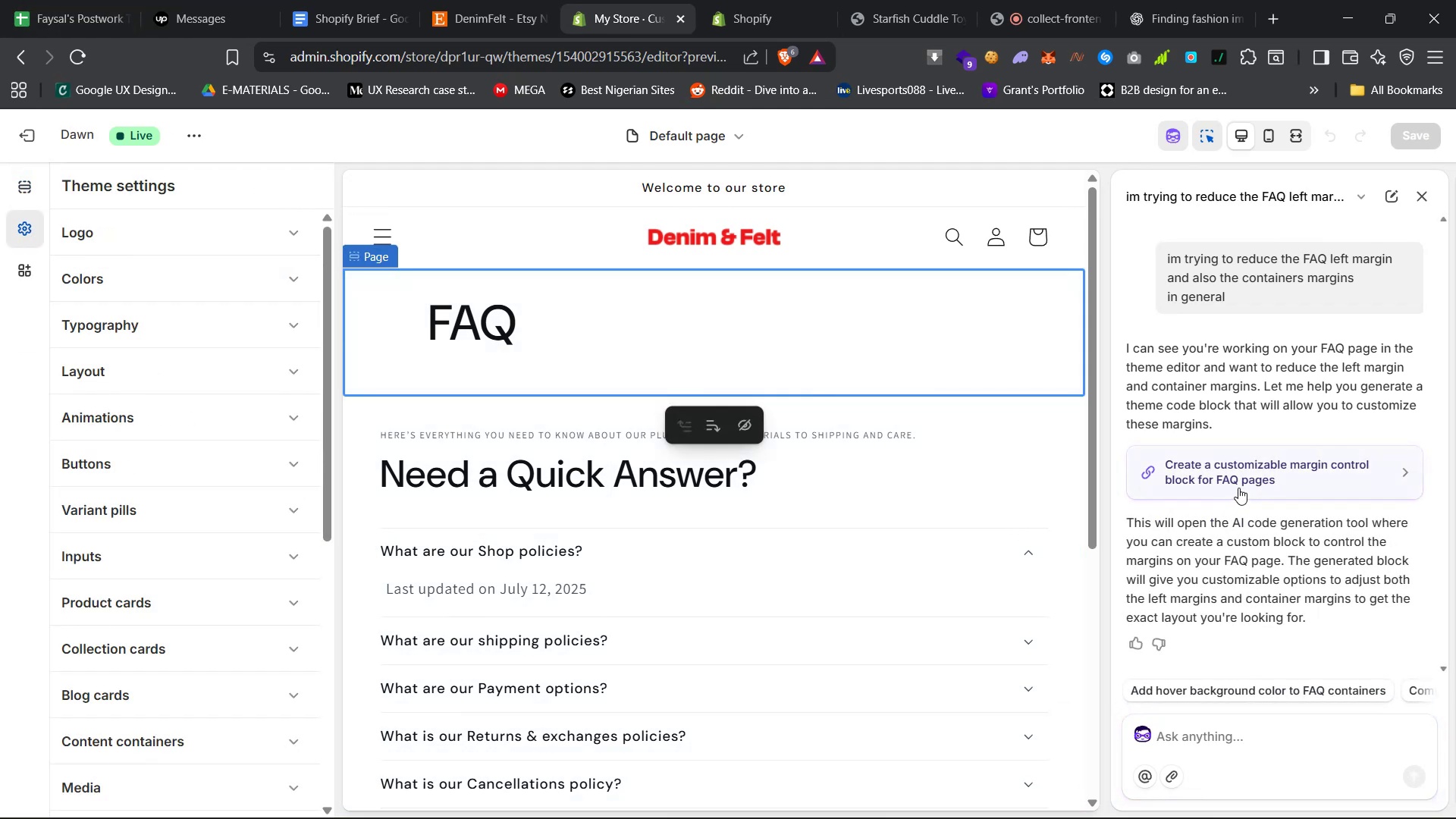 
wait(5.3)
 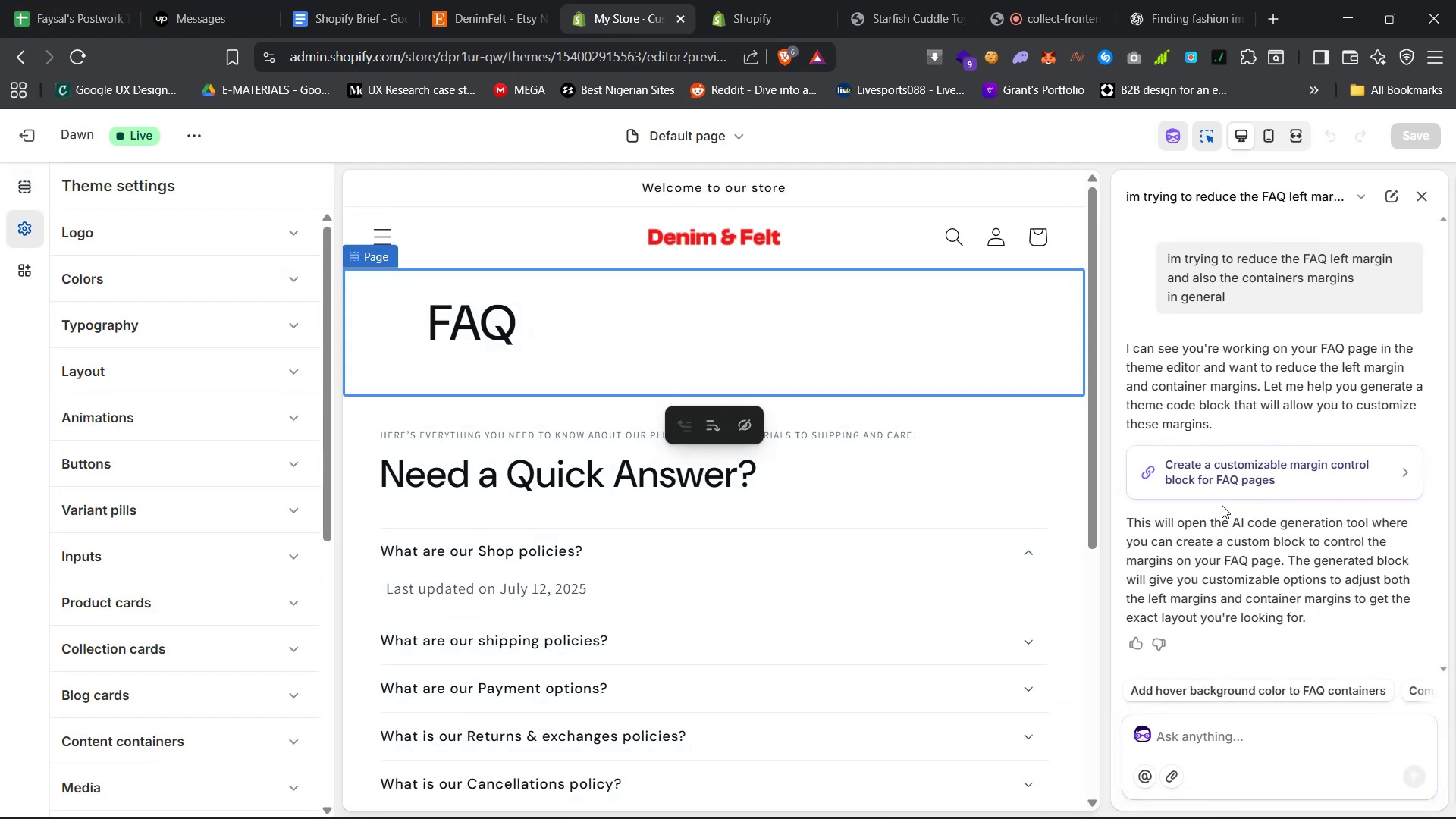 
scroll: coordinate [1238, 488], scroll_direction: down, amount: 7.0
 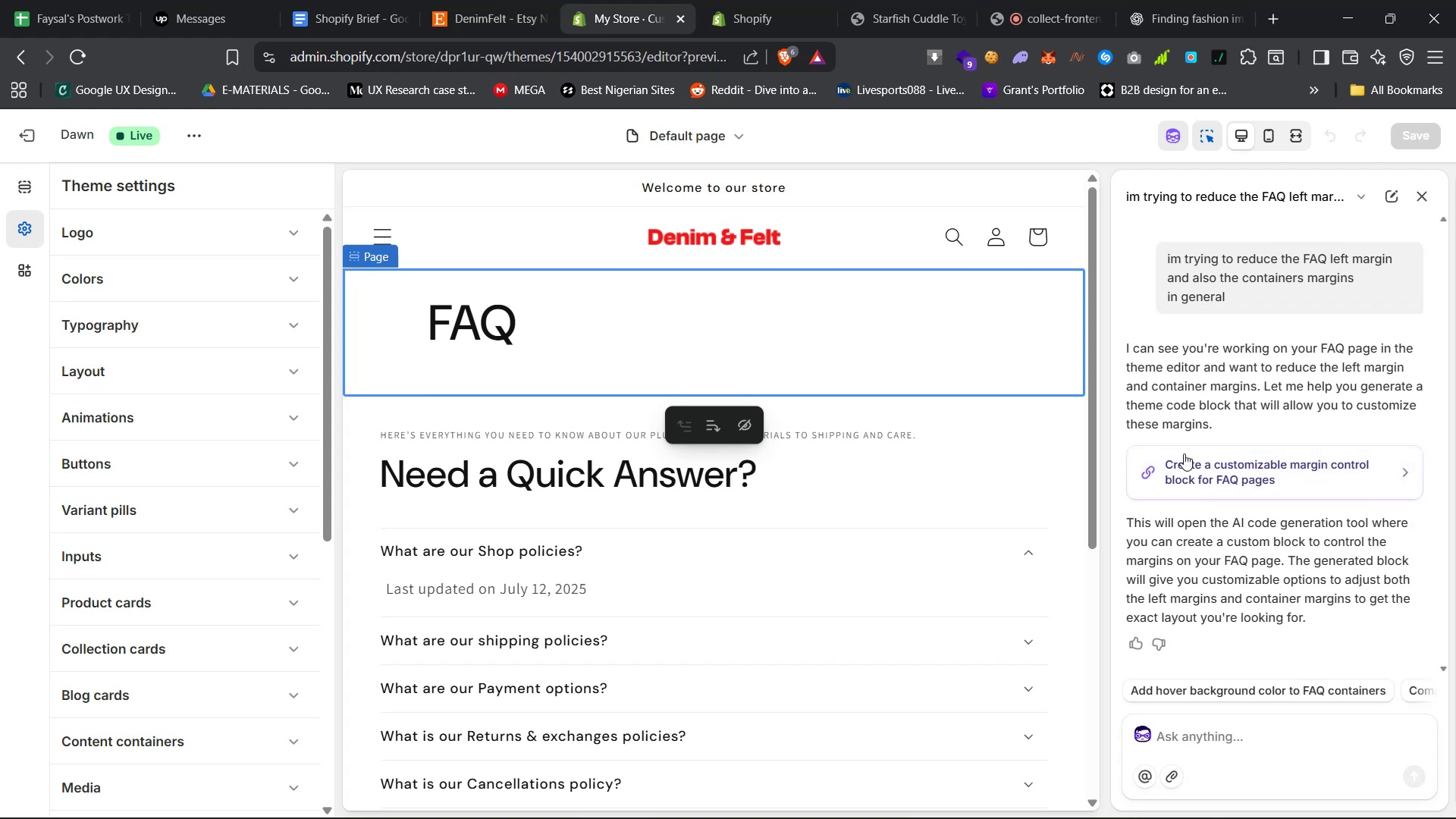 
left_click([1192, 479])
 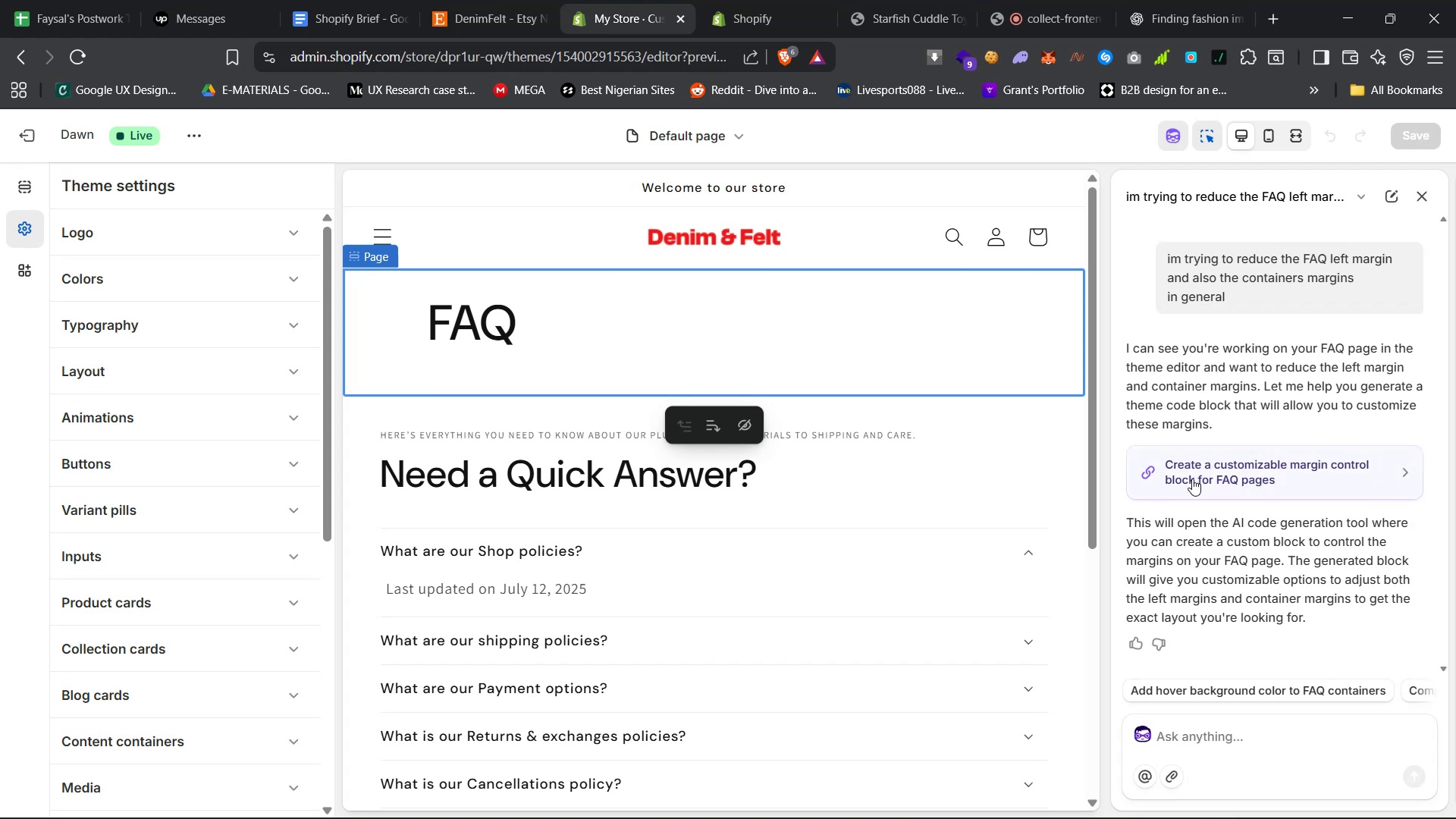 
double_click([1192, 479])
 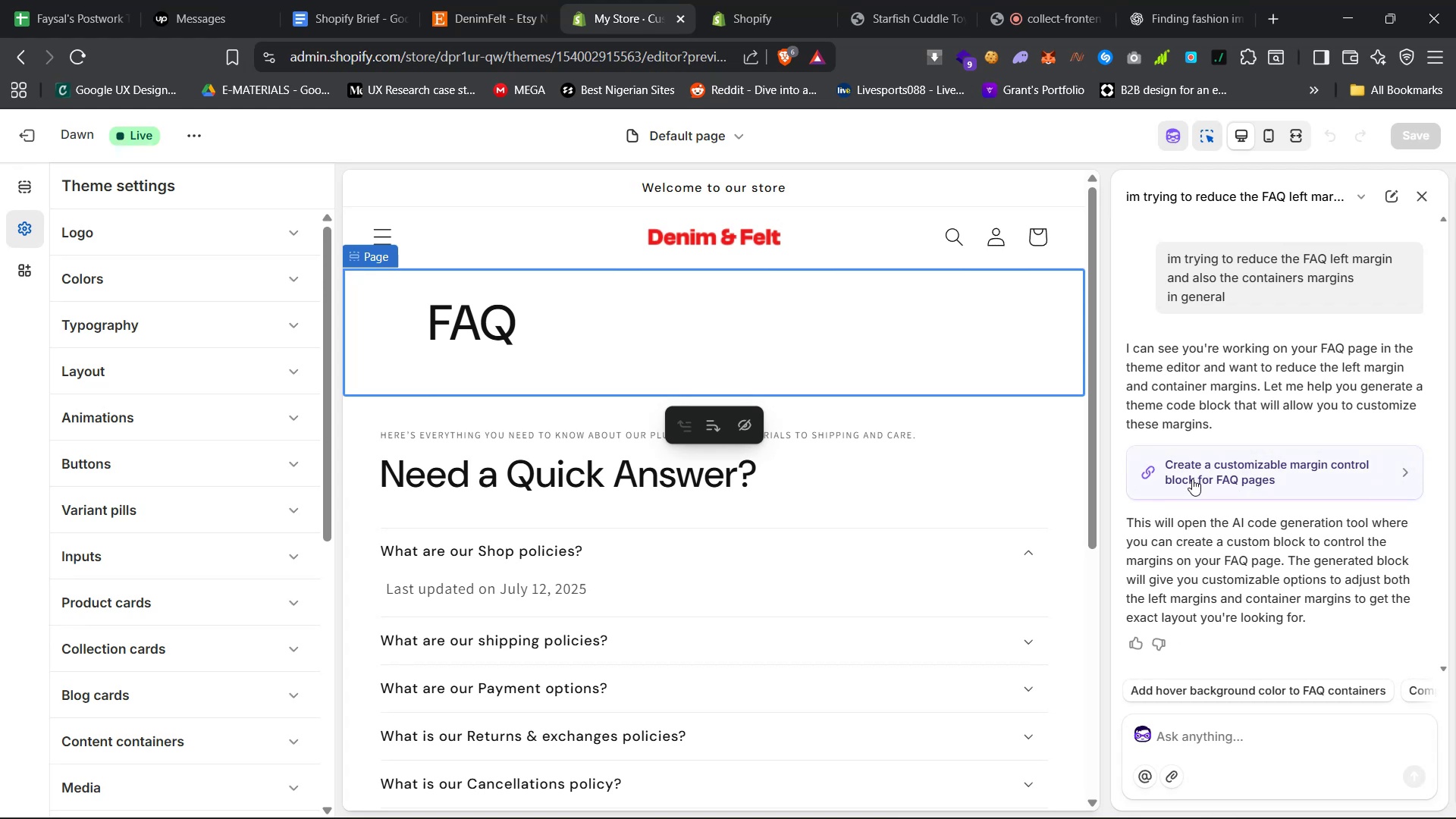 
triple_click([1192, 479])
 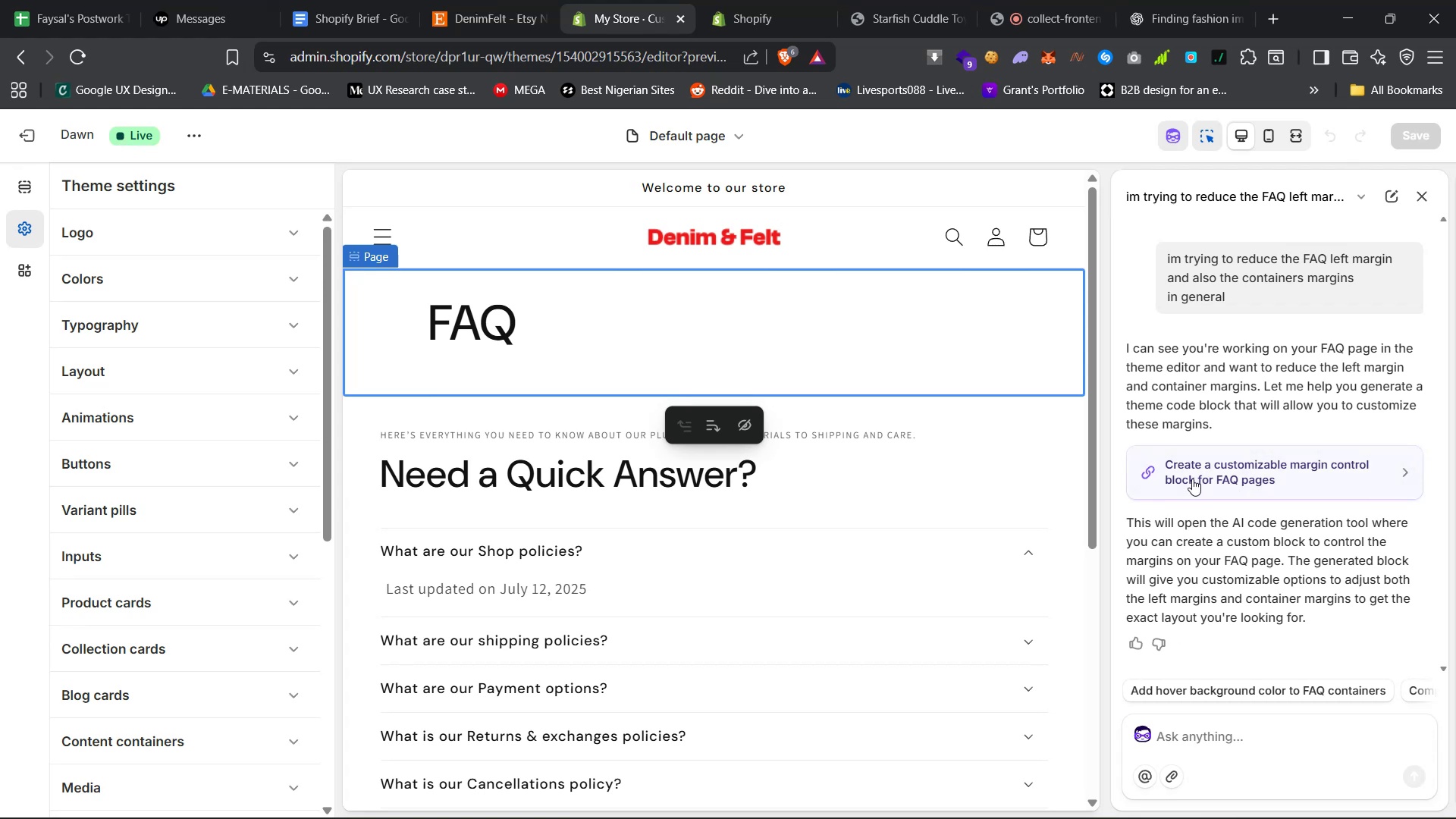 
triple_click([1192, 479])
 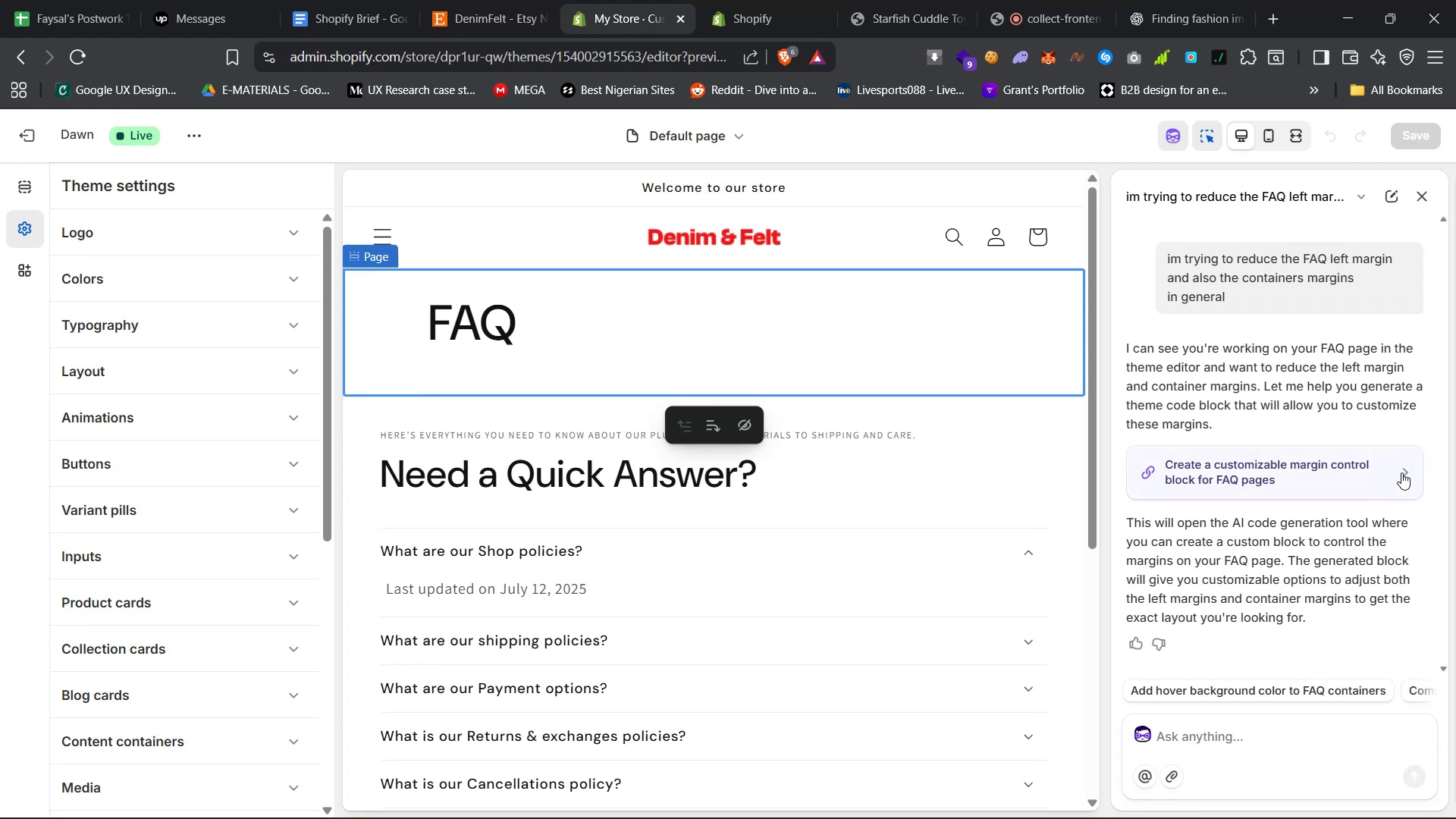 
double_click([1404, 473])
 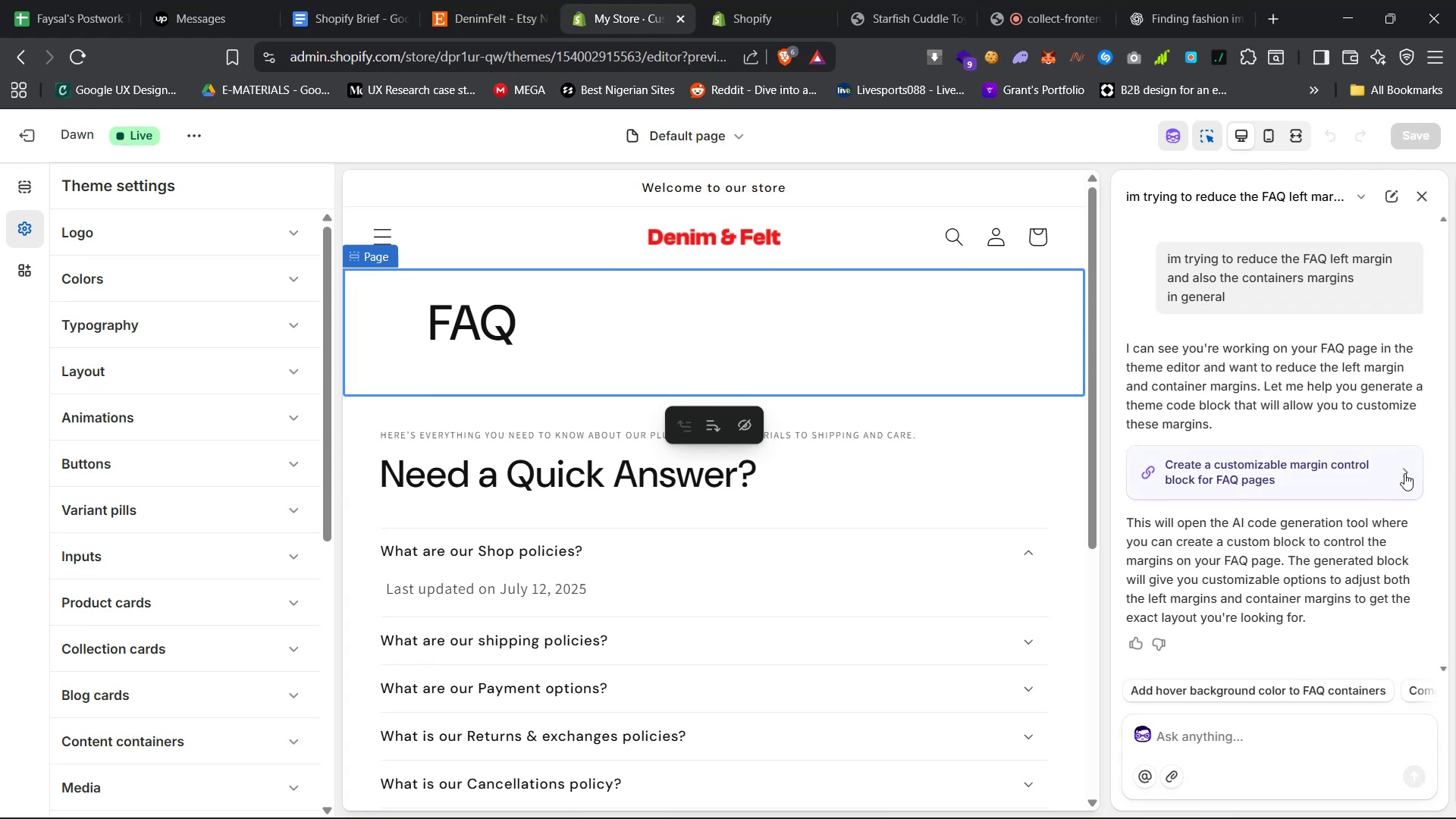 
triple_click([1404, 473])
 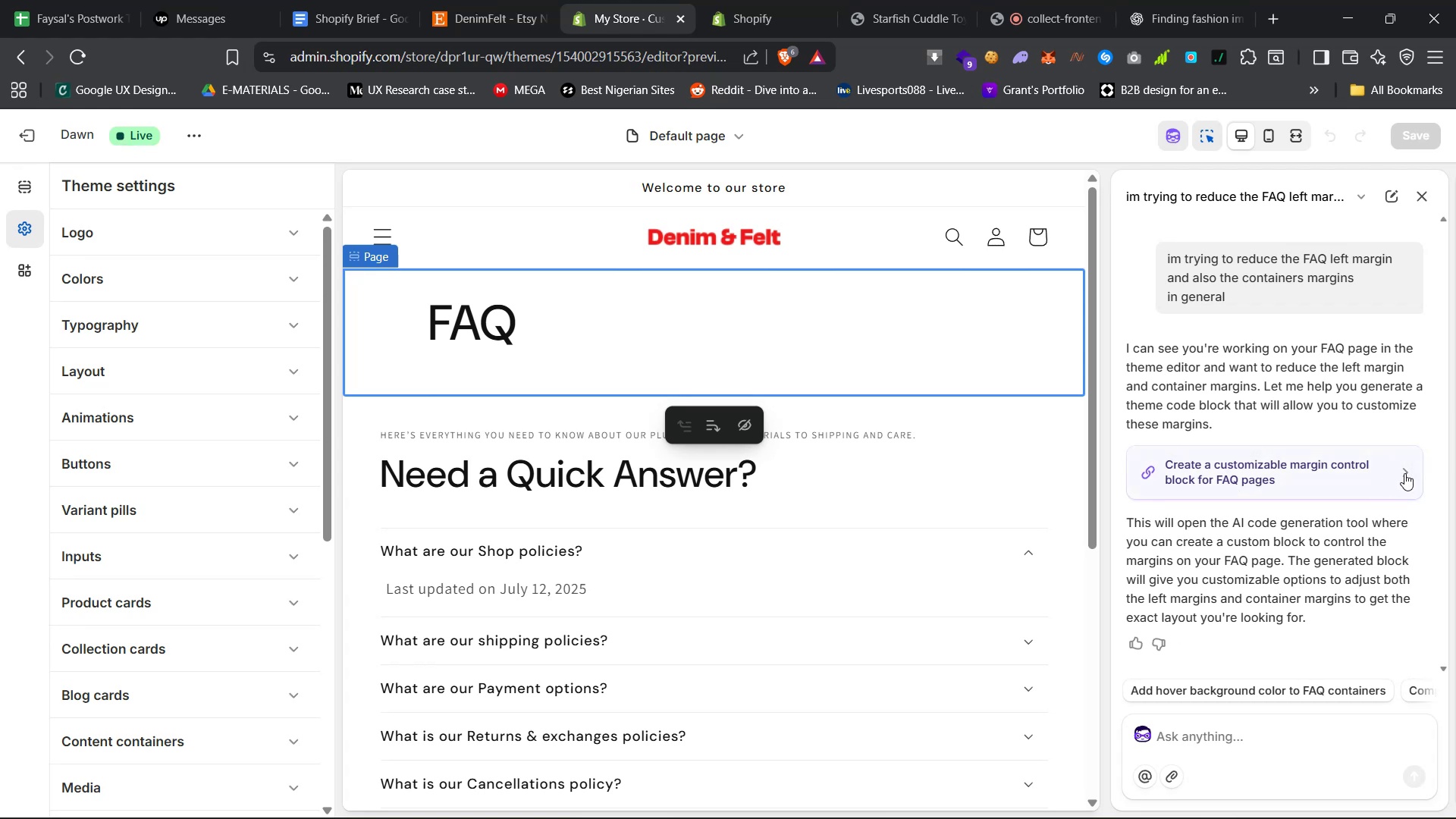 
triple_click([1404, 473])
 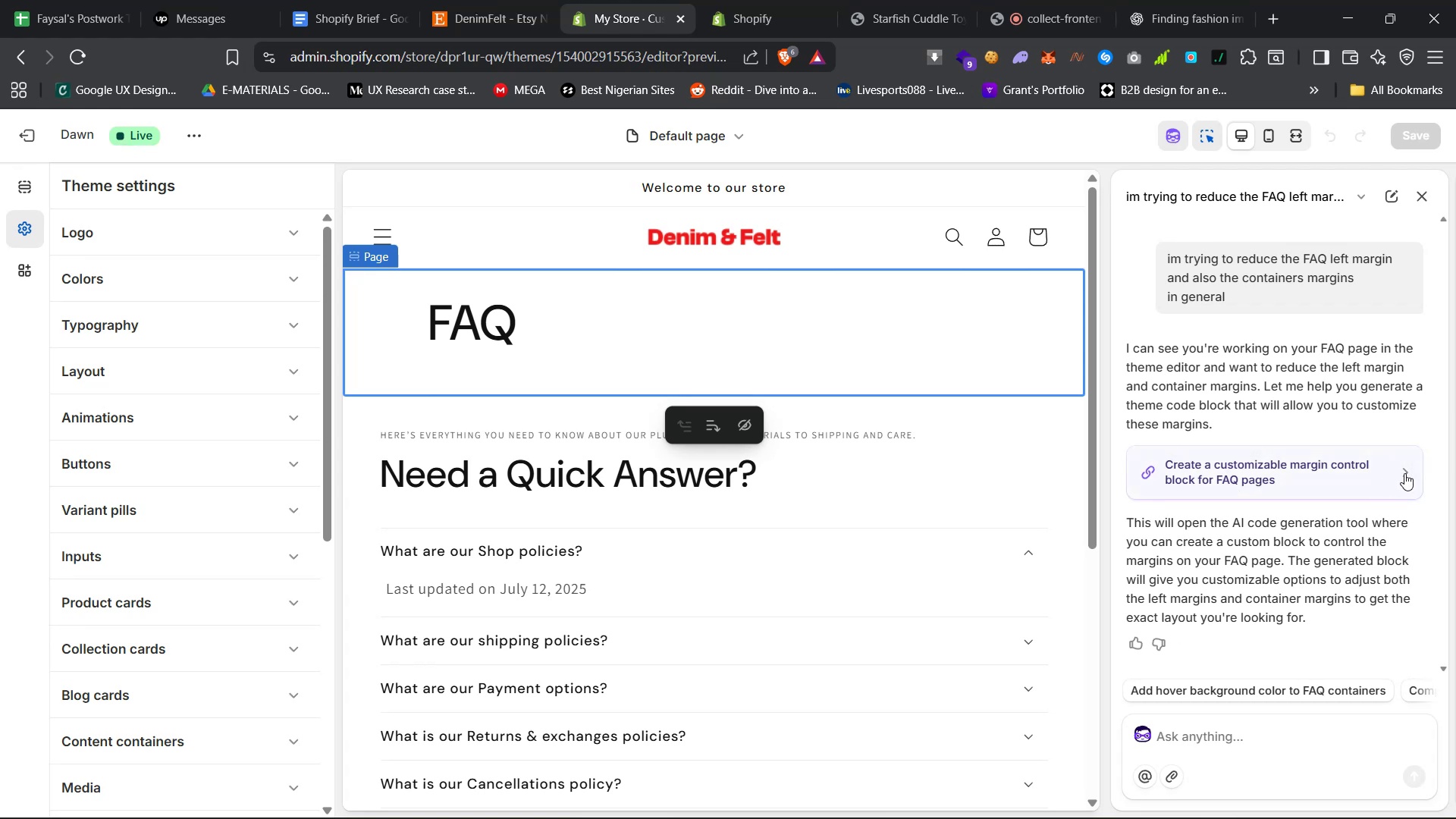 
triple_click([1404, 473])
 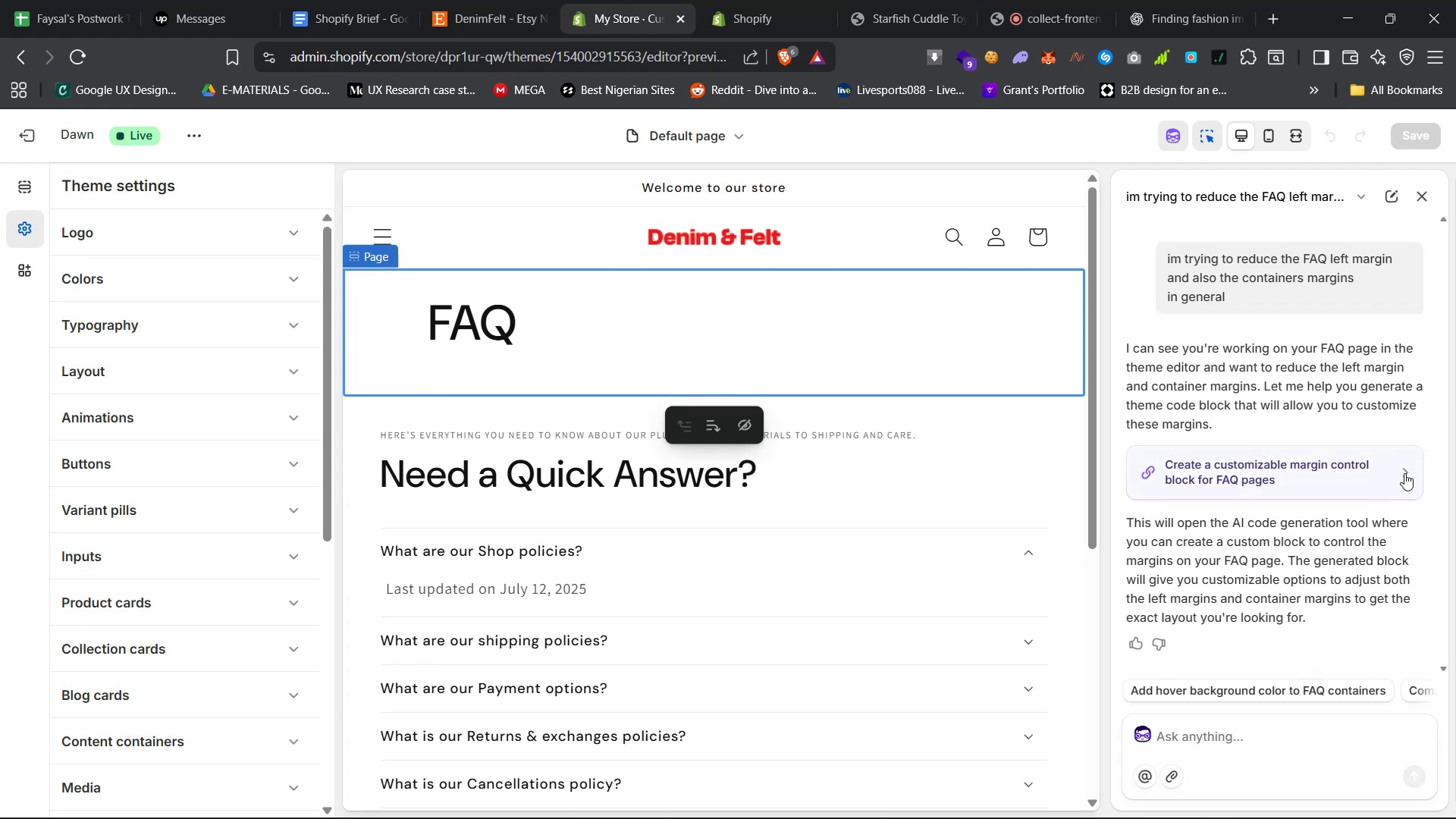 
triple_click([1404, 473])
 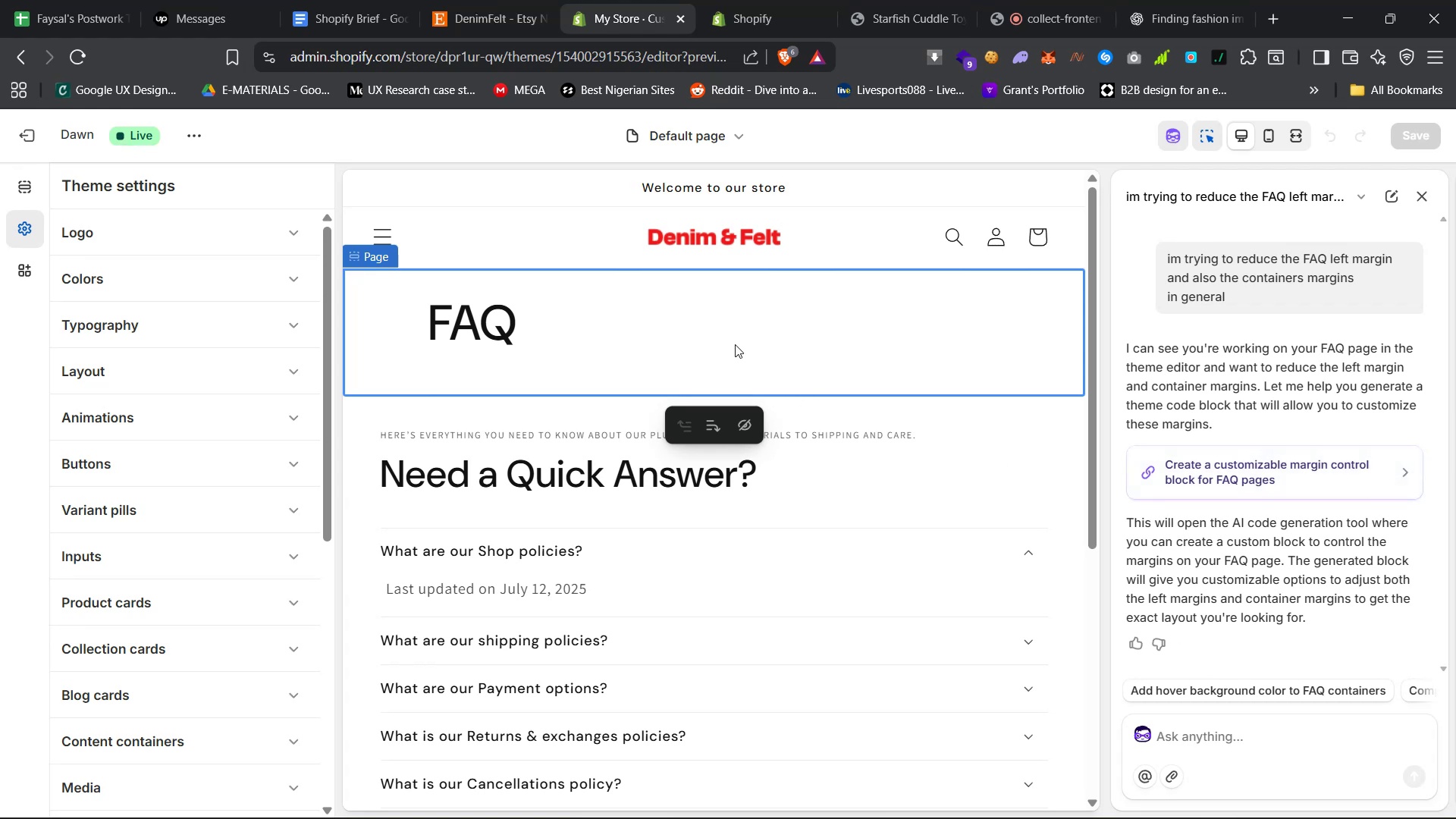 
left_click([713, 315])
 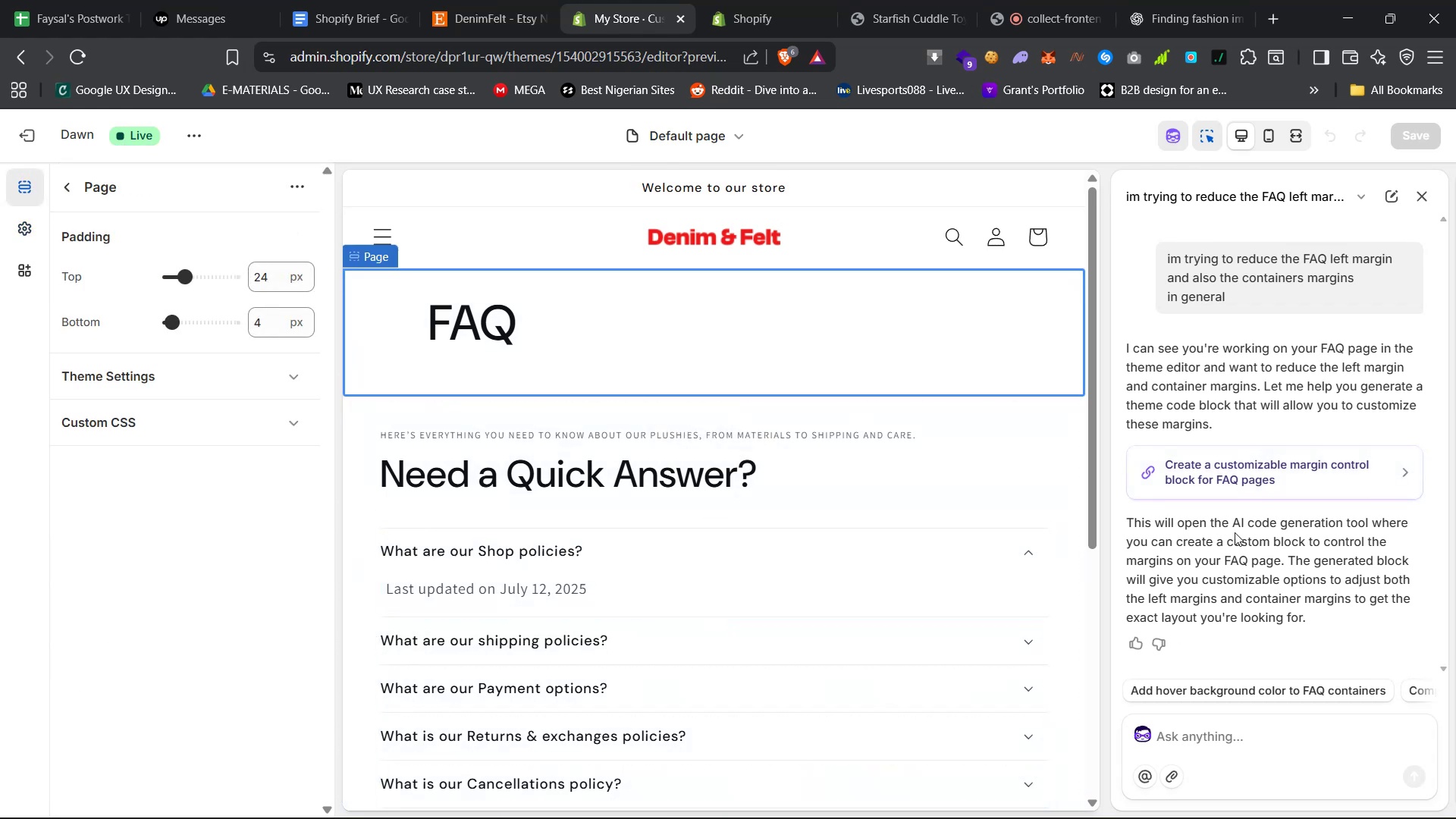 
scroll: coordinate [1282, 564], scroll_direction: up, amount: 6.0
 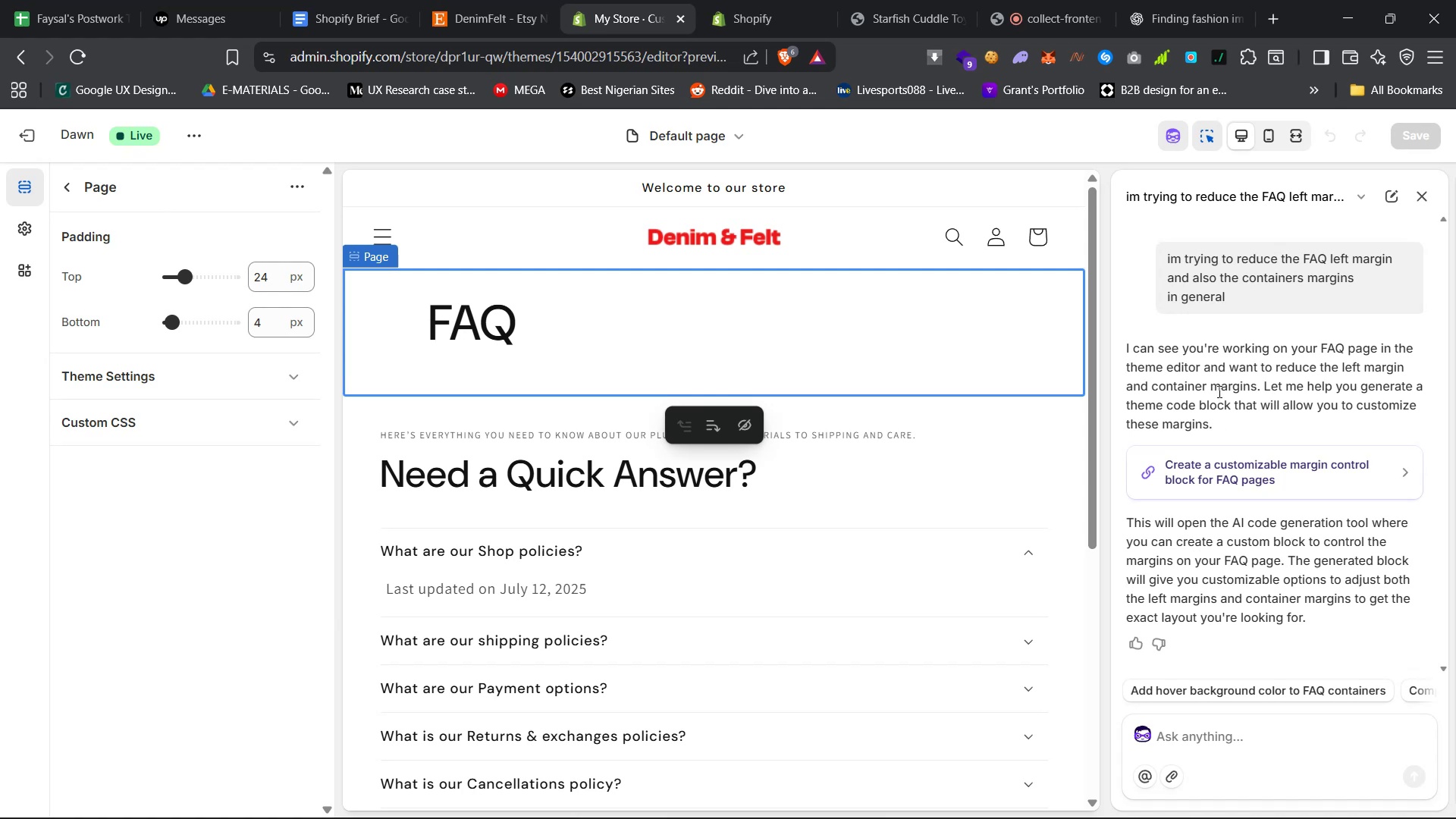 
left_click([1222, 385])
 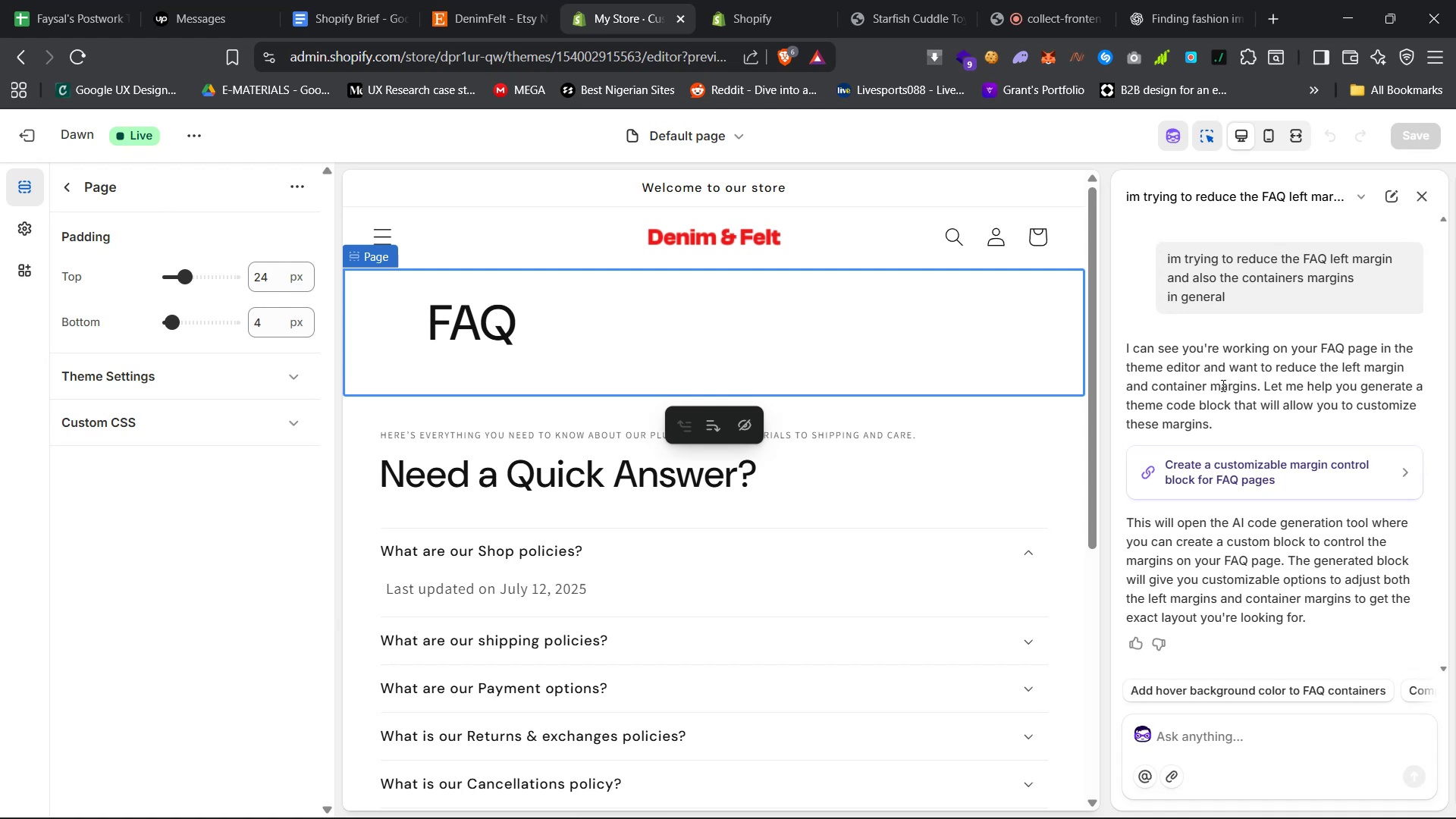 
scroll: coordinate [1222, 385], scroll_direction: down, amount: 10.0
 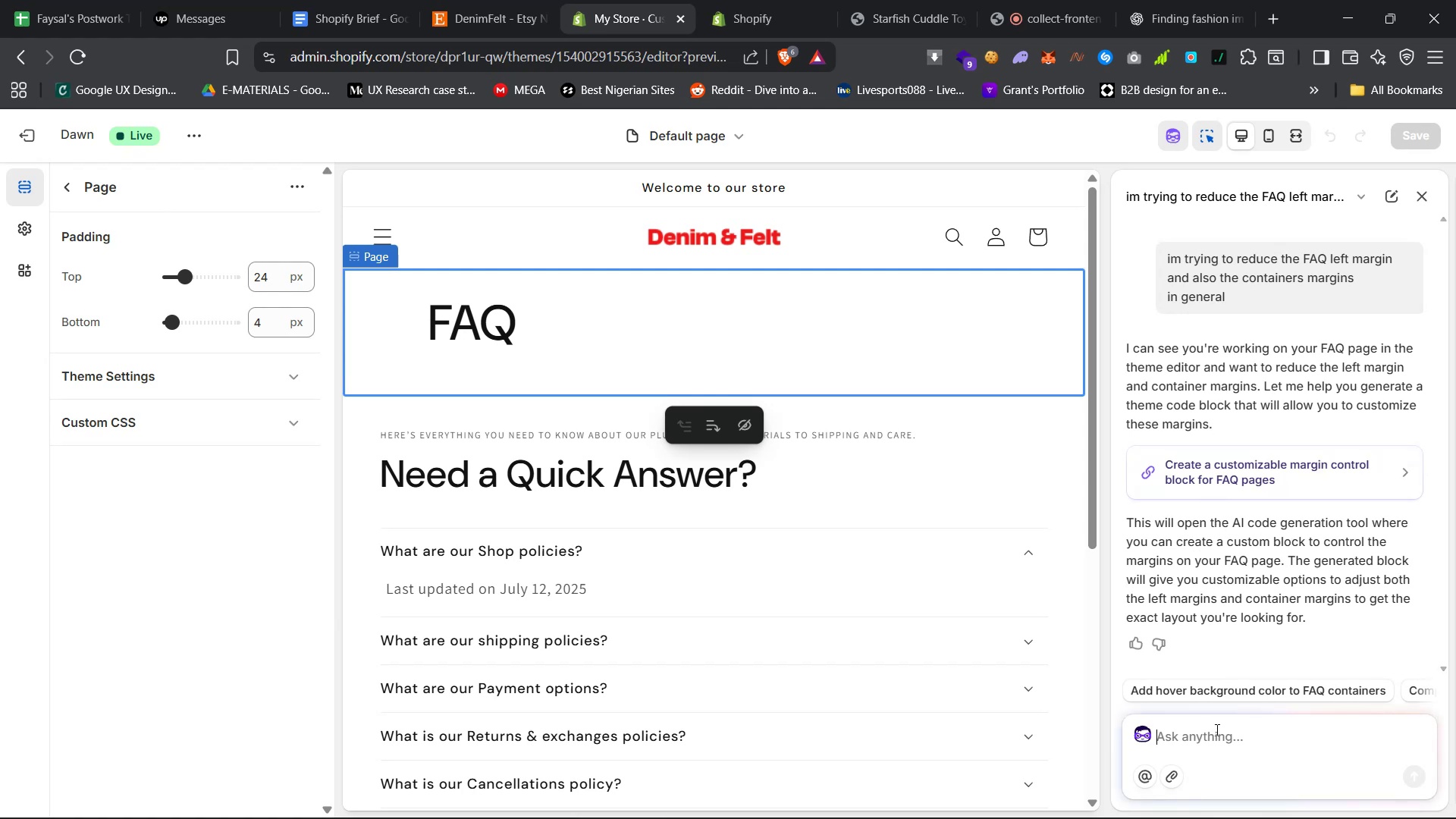 
type(doesnt work when i click)
 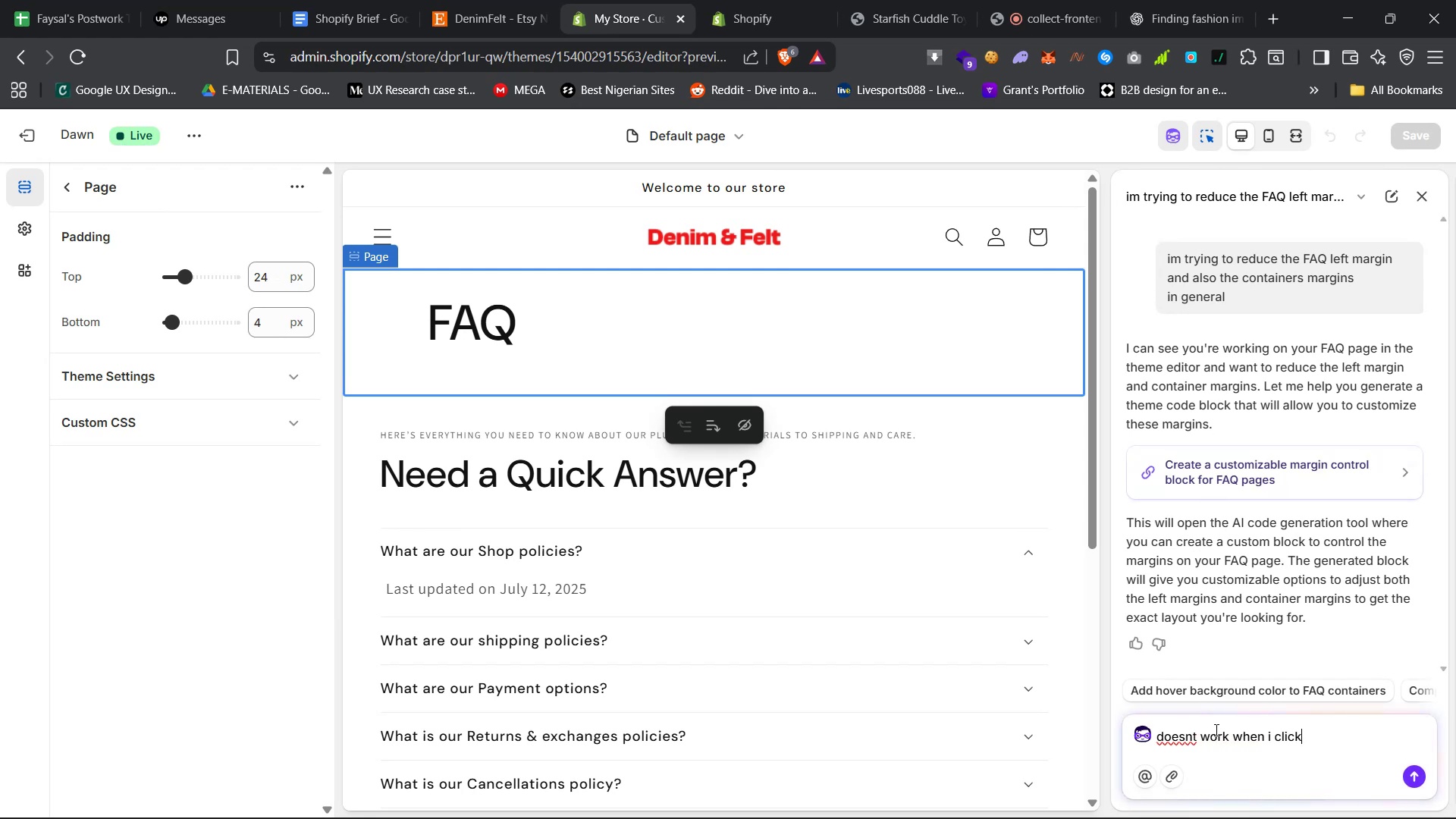 
key(Enter)
 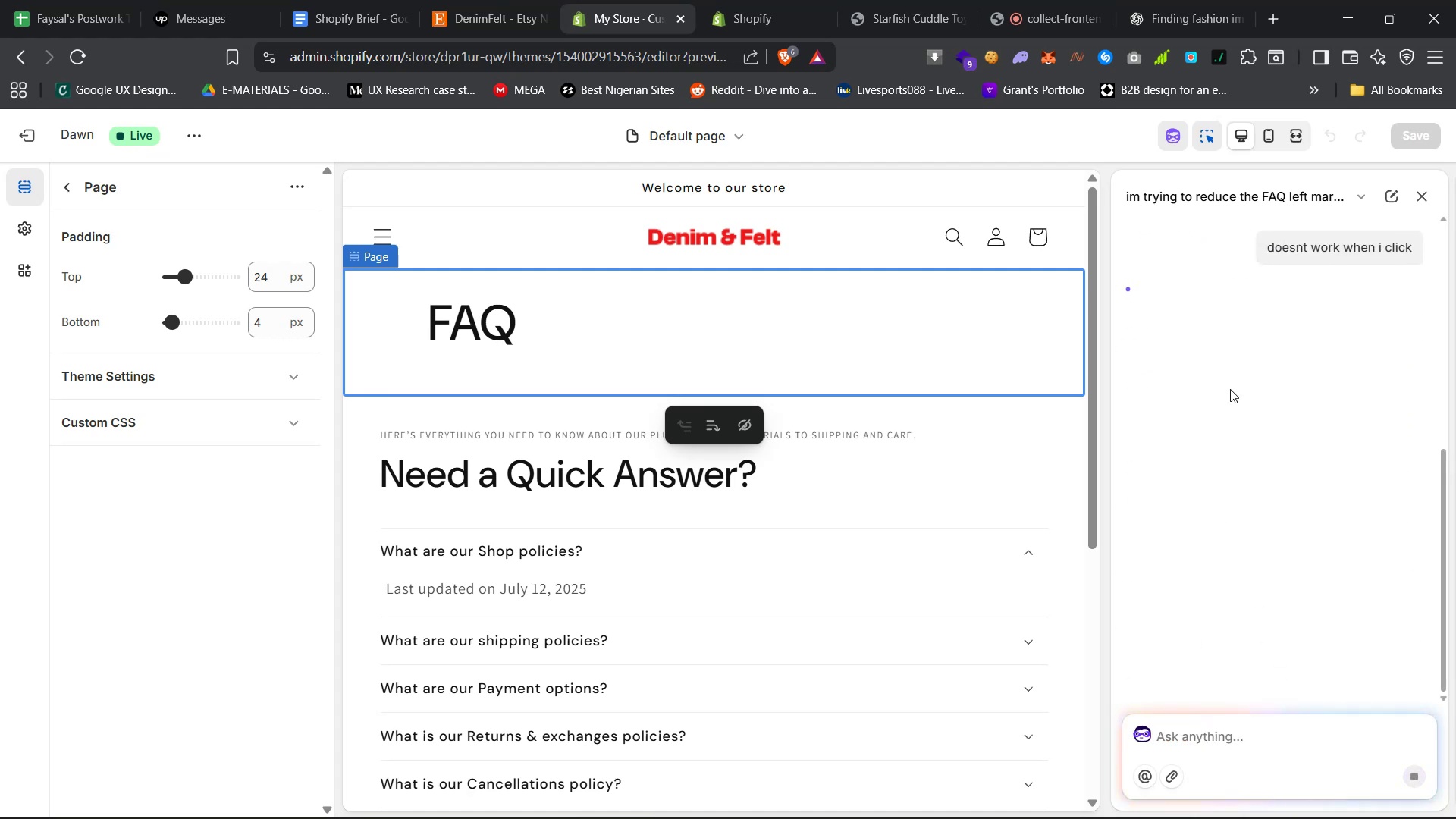 
scroll: coordinate [1306, 449], scroll_direction: up, amount: 18.0
 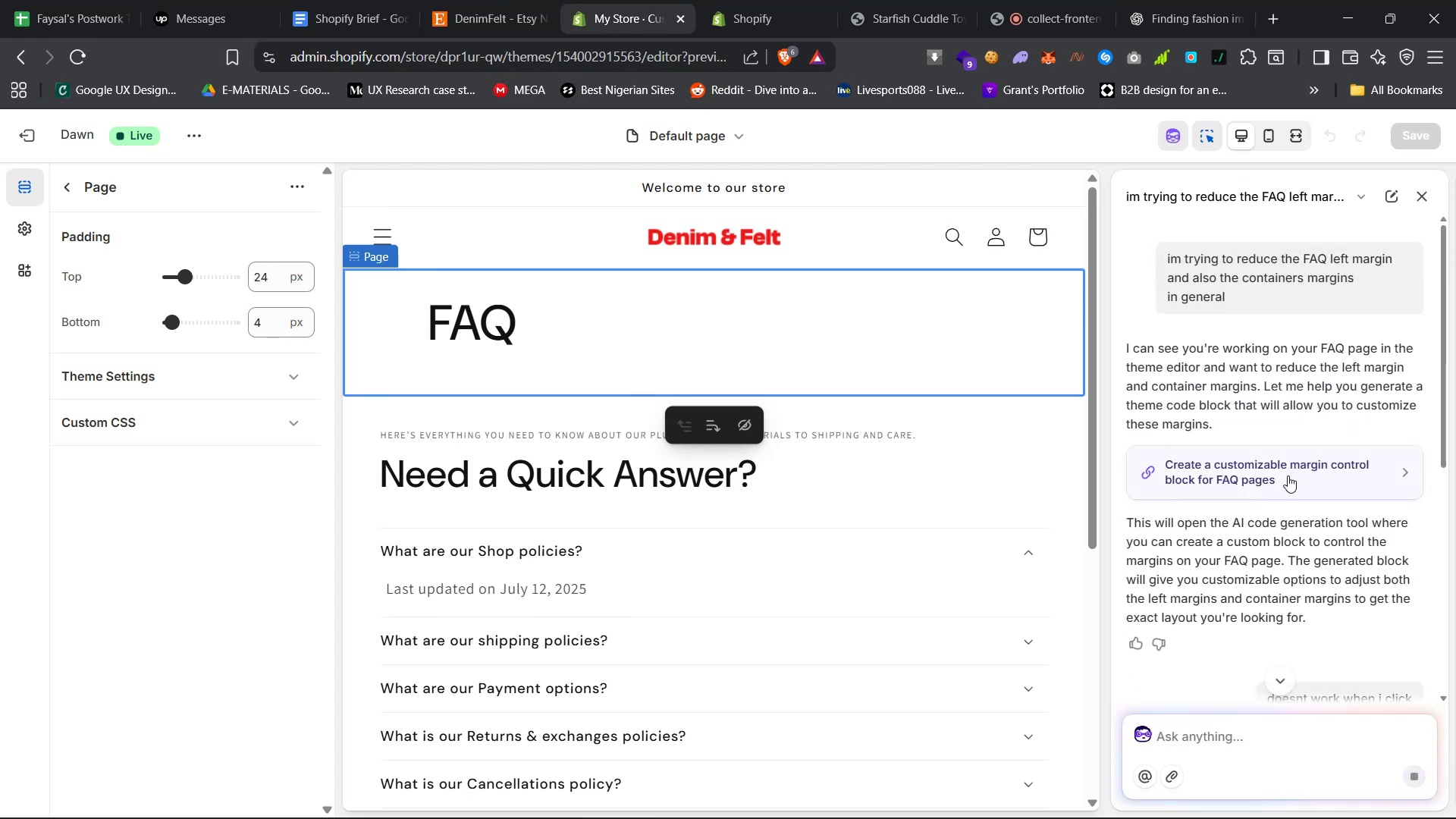 
double_click([1288, 475])
 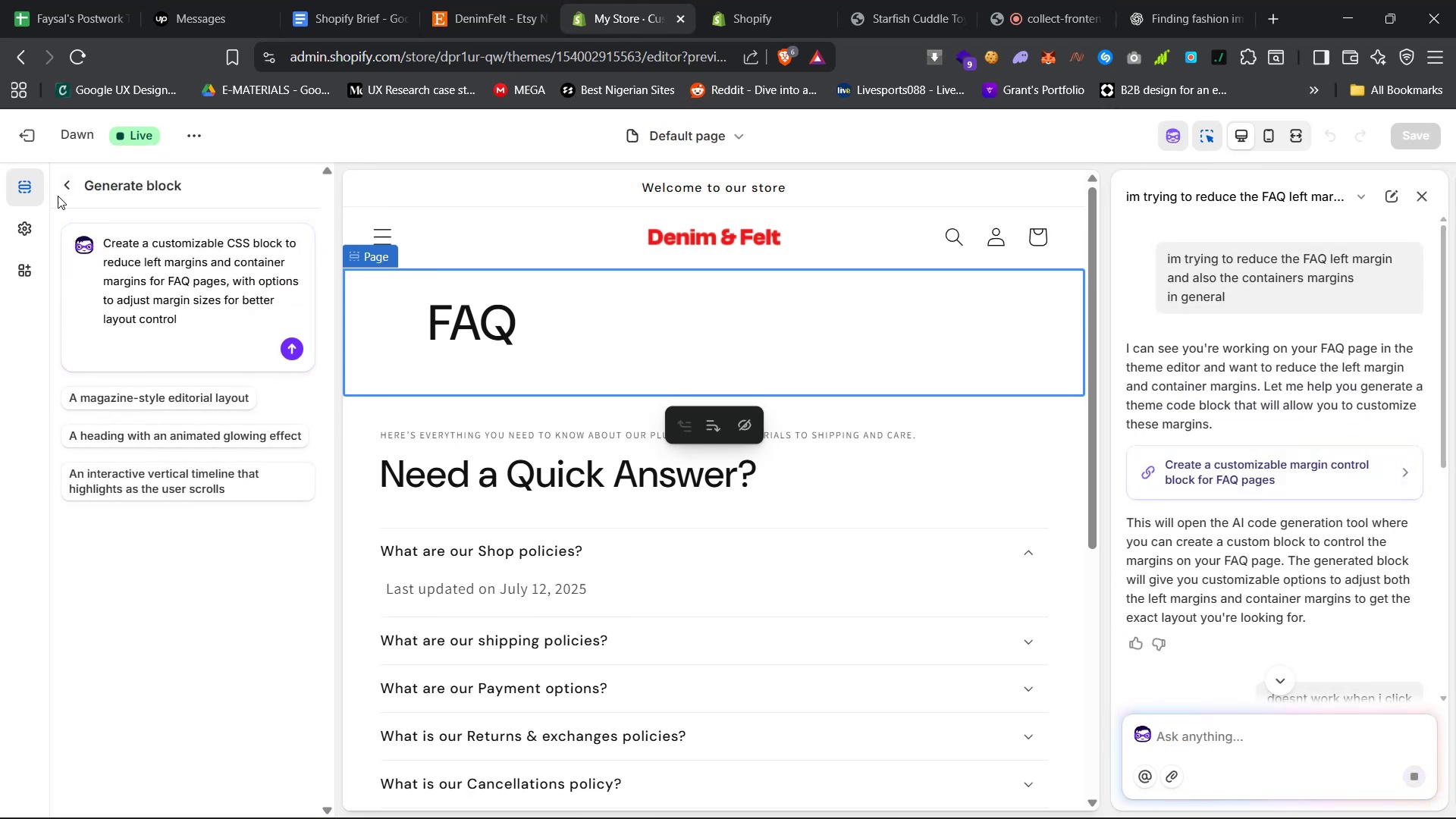 
left_click([287, 348])
 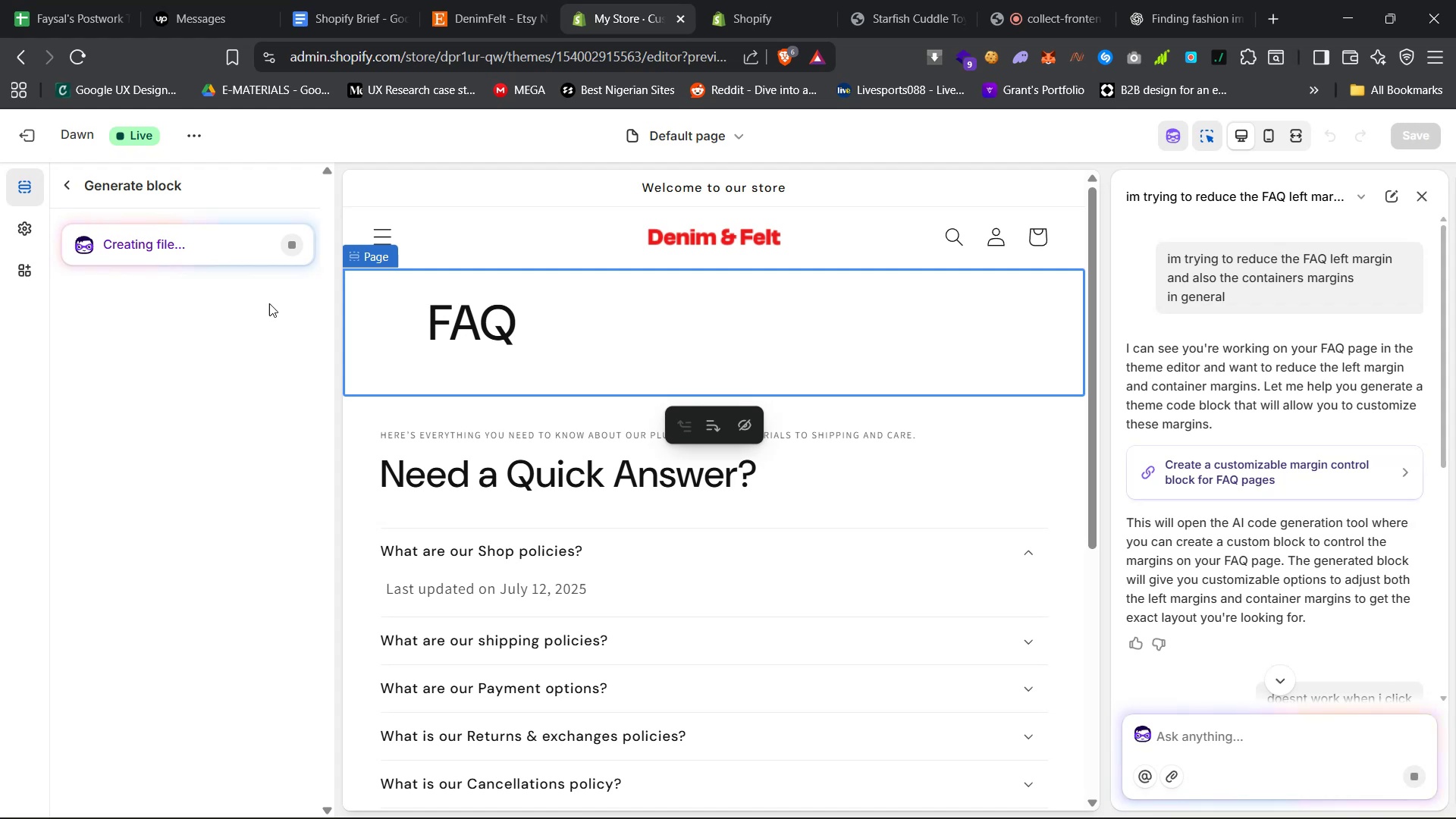 
scroll: coordinate [1235, 450], scroll_direction: down, amount: 9.0
 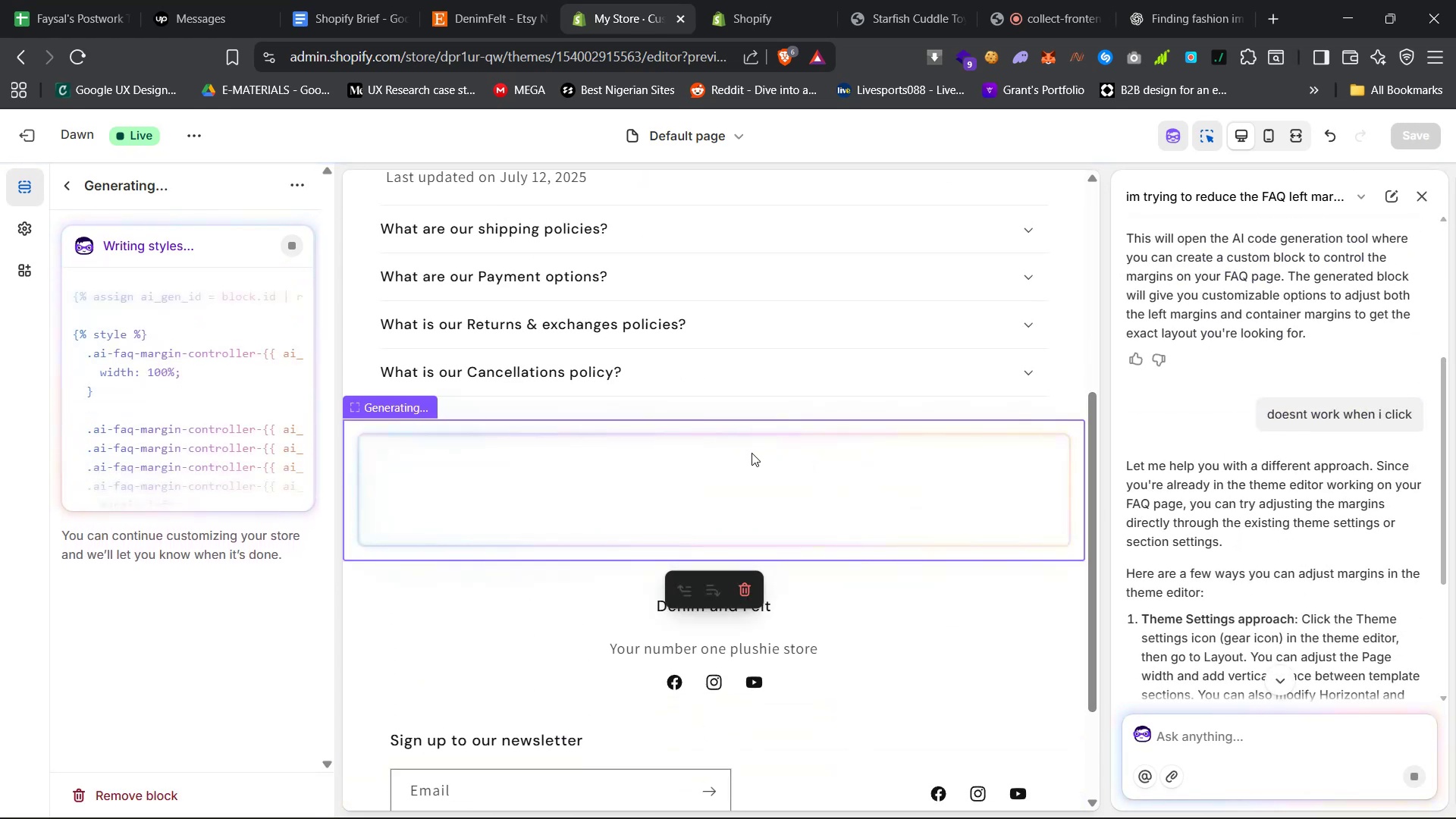 
wait(12.41)
 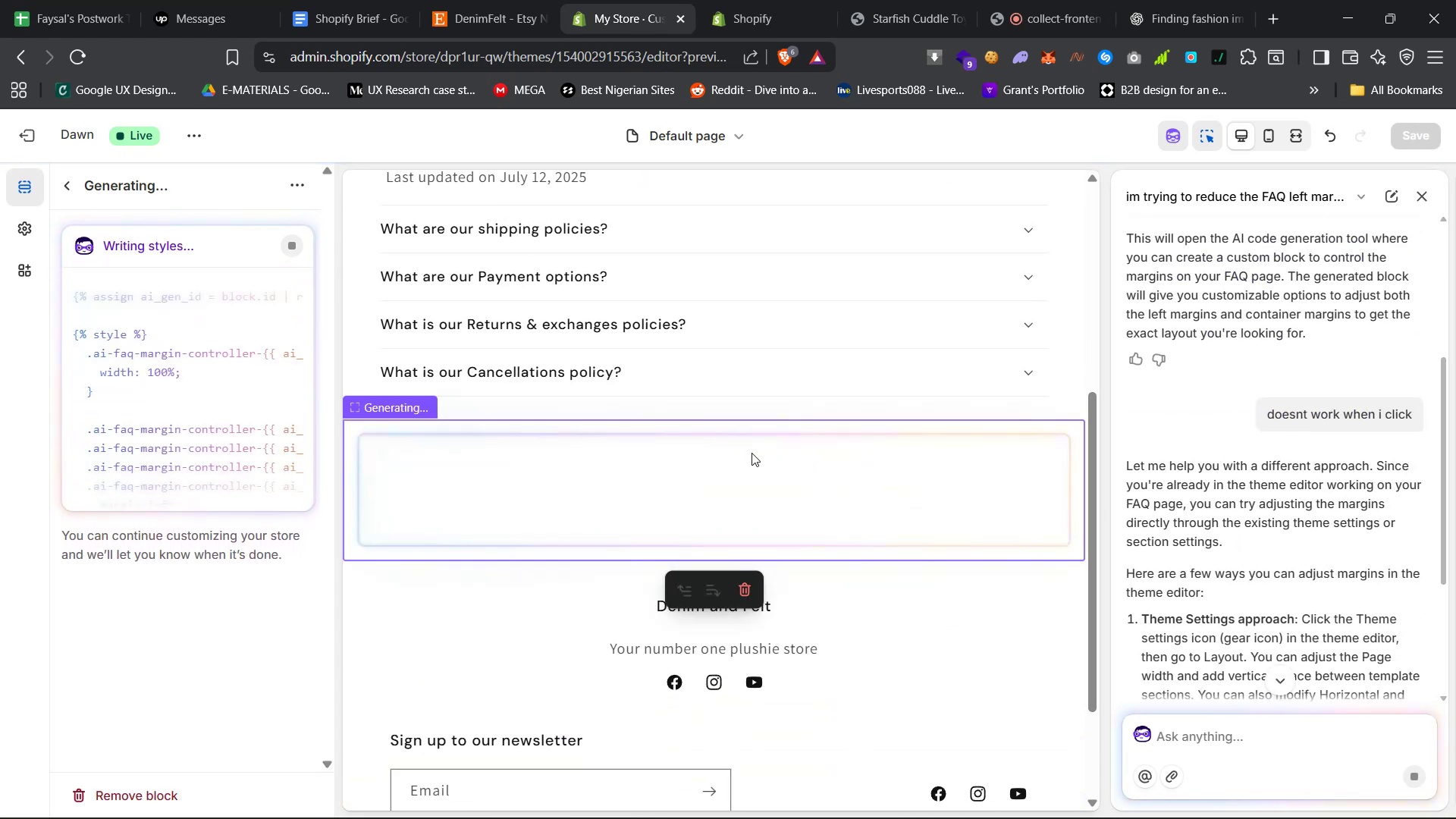 
scroll: coordinate [1360, 504], scroll_direction: down, amount: 9.0
 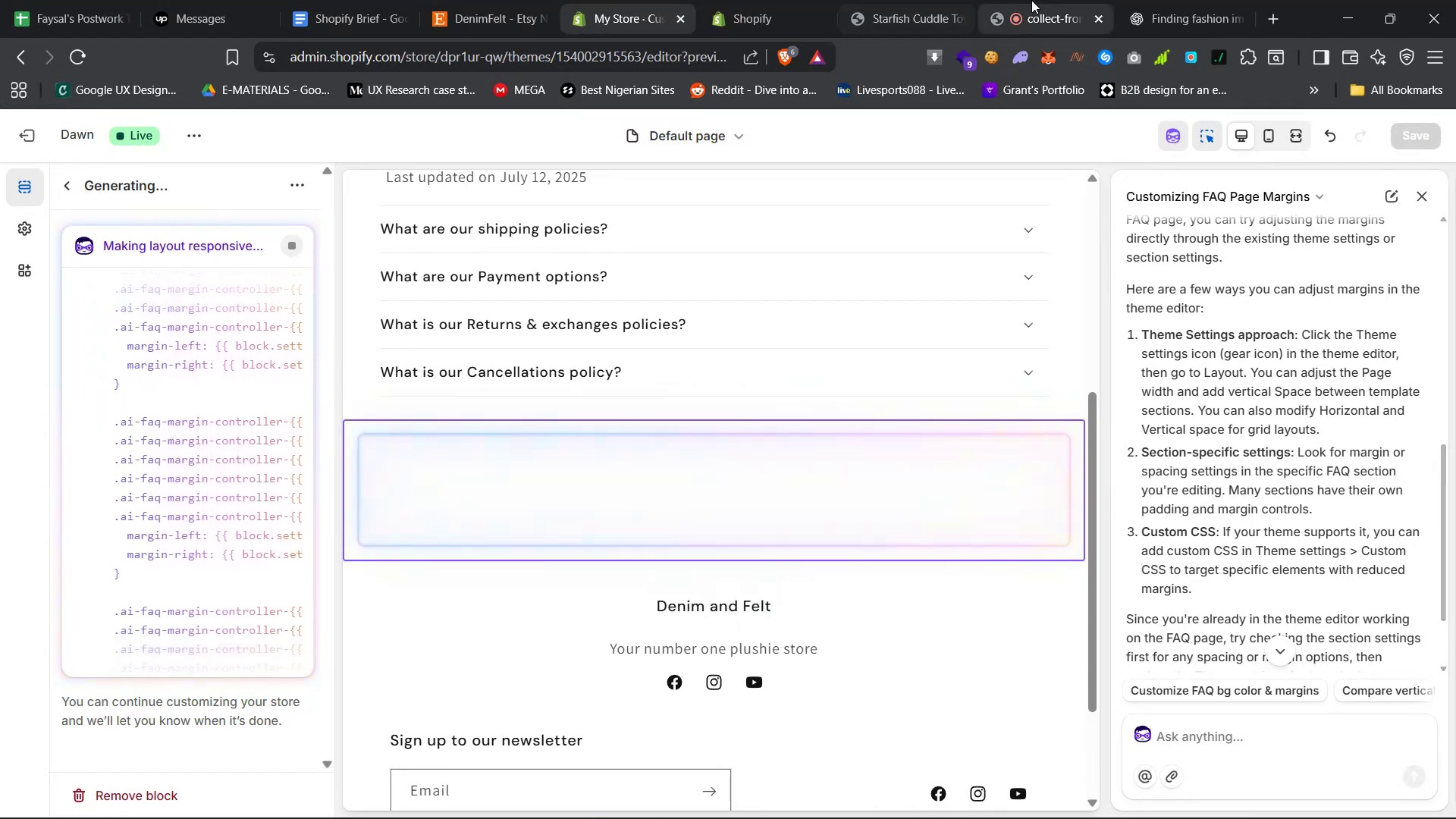 
wait(6.48)
 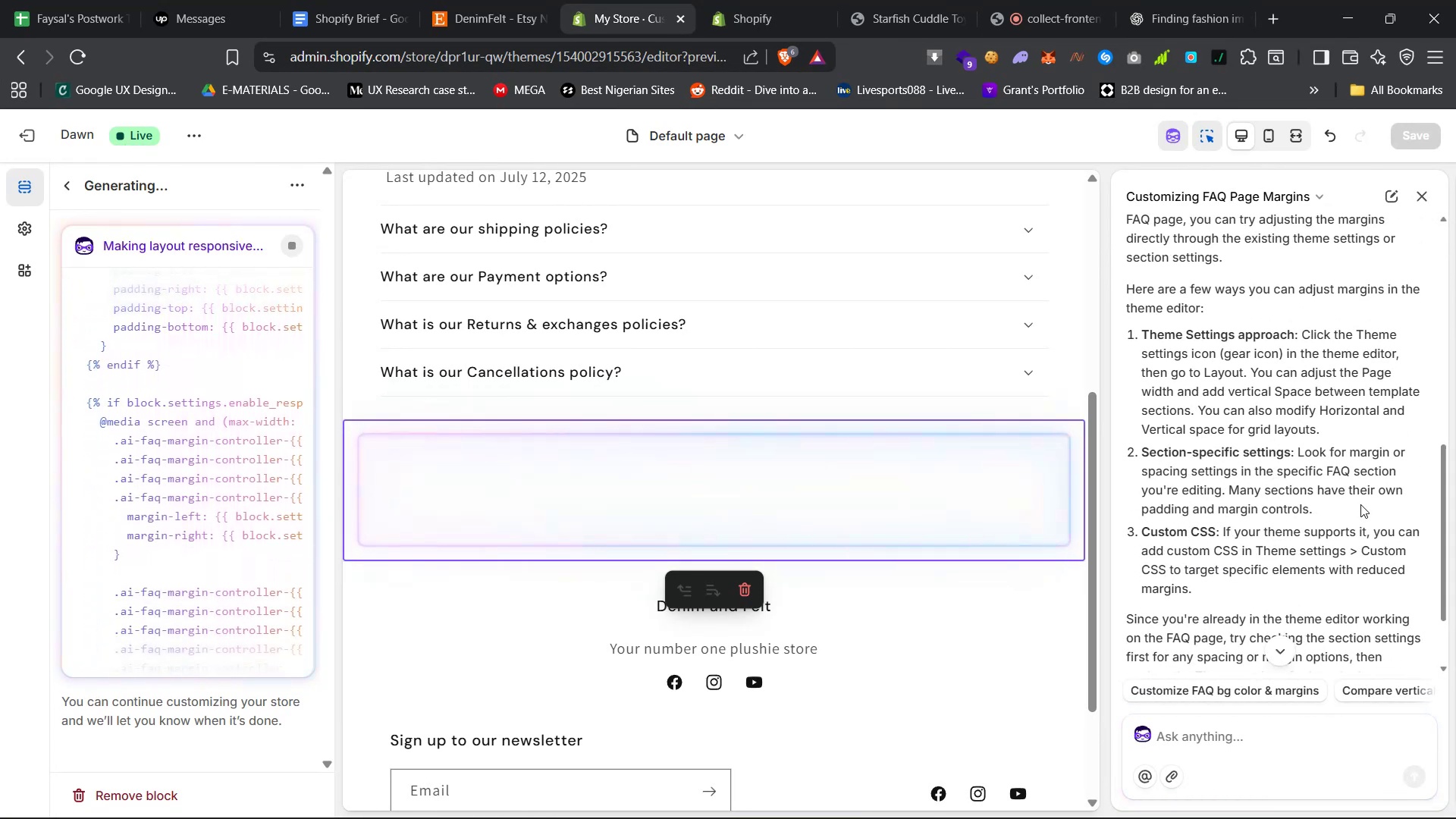 
left_click([1277, 15])
 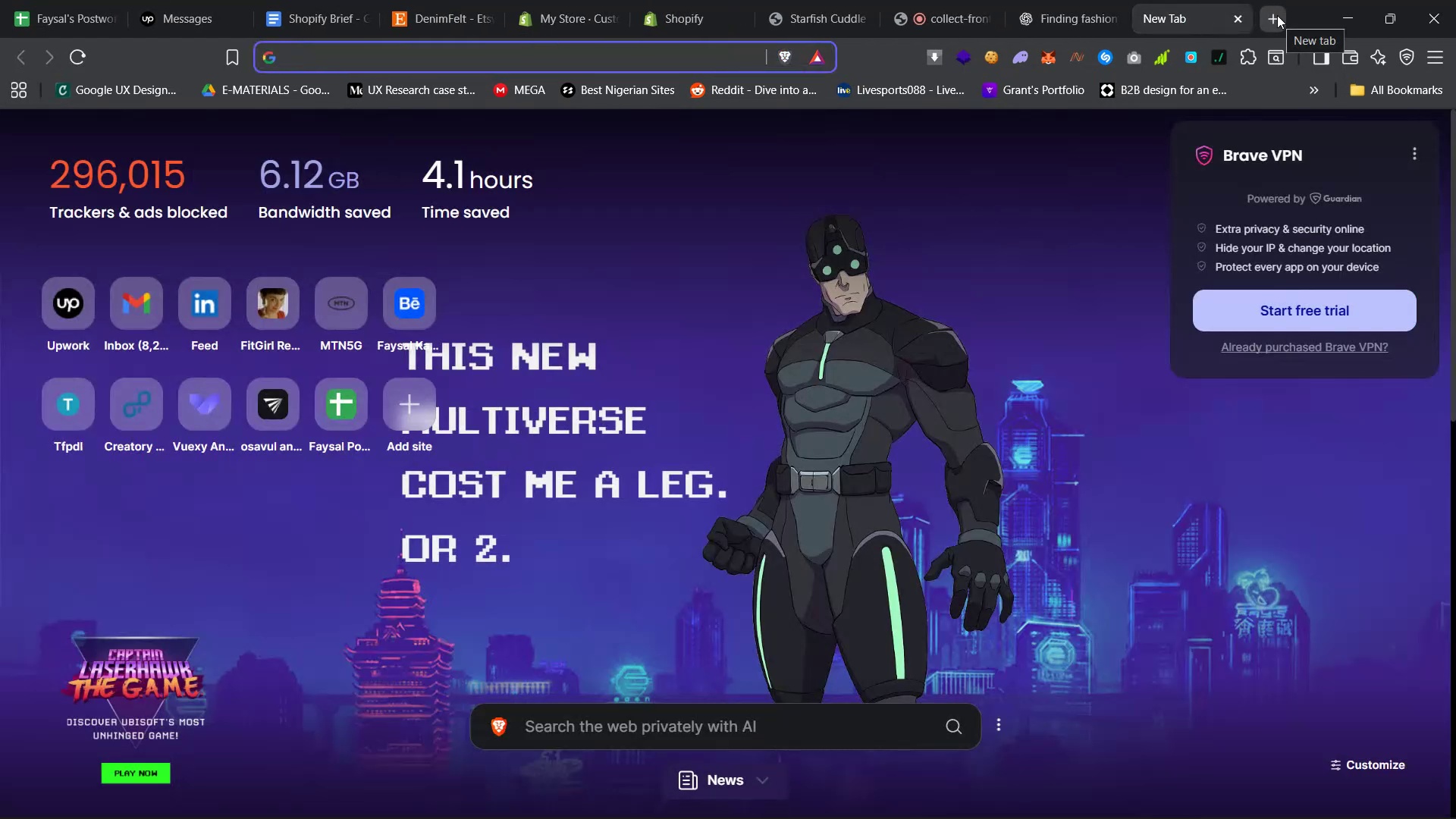 
type(is dawn theme the worst to use in shopify?)
 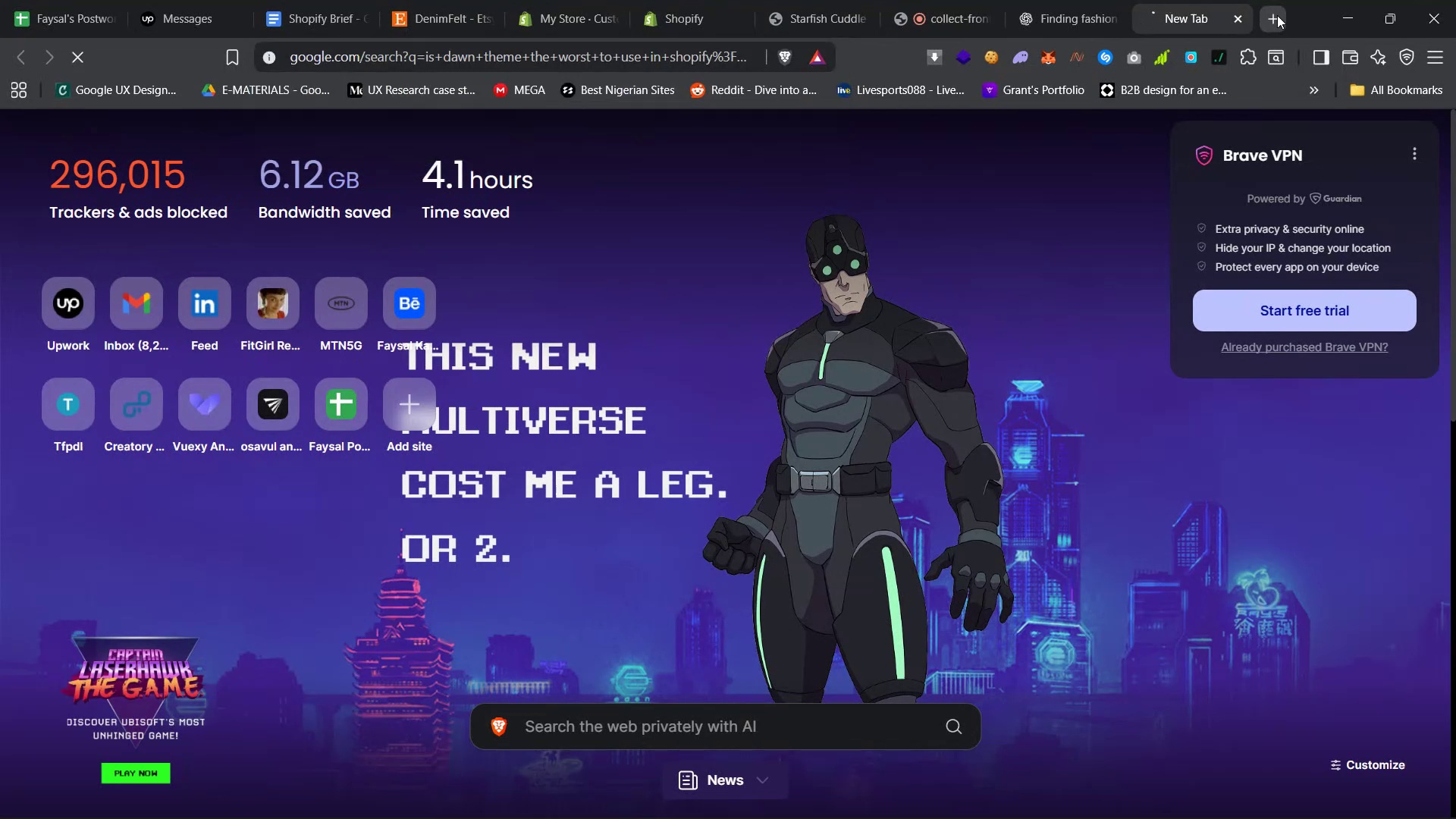 
 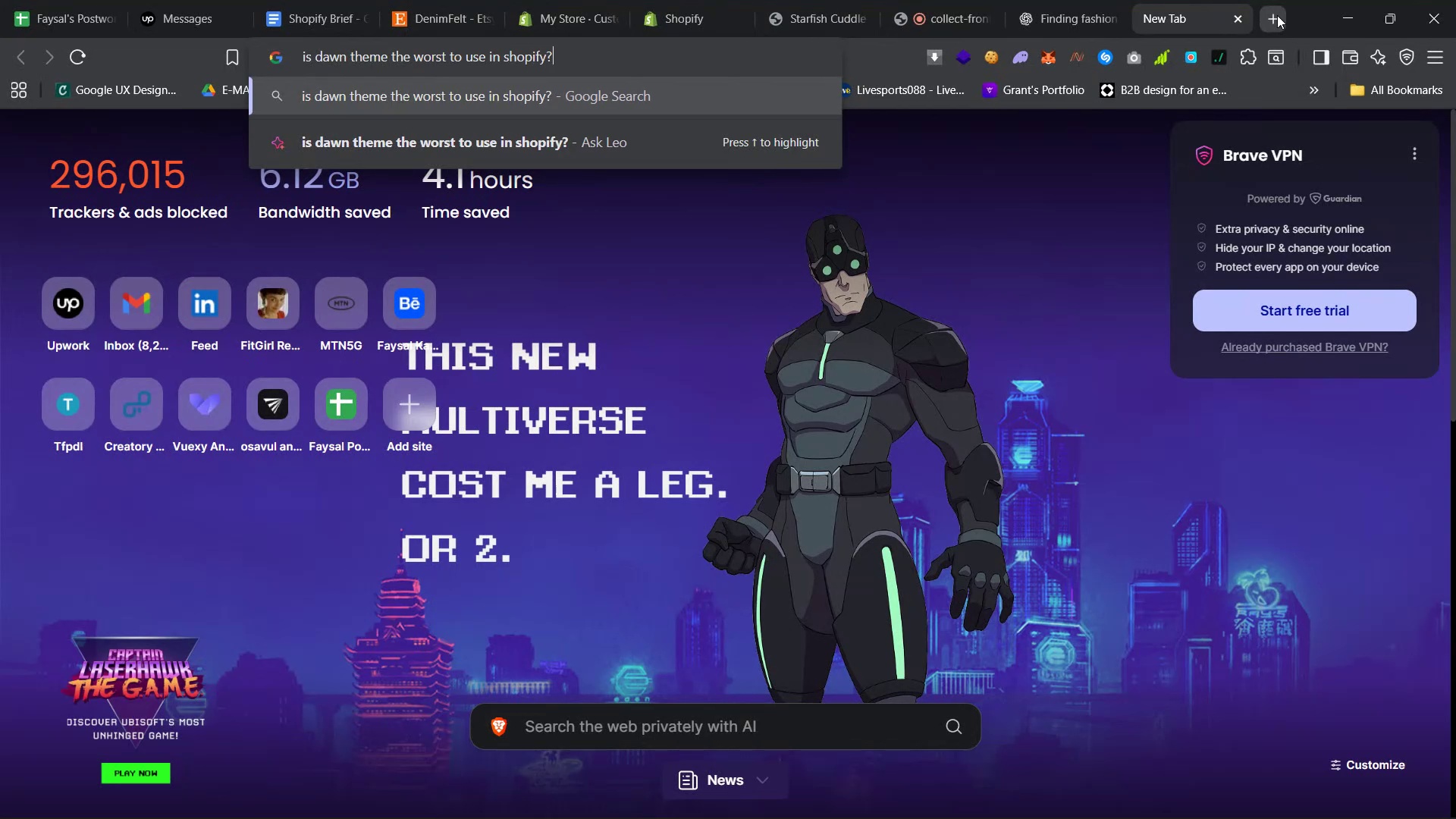 
key(Enter)
 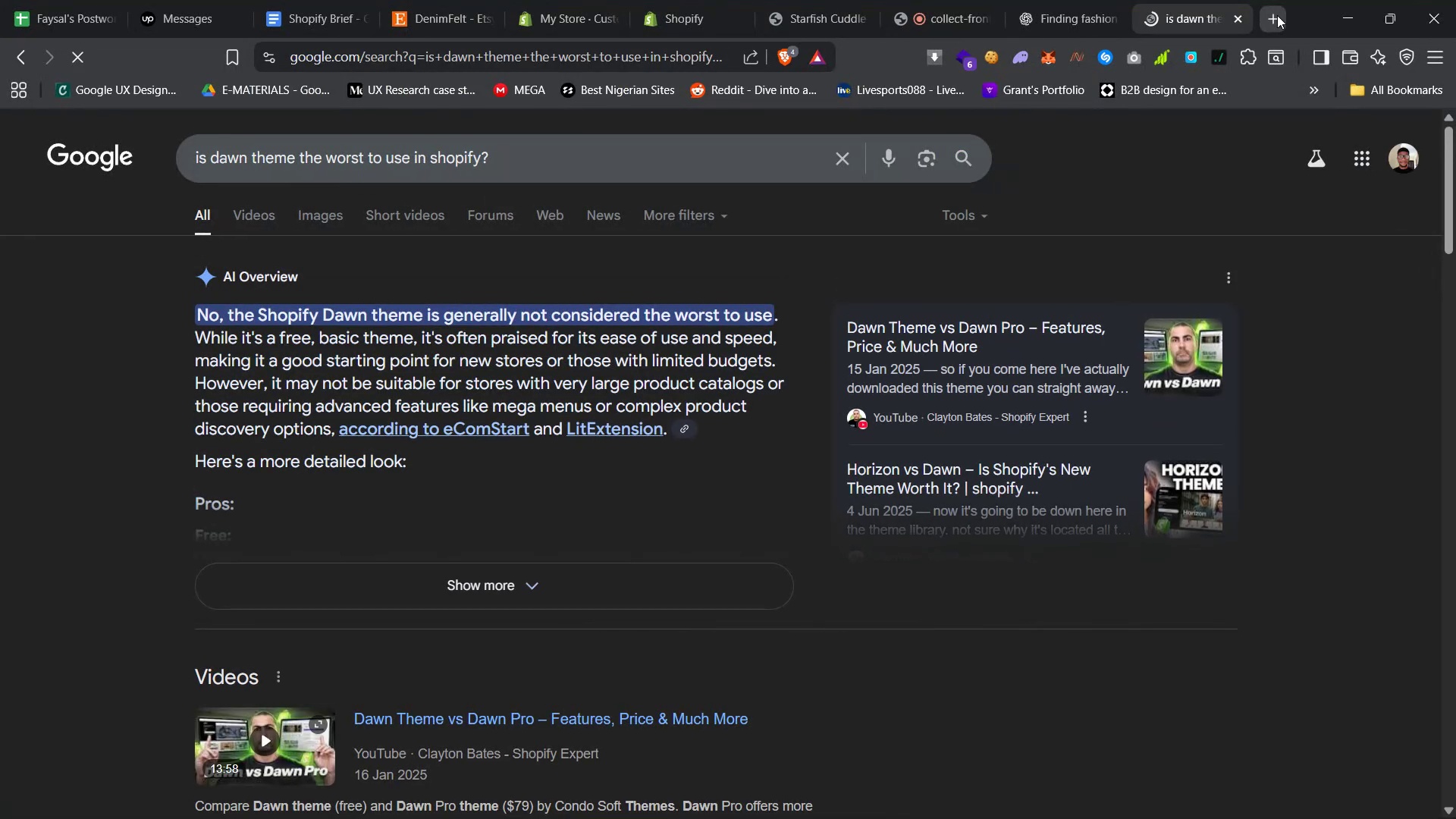 
wait(9.49)
 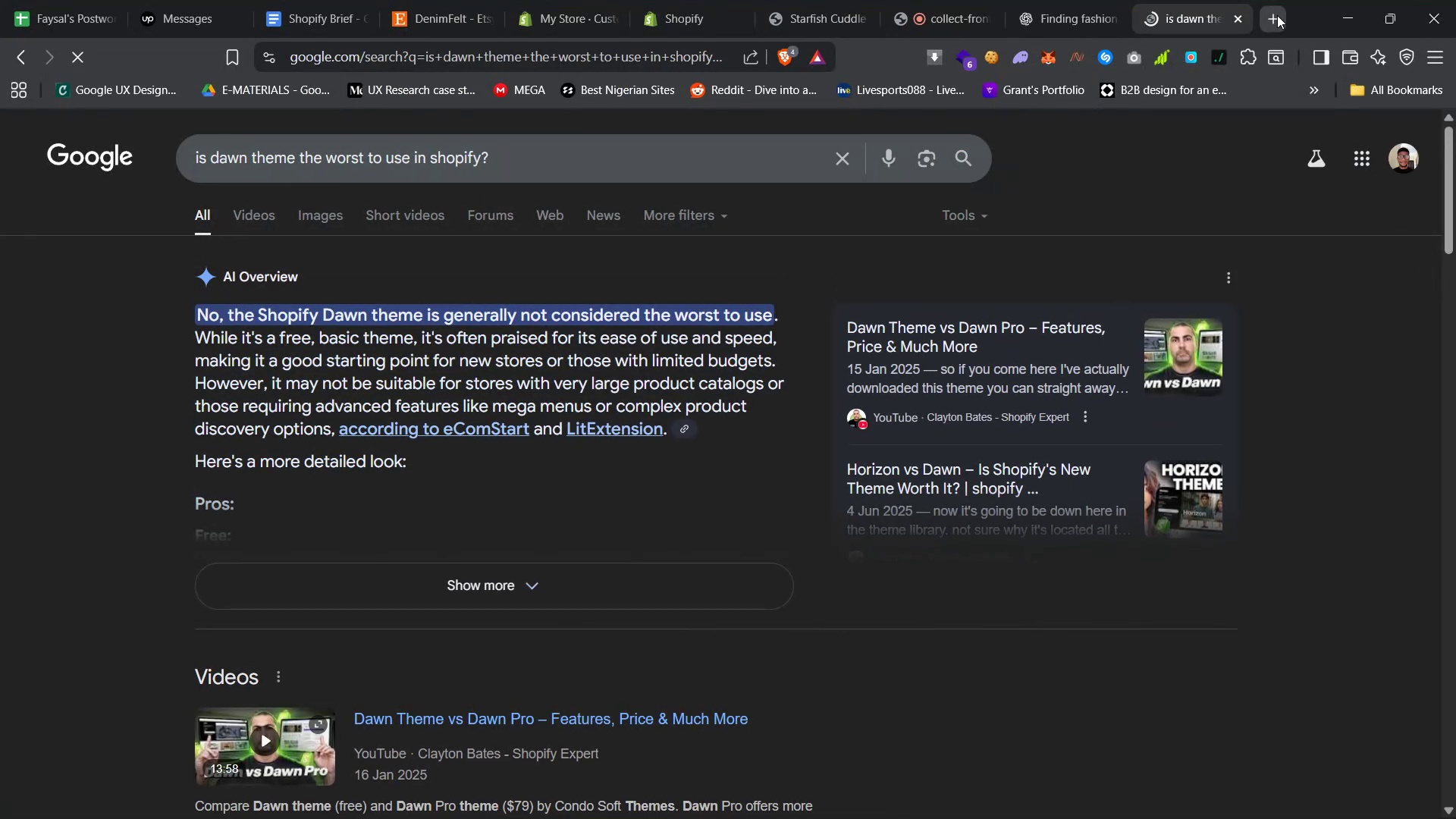 
scroll: coordinate [789, 214], scroll_direction: down, amount: 32.0
 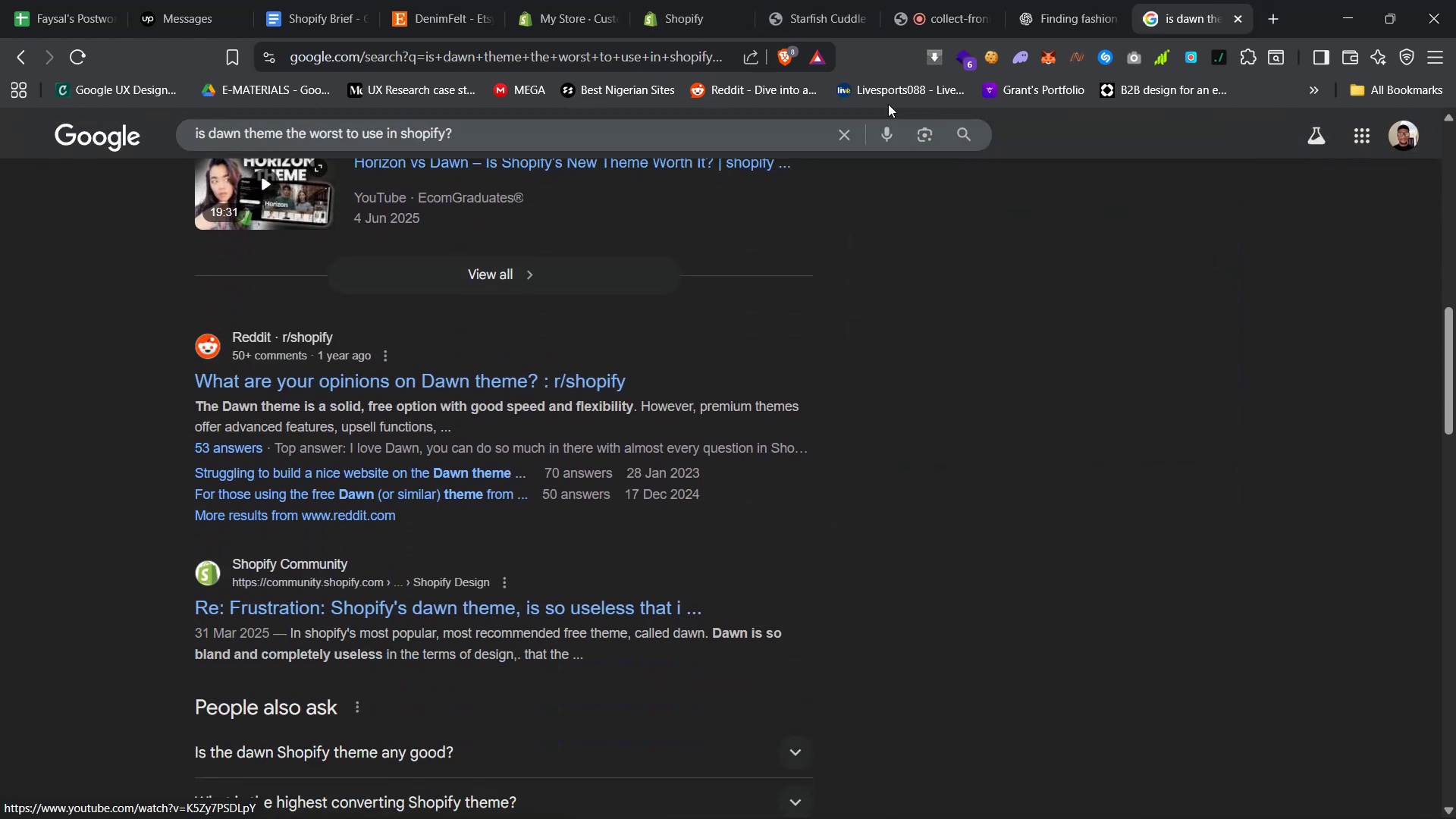 
mouse_move([1006, 52])
 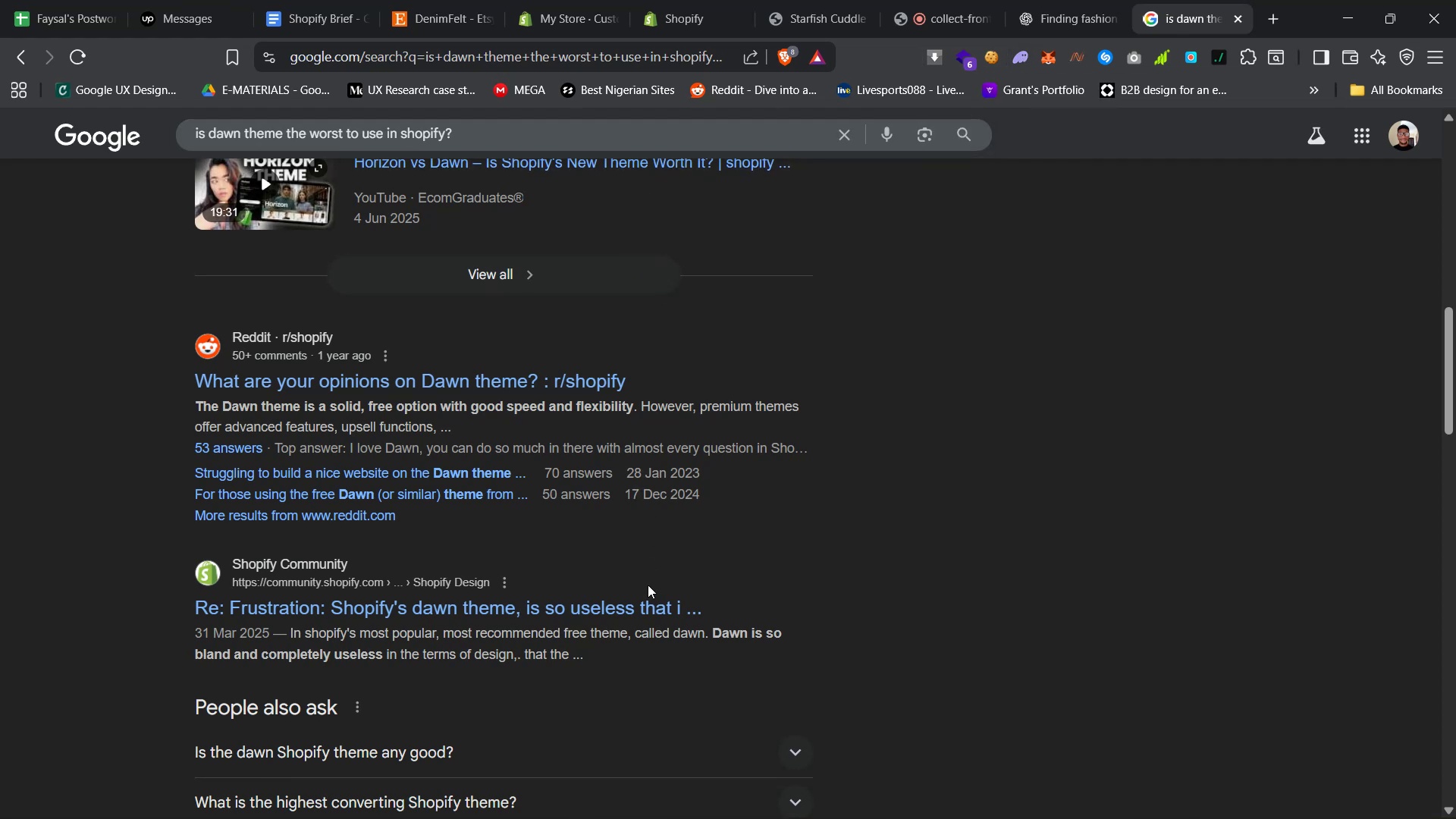 
left_click([639, 610])
 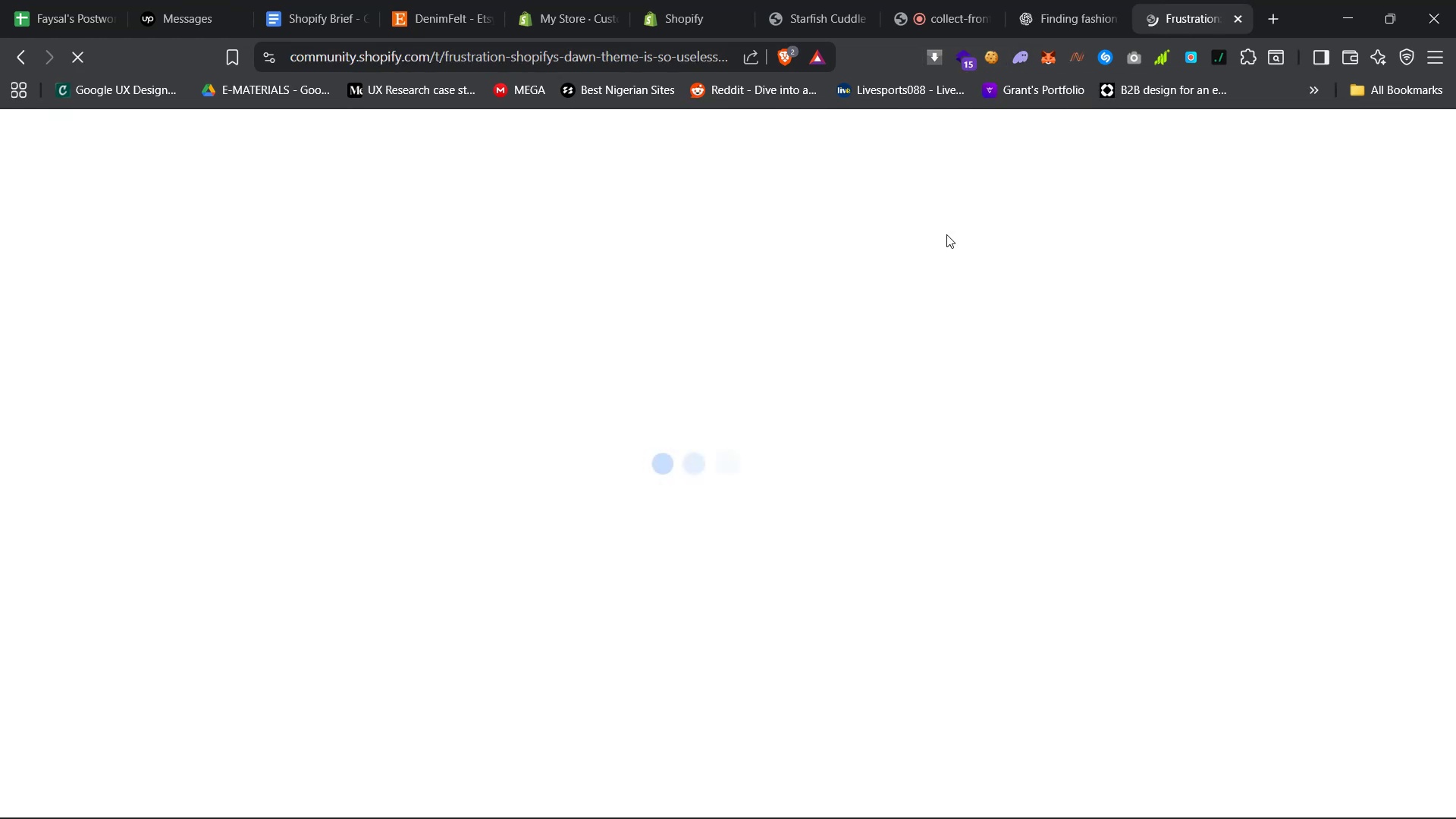 
wait(8.74)
 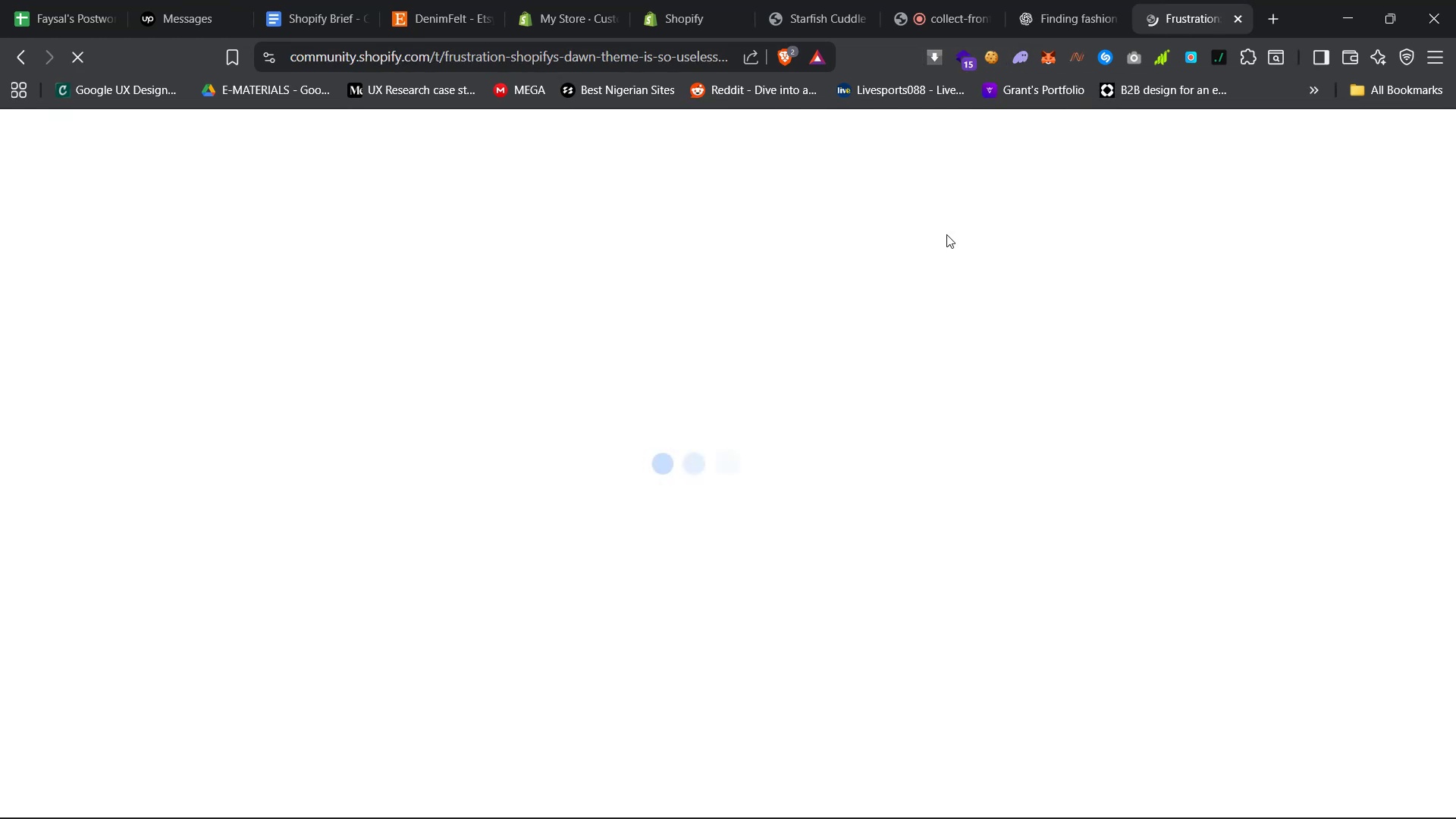 
scroll: coordinate [833, 334], scroll_direction: up, amount: 44.0
 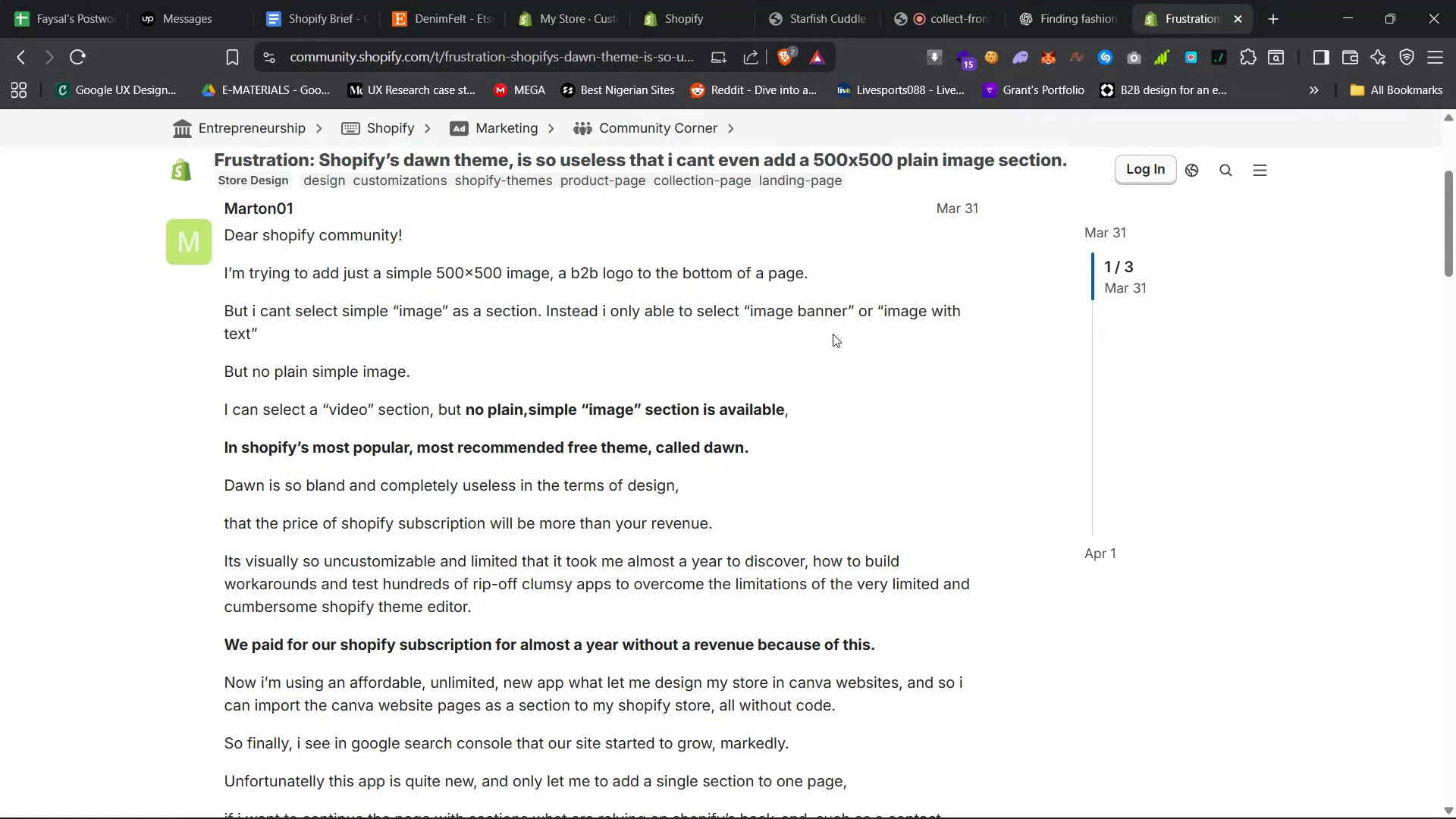 
wait(14.14)
 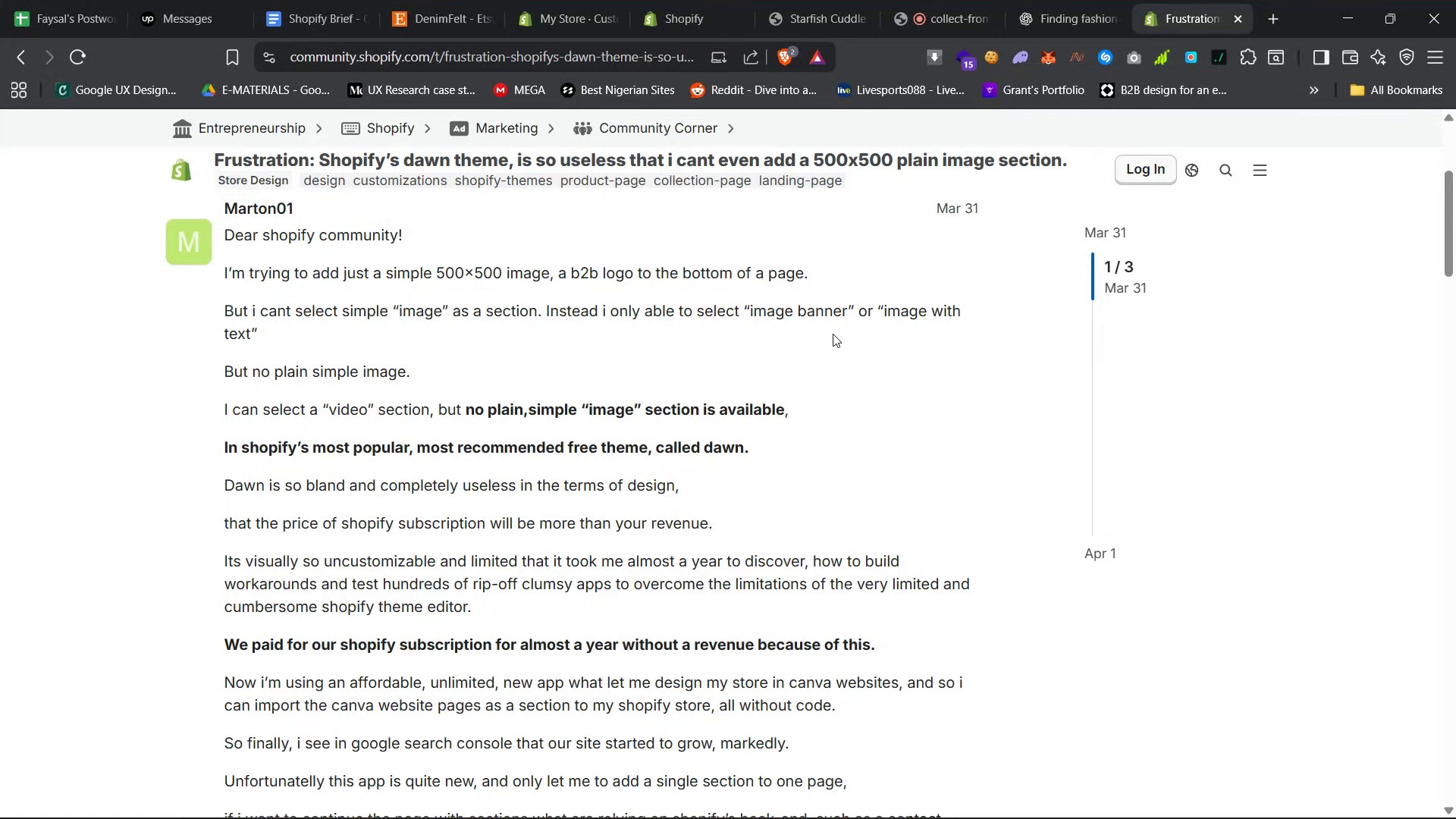 
scroll: coordinate [830, 334], scroll_direction: down, amount: 18.0
 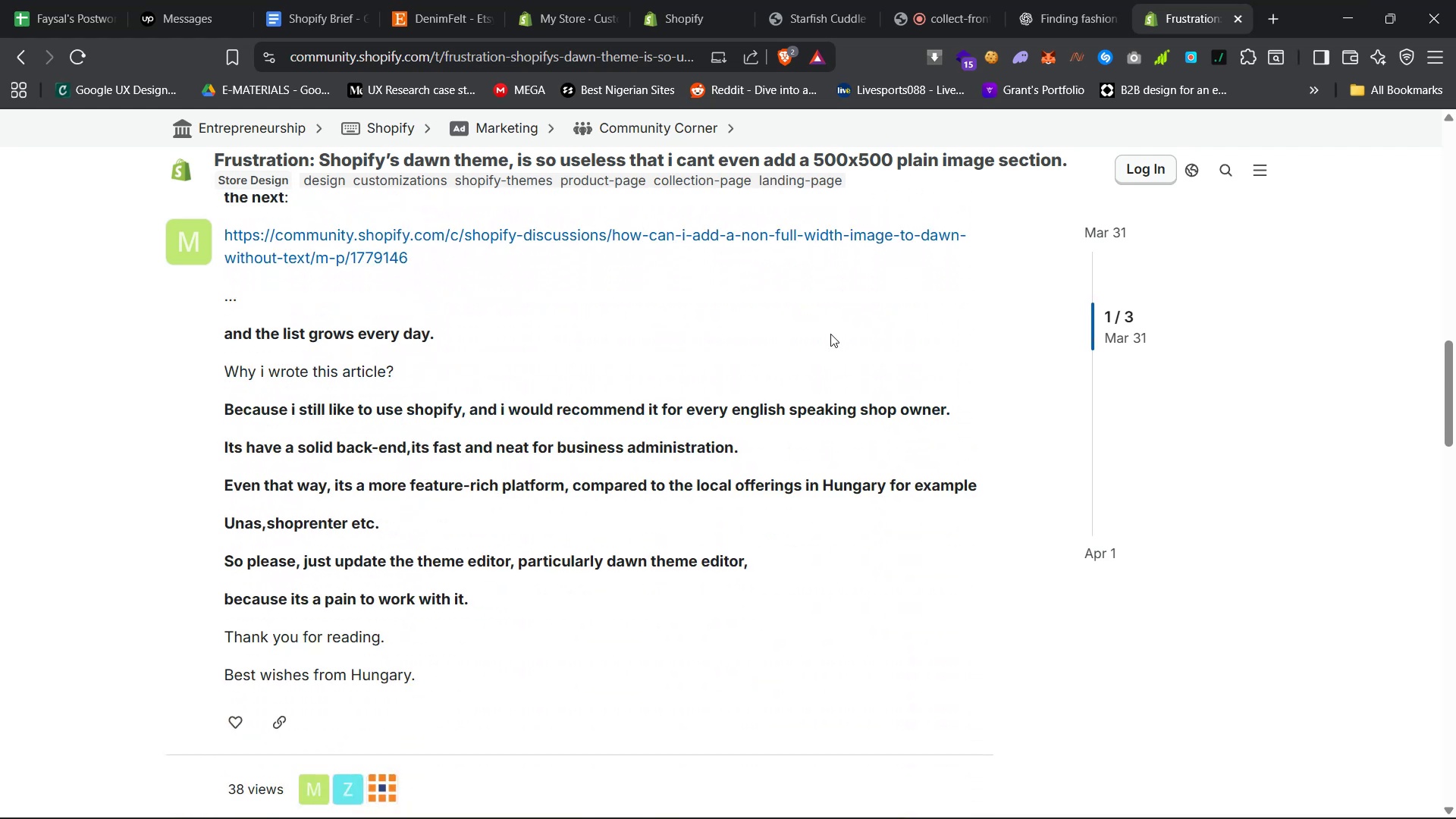 
scroll: coordinate [830, 335], scroll_direction: none, amount: 0.0
 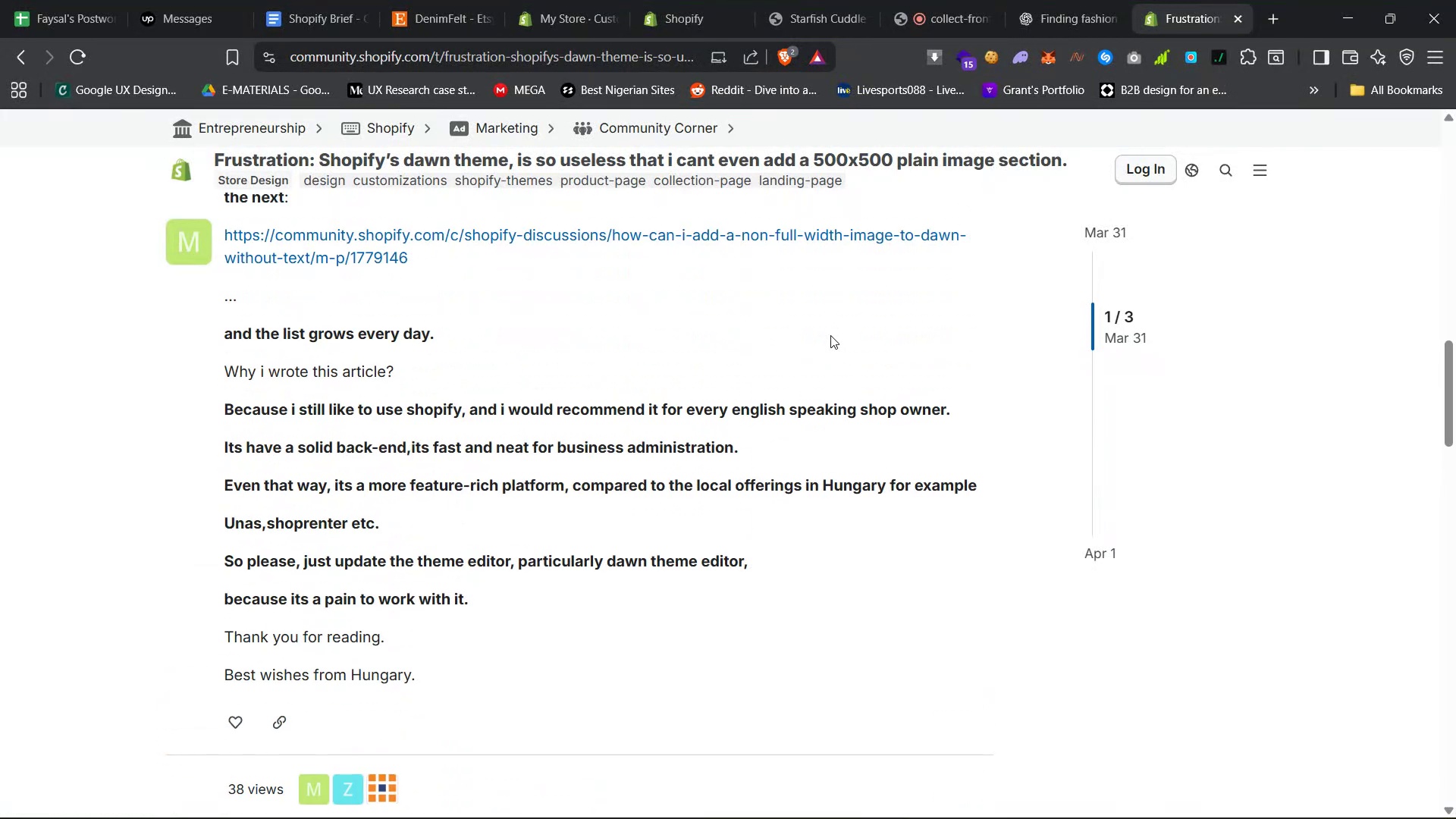 
scroll: coordinate [830, 337], scroll_direction: down, amount: 12.0
 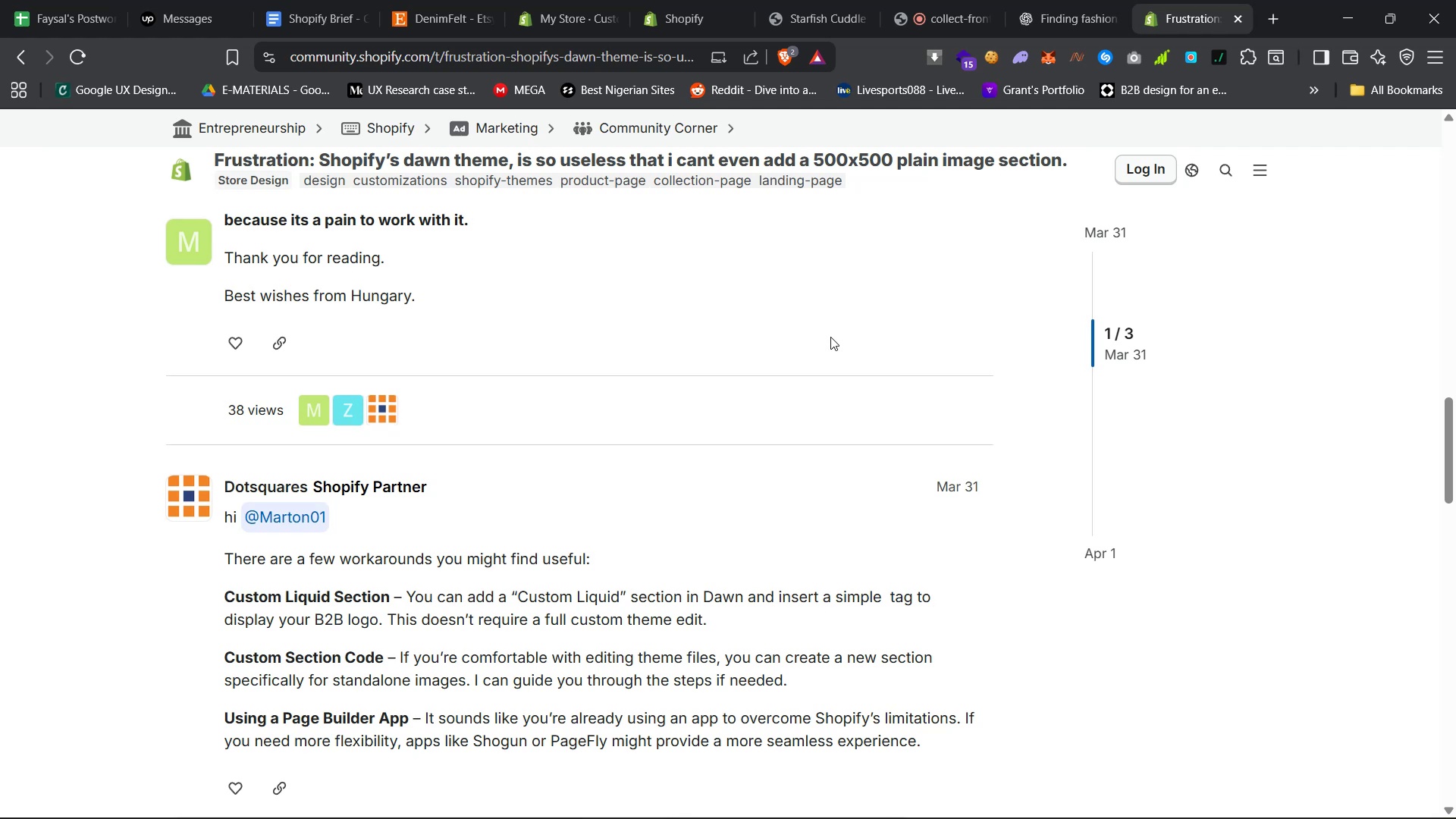 
wait(7.22)
 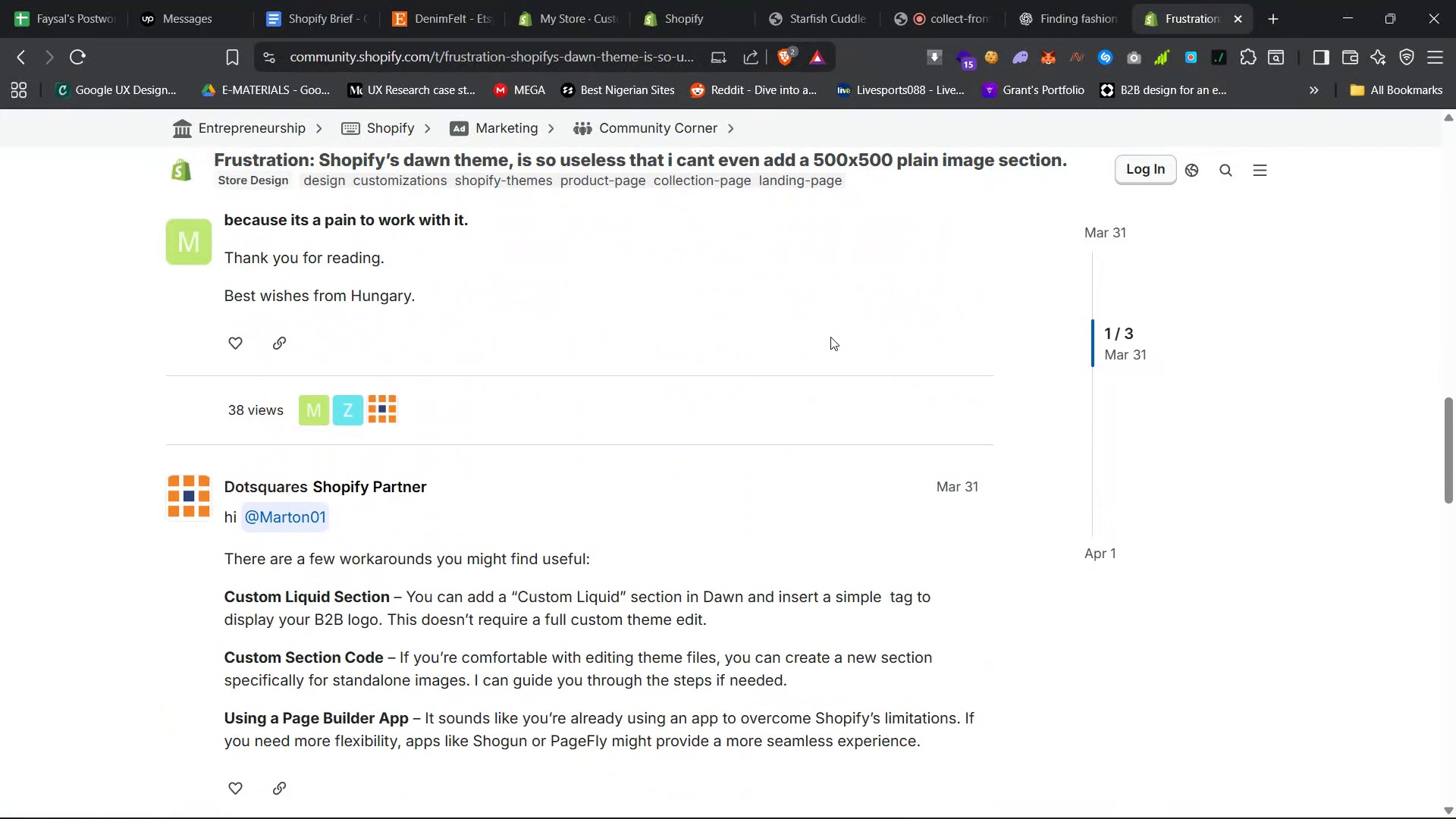 
scroll: coordinate [830, 337], scroll_direction: down, amount: 6.0
 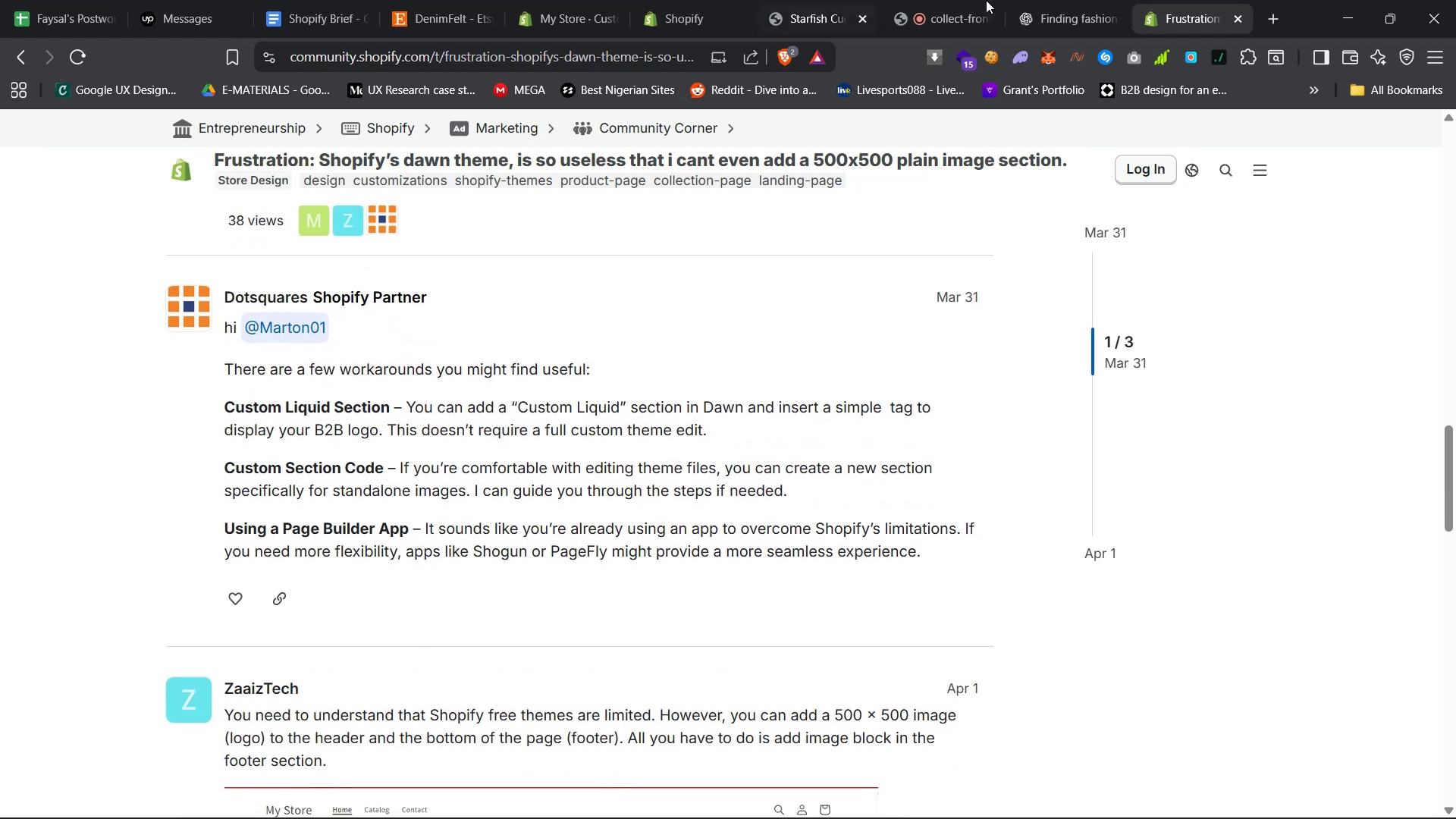 
wait(7.67)
 